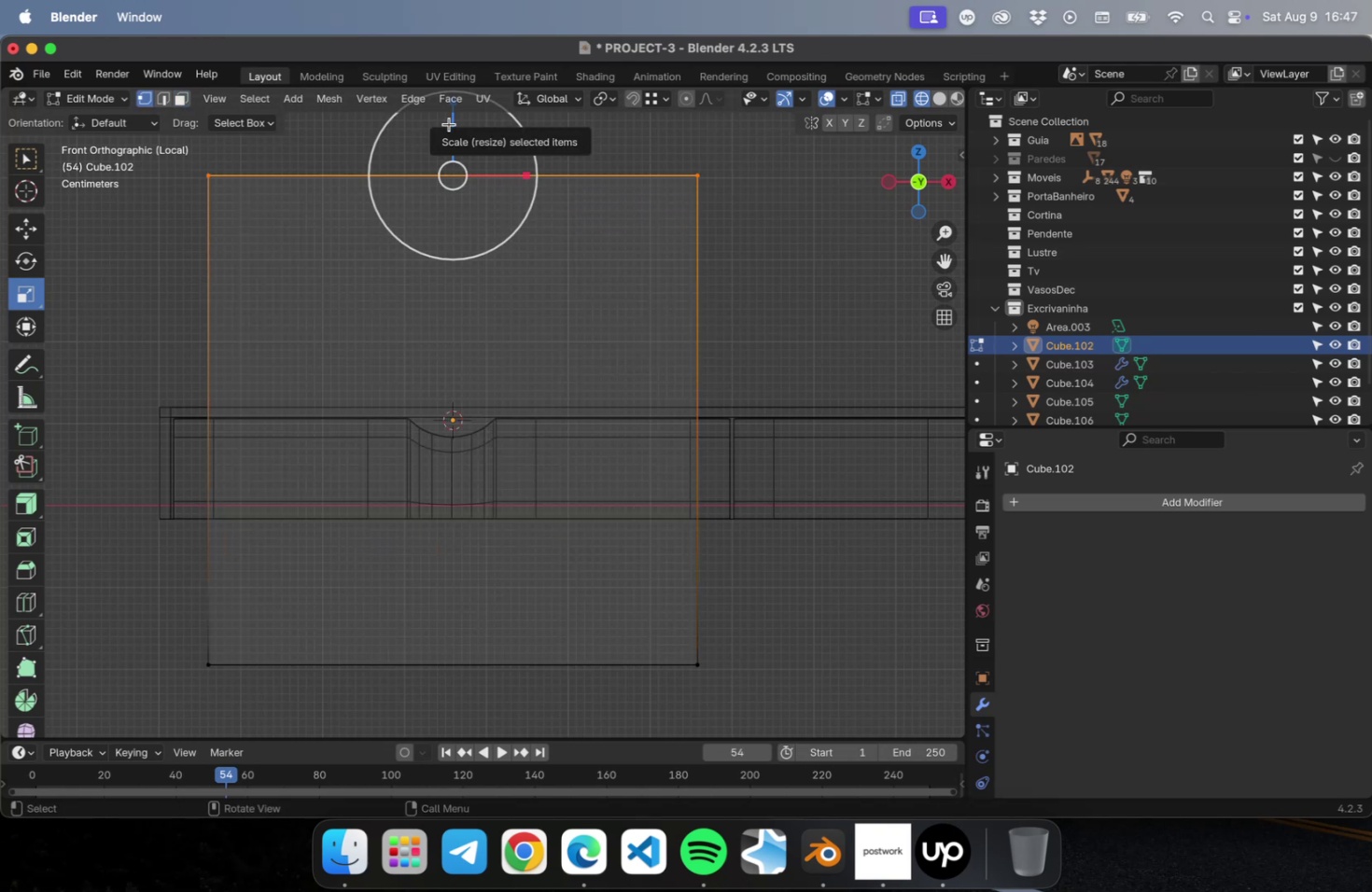 
left_click([34, 224])
 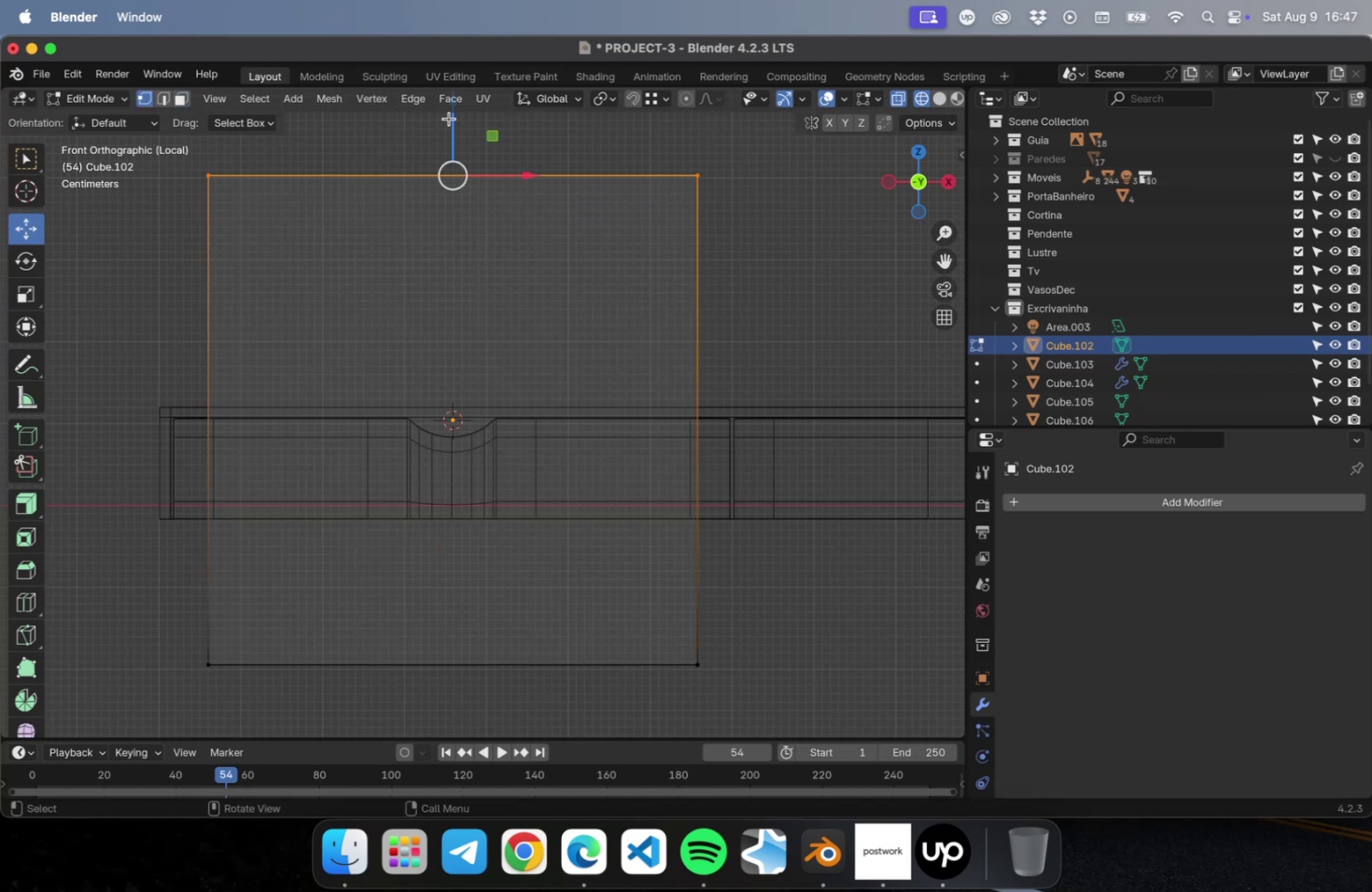 
left_click_drag(start_coordinate=[454, 118], to_coordinate=[452, 403])
 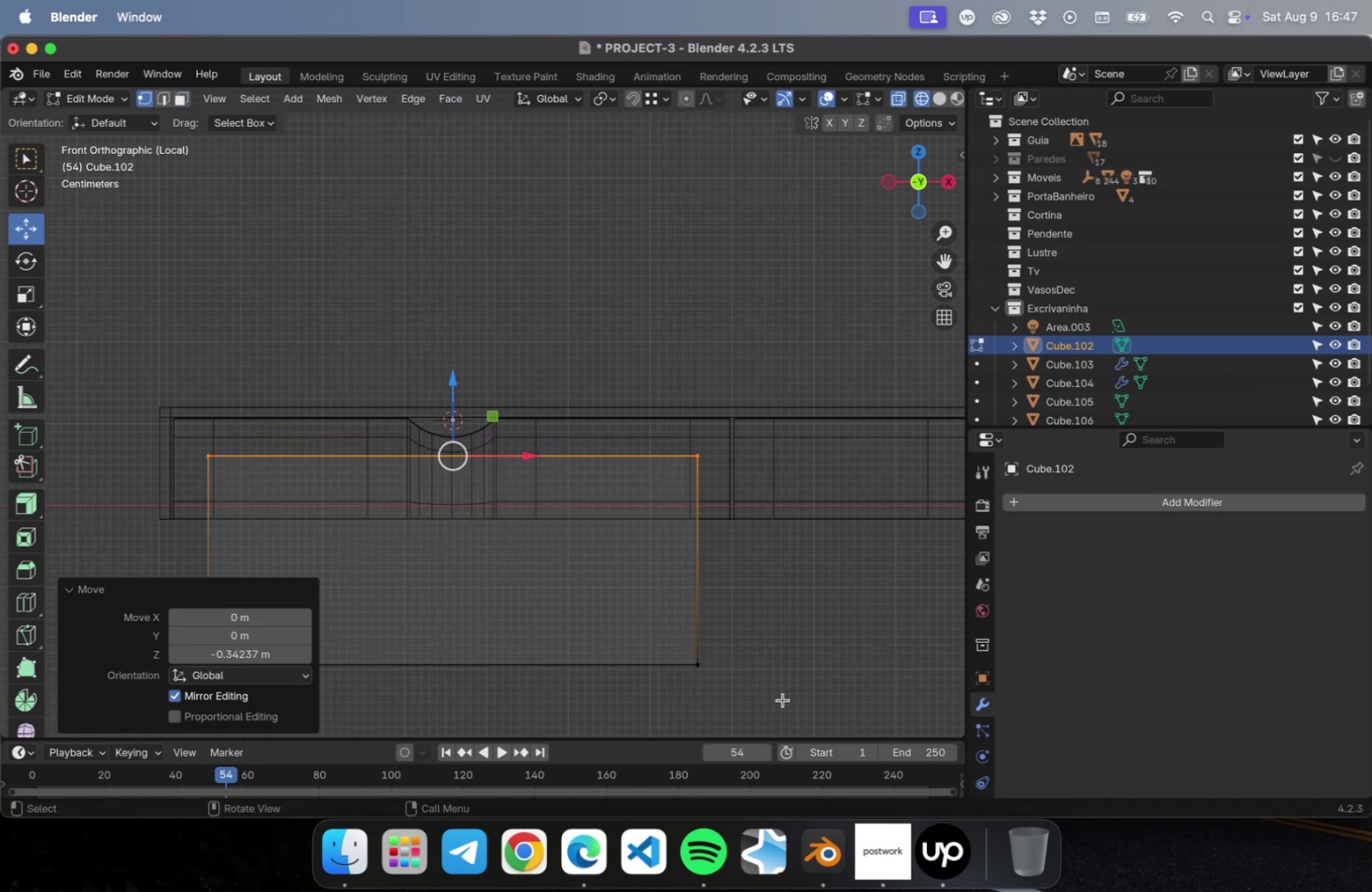 
hold_key(key=ShiftLeft, duration=0.6)
 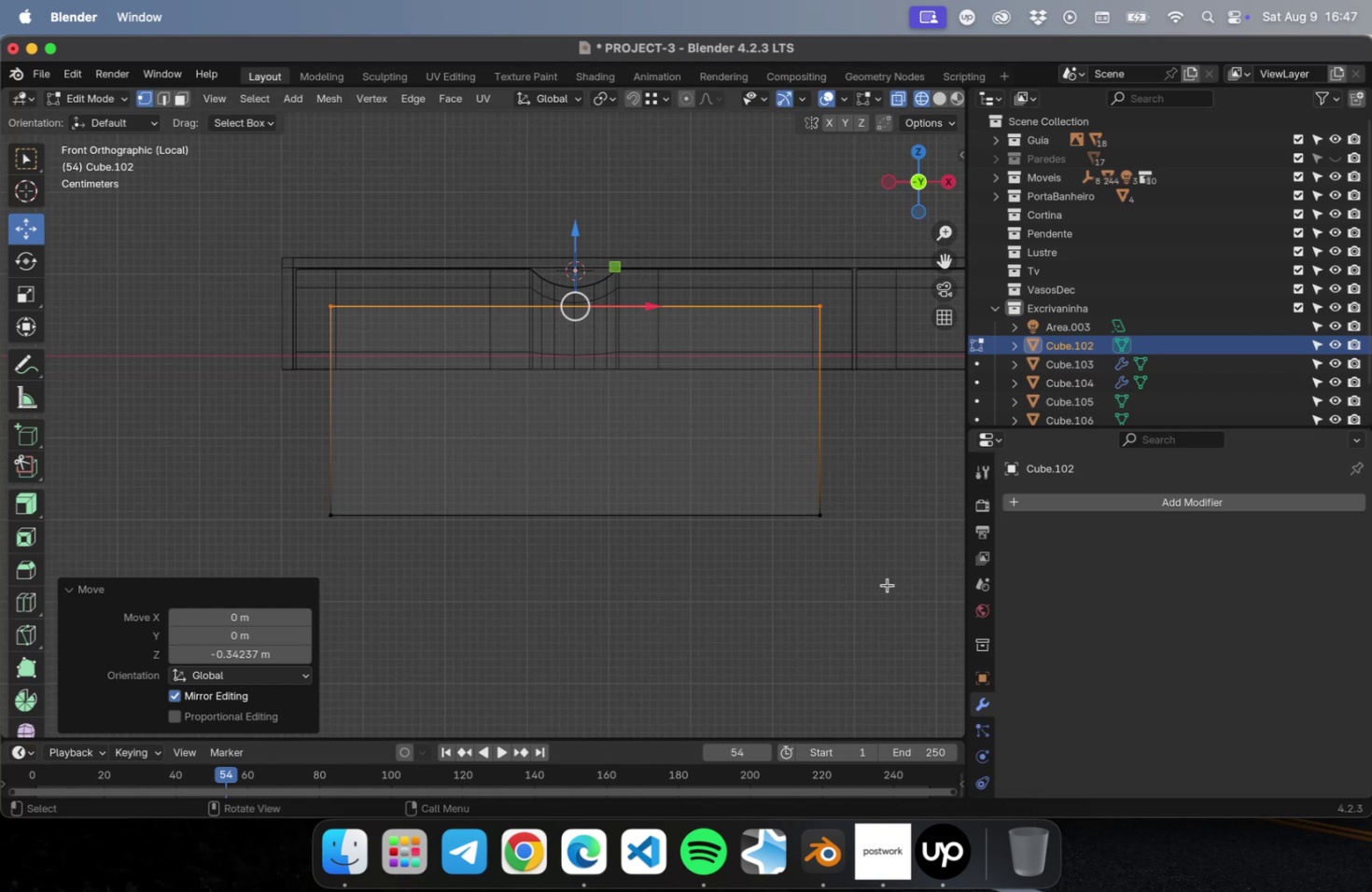 
left_click_drag(start_coordinate=[880, 583], to_coordinate=[245, 493])
 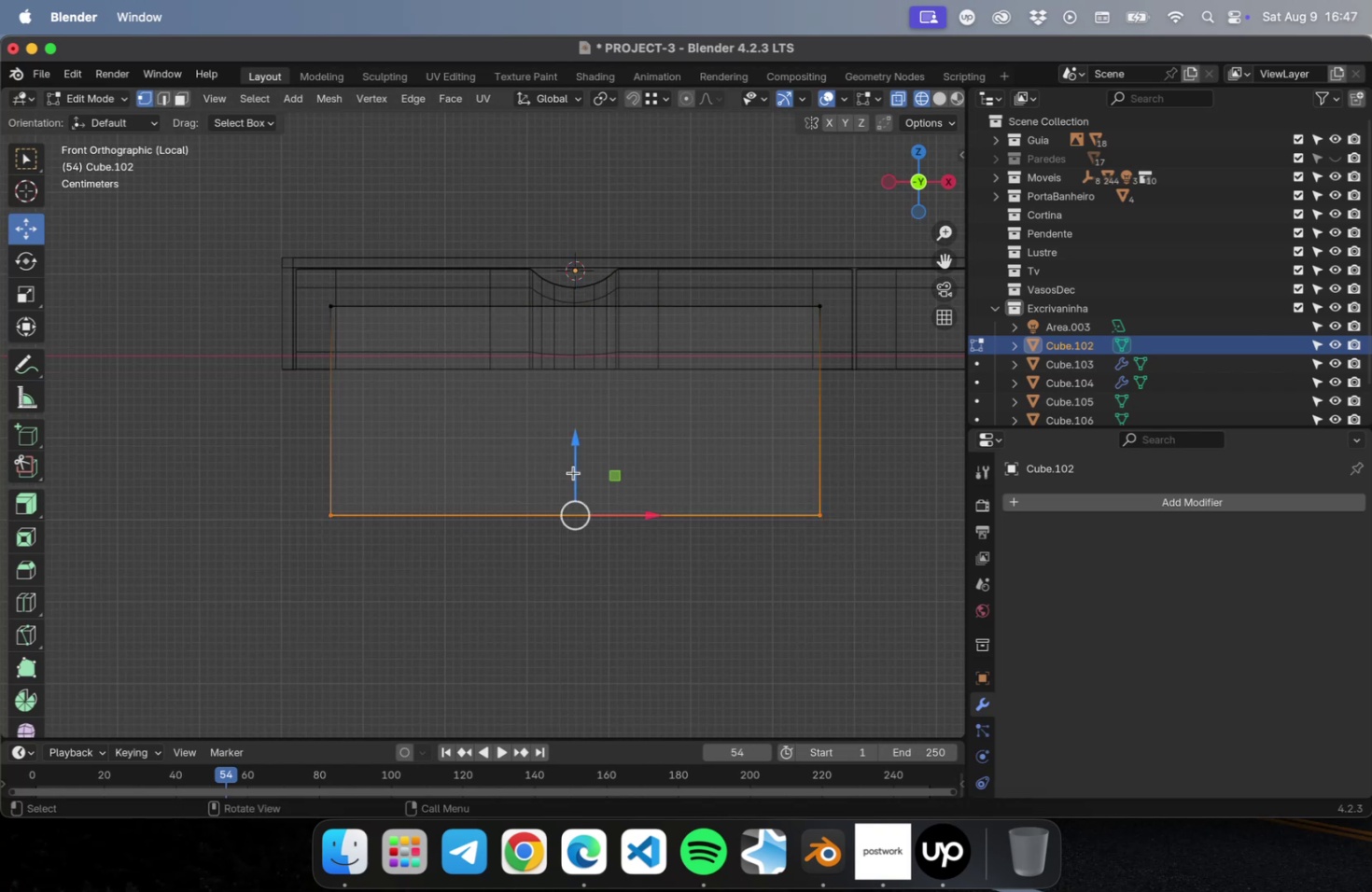 
left_click_drag(start_coordinate=[575, 464], to_coordinate=[574, 306])
 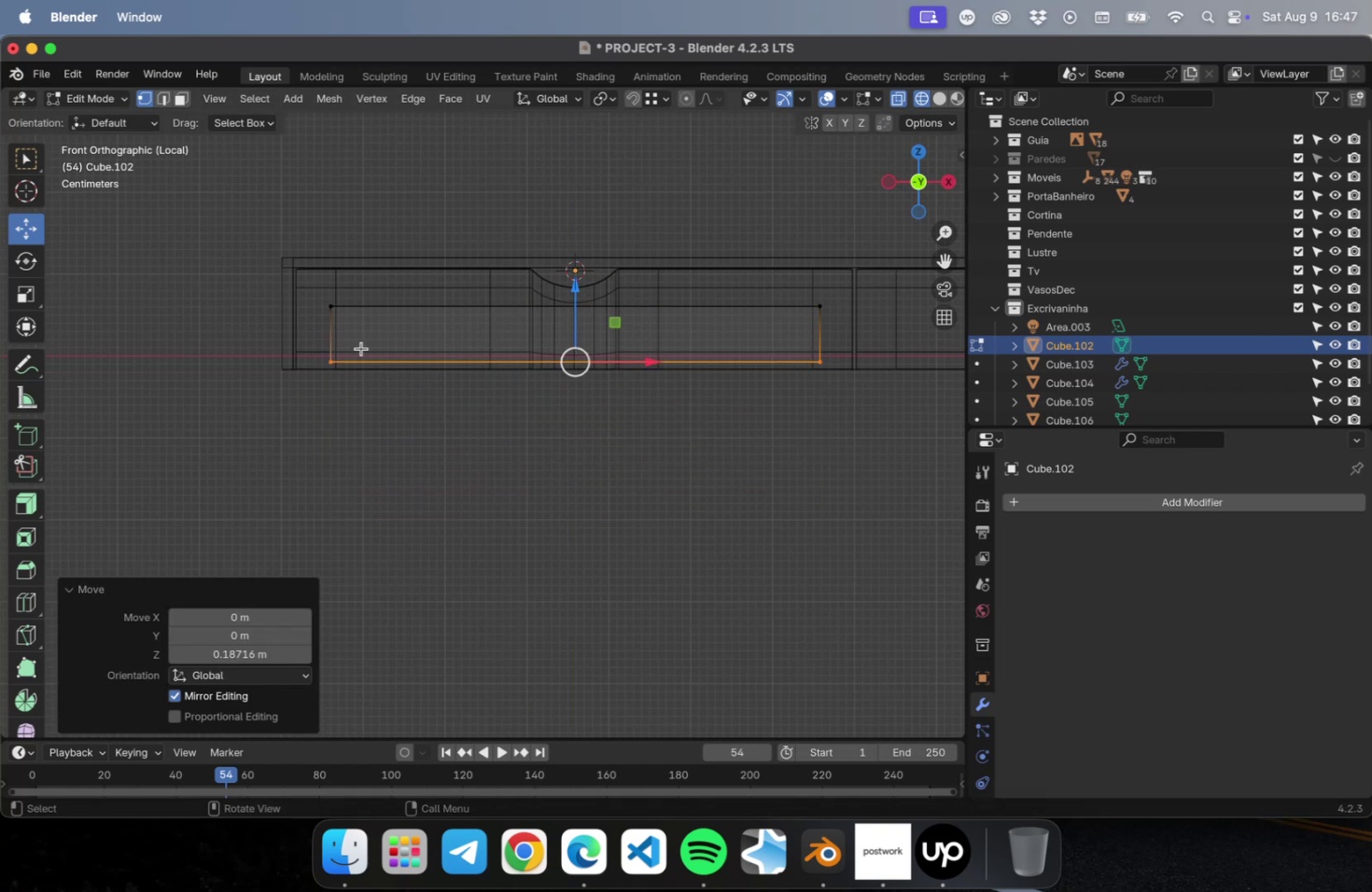 
left_click_drag(start_coordinate=[386, 431], to_coordinate=[277, 244])
 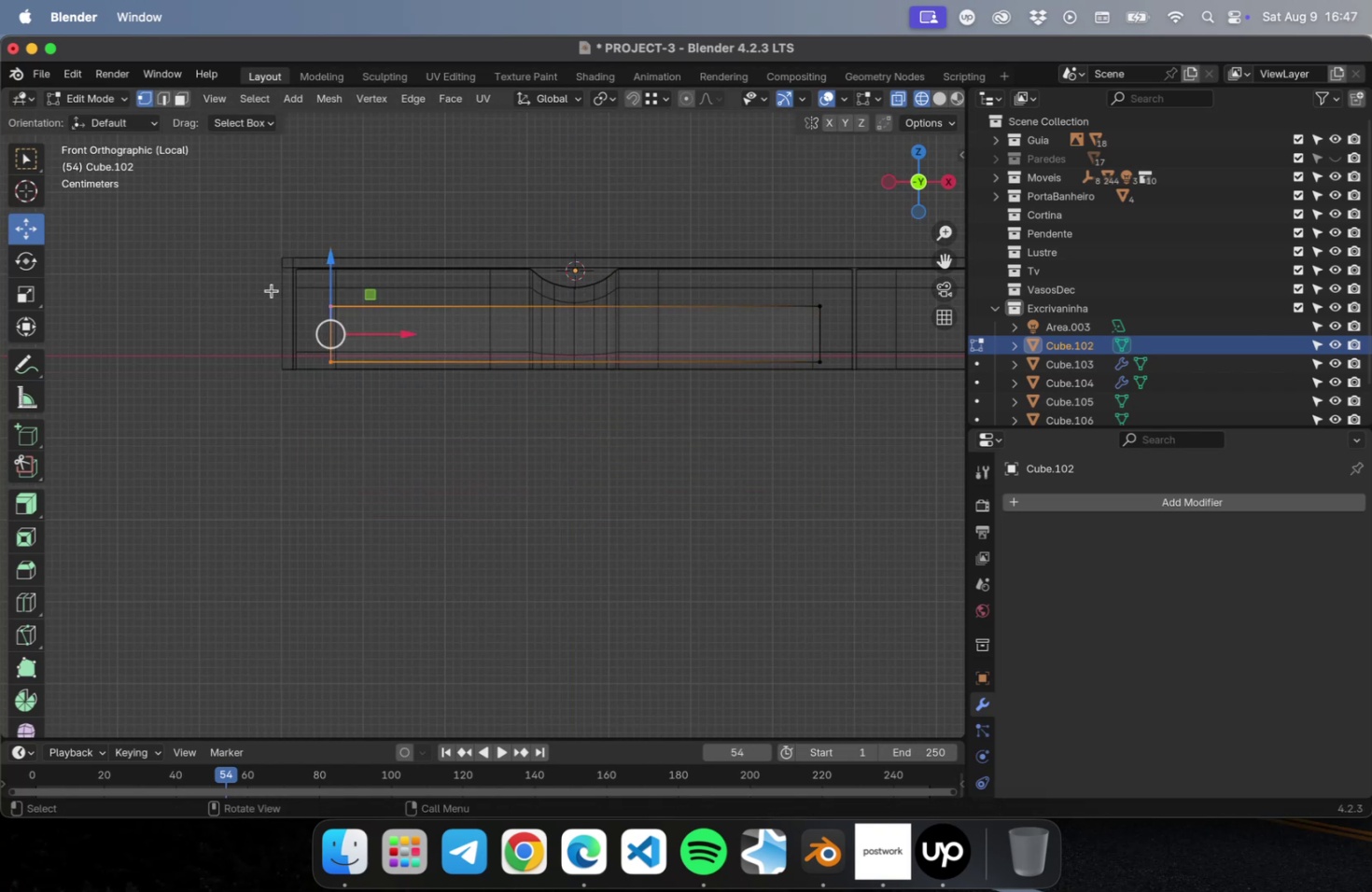 
scroll: coordinate [272, 291], scroll_direction: up, amount: 13.0
 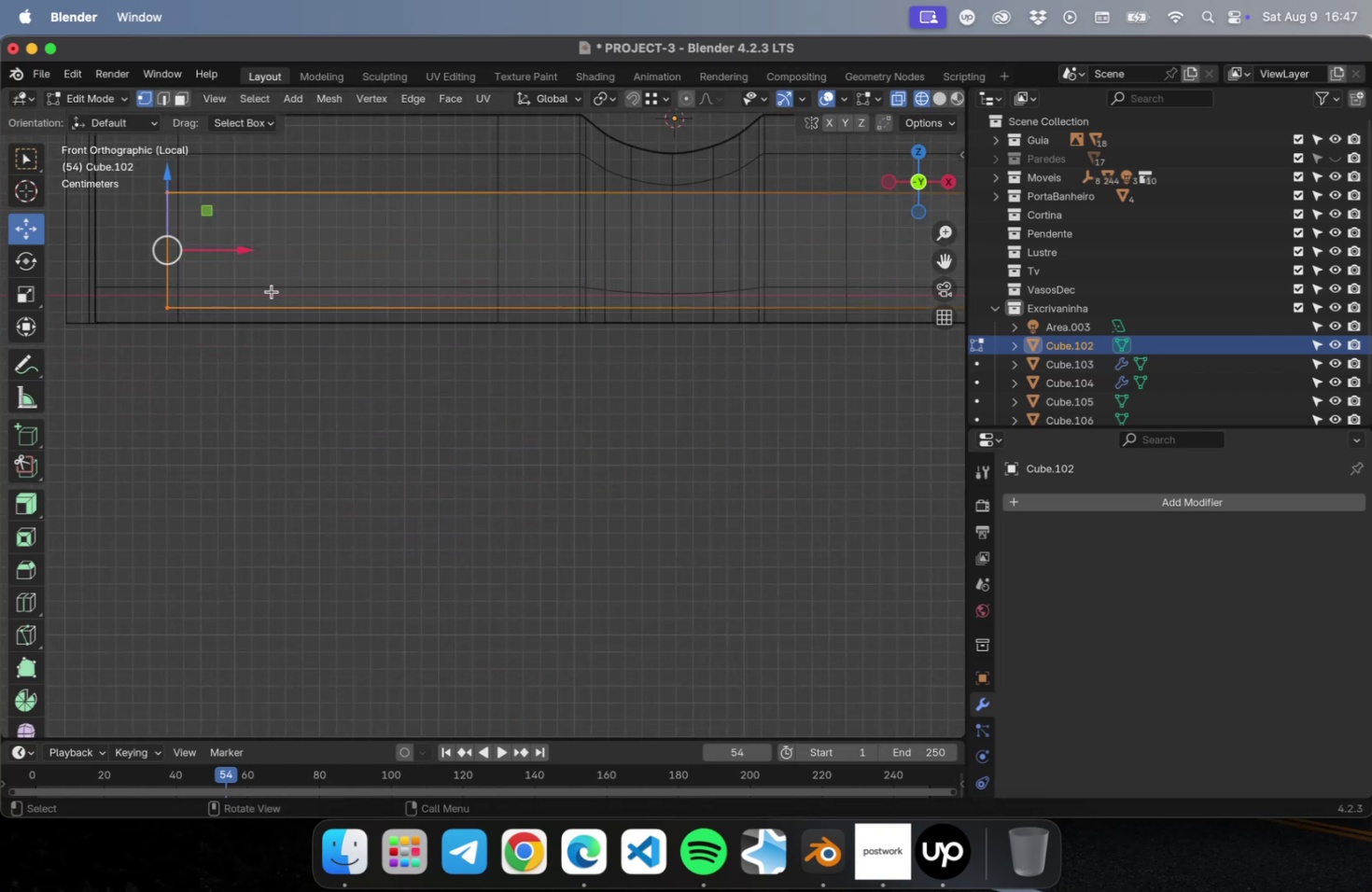 
hold_key(key=ShiftLeft, duration=0.47)
 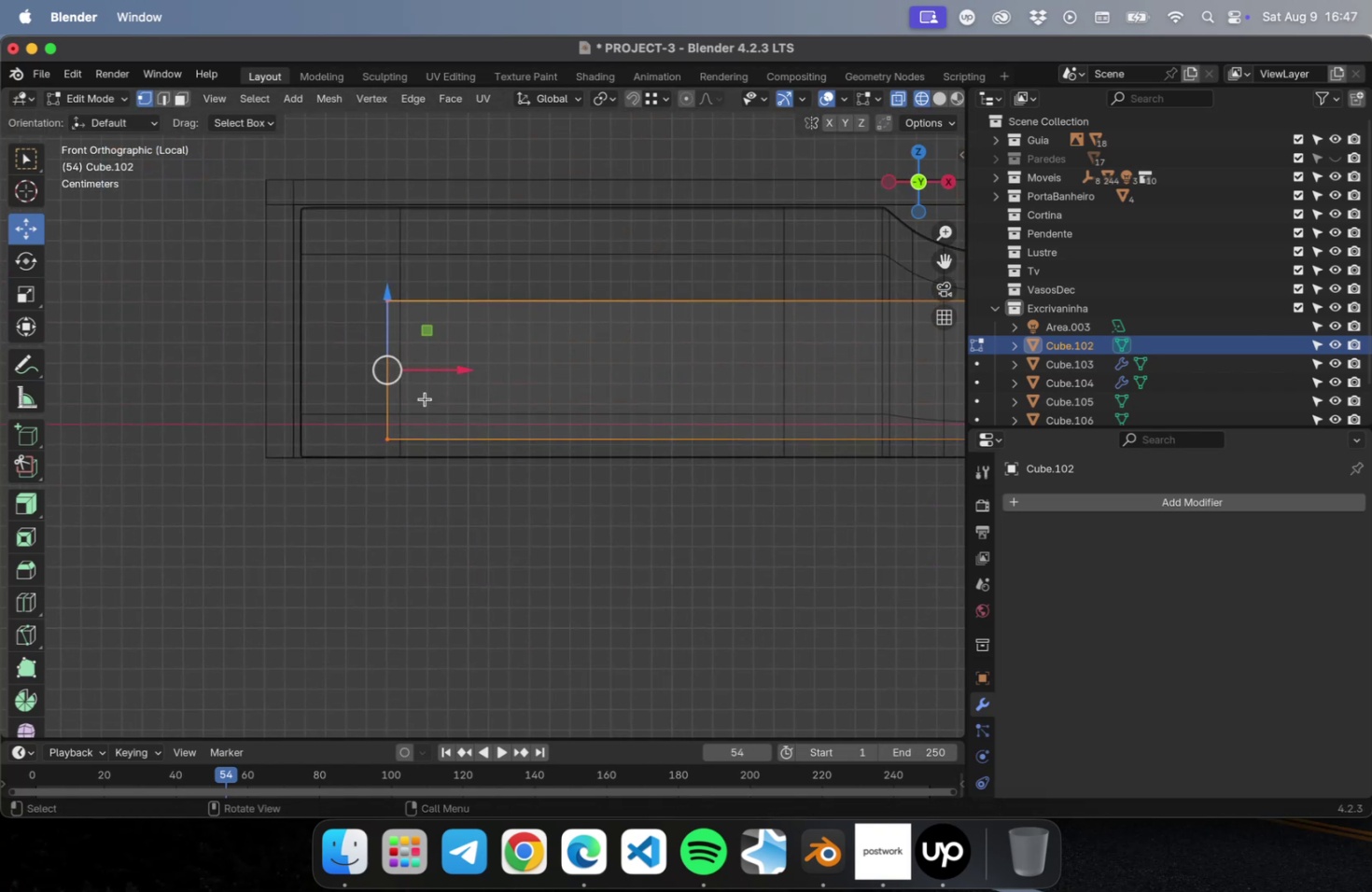 
scroll: coordinate [384, 376], scroll_direction: up, amount: 2.0
 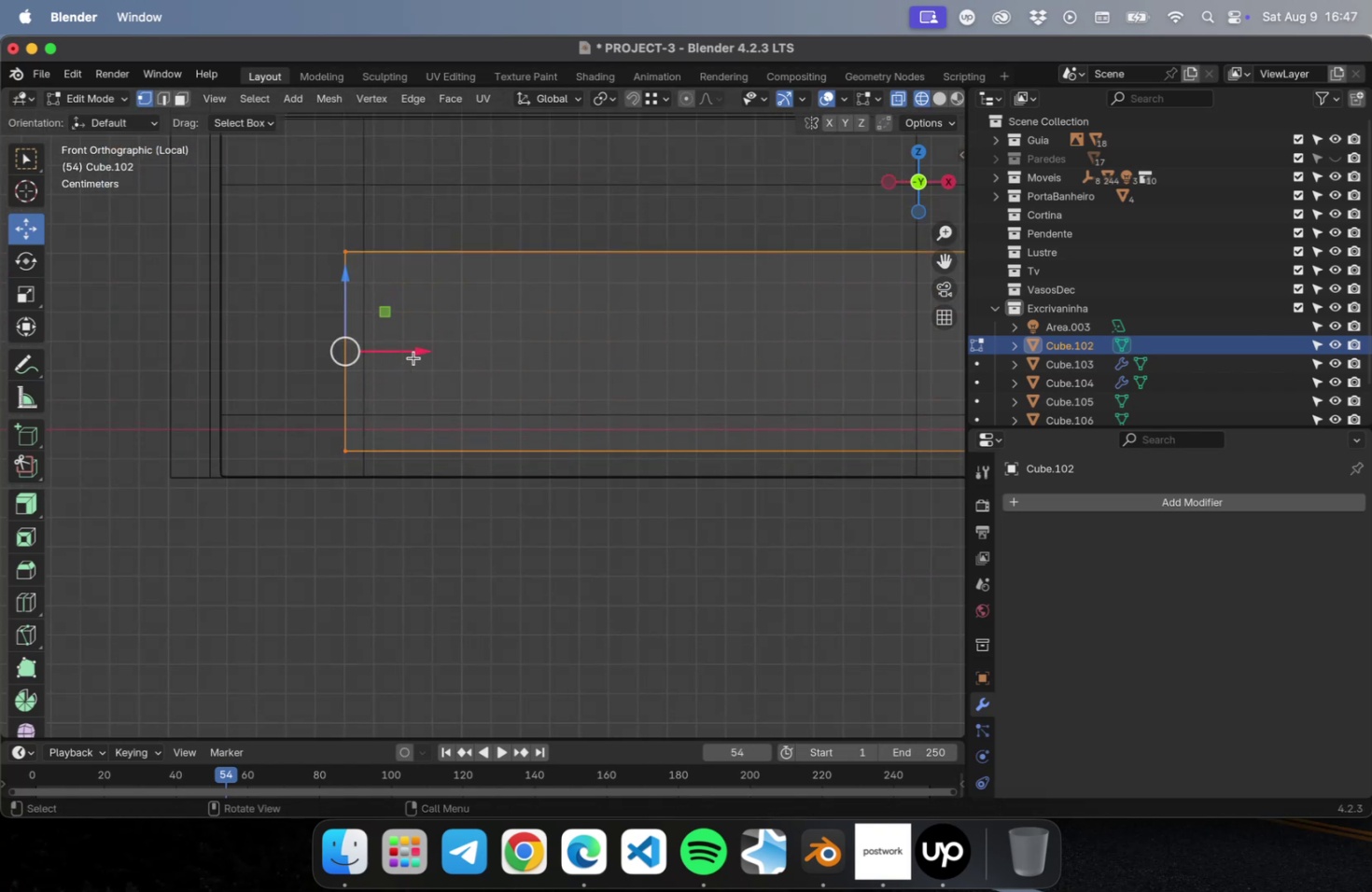 
left_click_drag(start_coordinate=[413, 348], to_coordinate=[314, 349])
 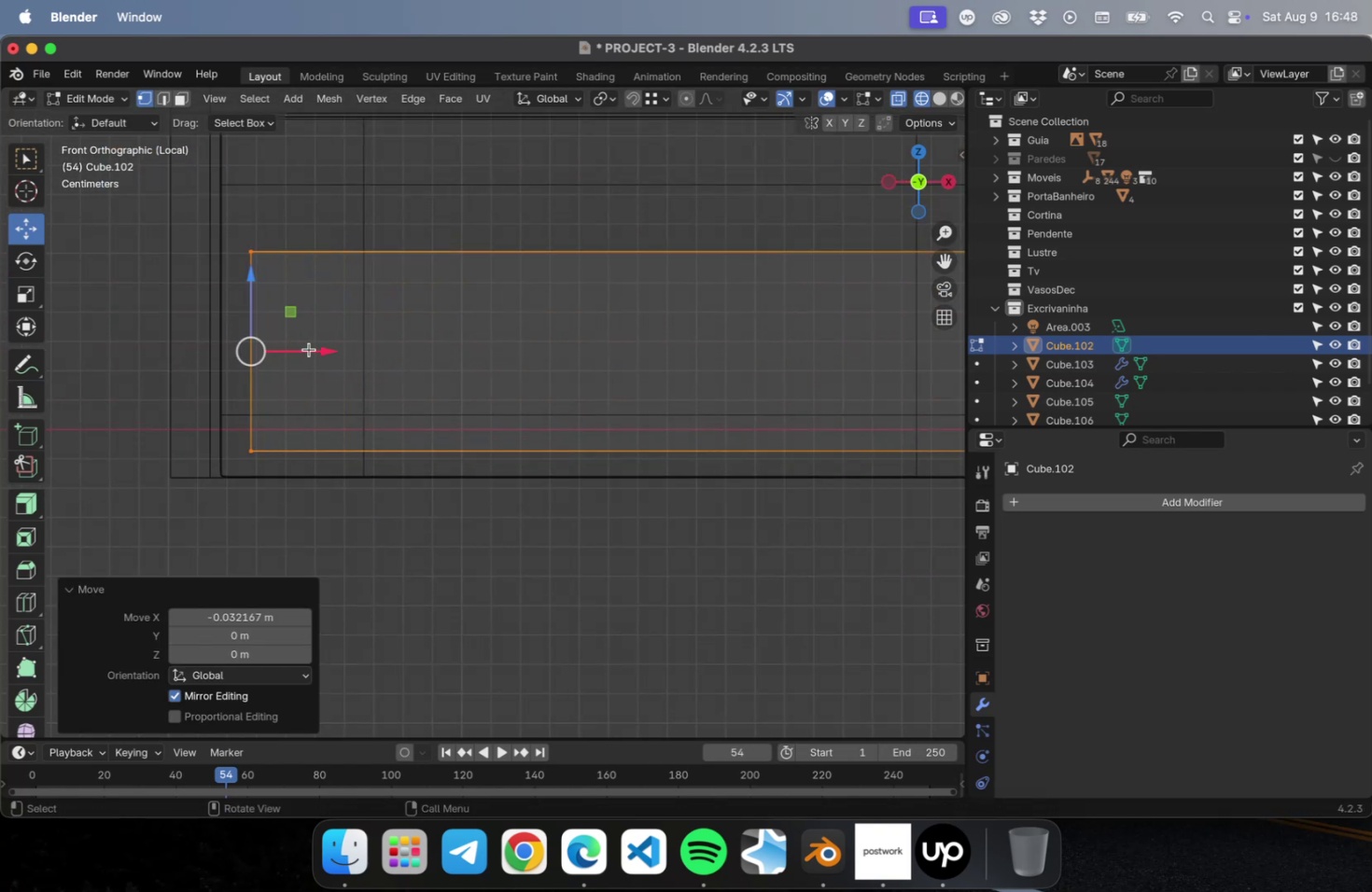 
scroll: coordinate [197, 362], scroll_direction: down, amount: 10.0
 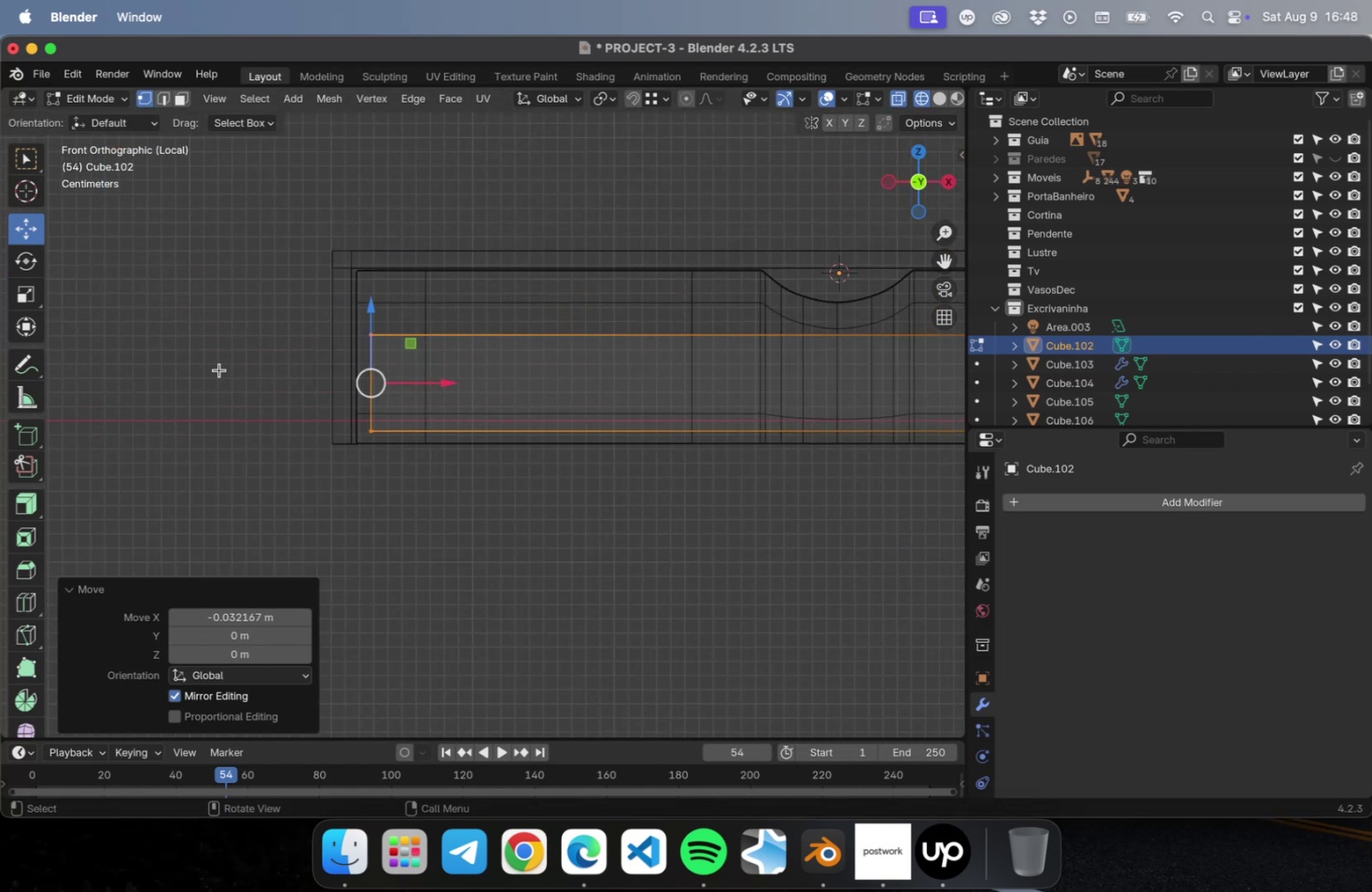 
hold_key(key=ShiftLeft, duration=0.51)
 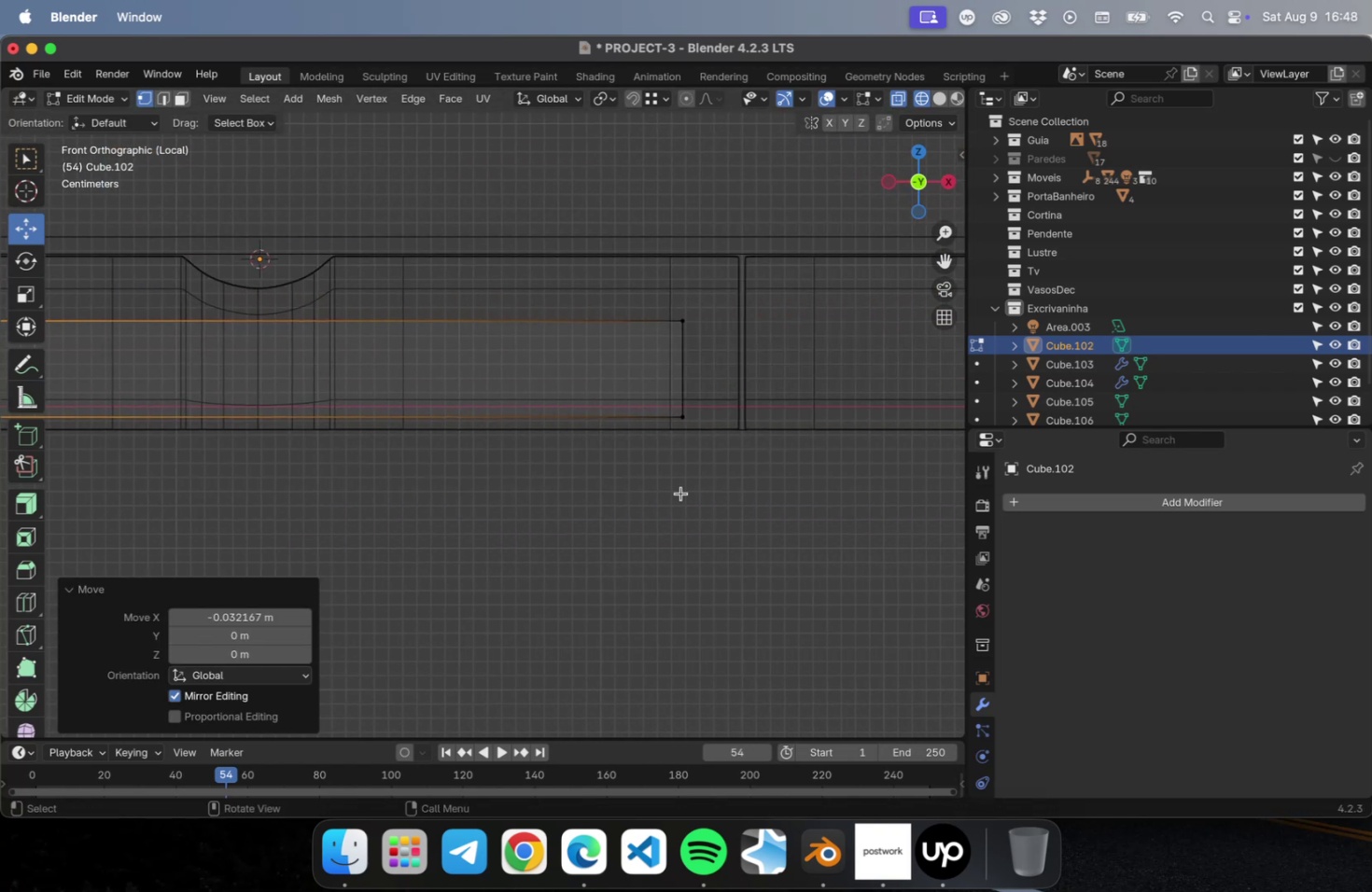 
left_click_drag(start_coordinate=[742, 489], to_coordinate=[594, 248])
 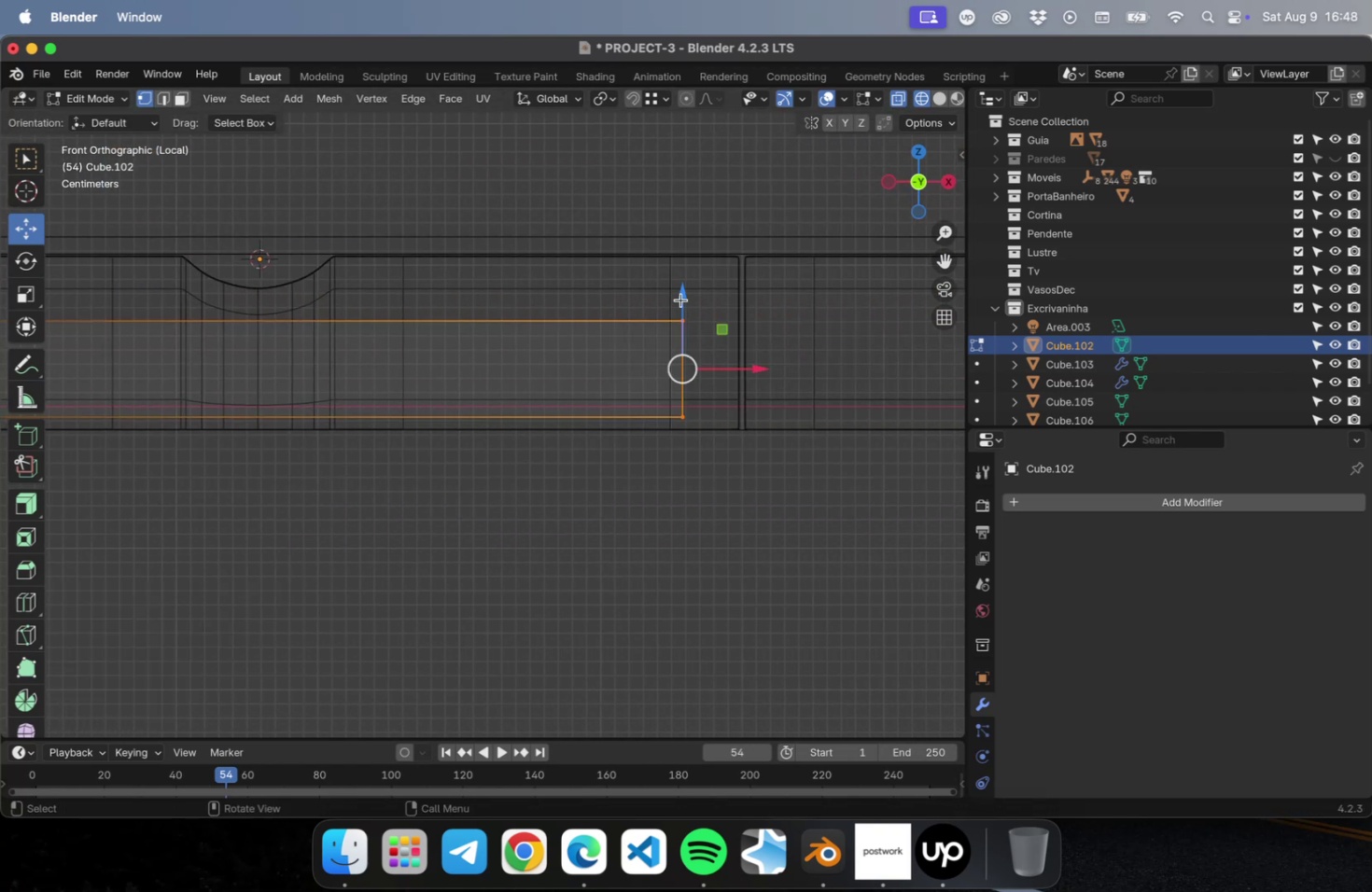 
scroll: coordinate [790, 384], scroll_direction: up, amount: 9.0
 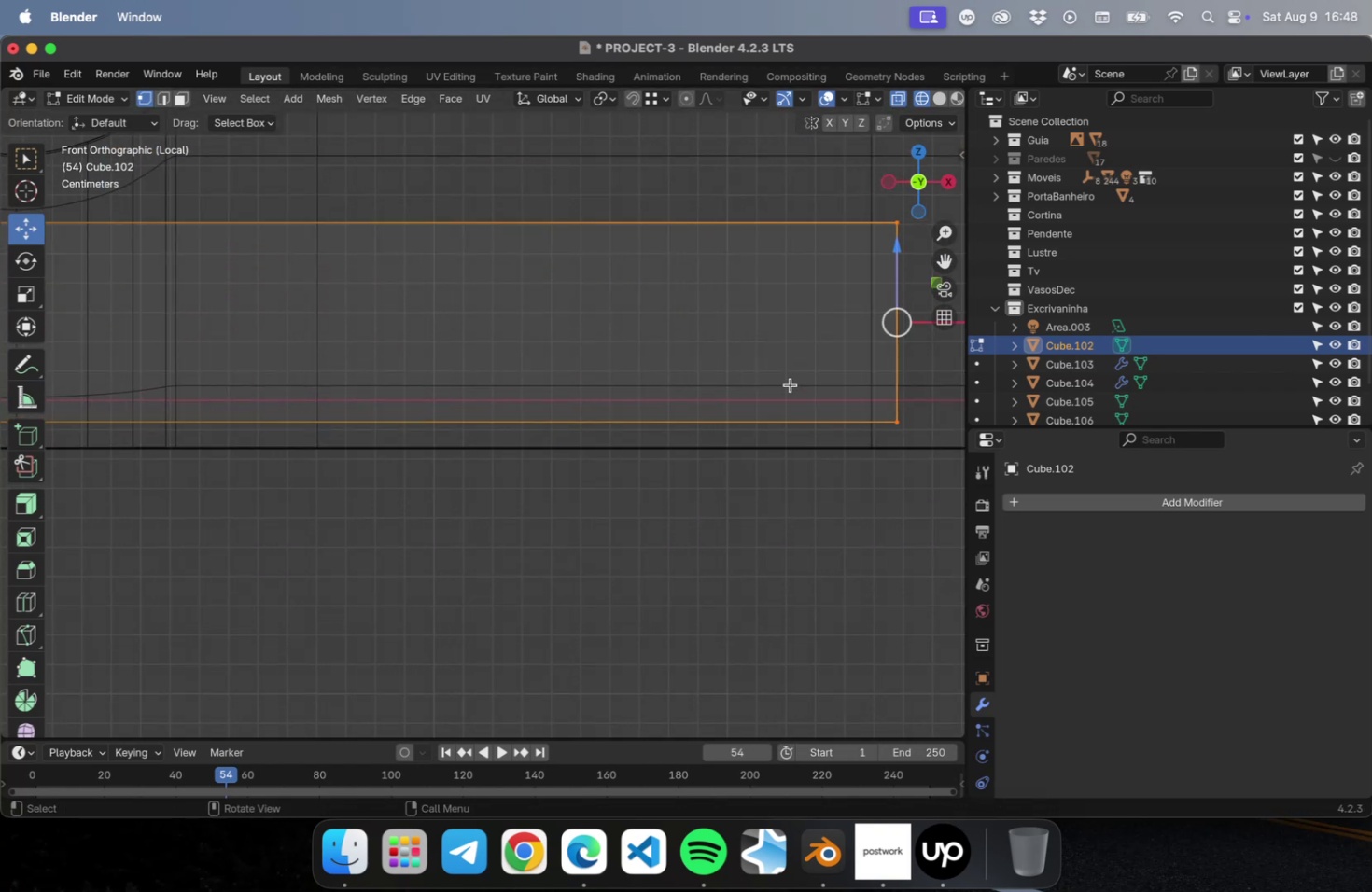 
hold_key(key=ShiftLeft, duration=0.35)
 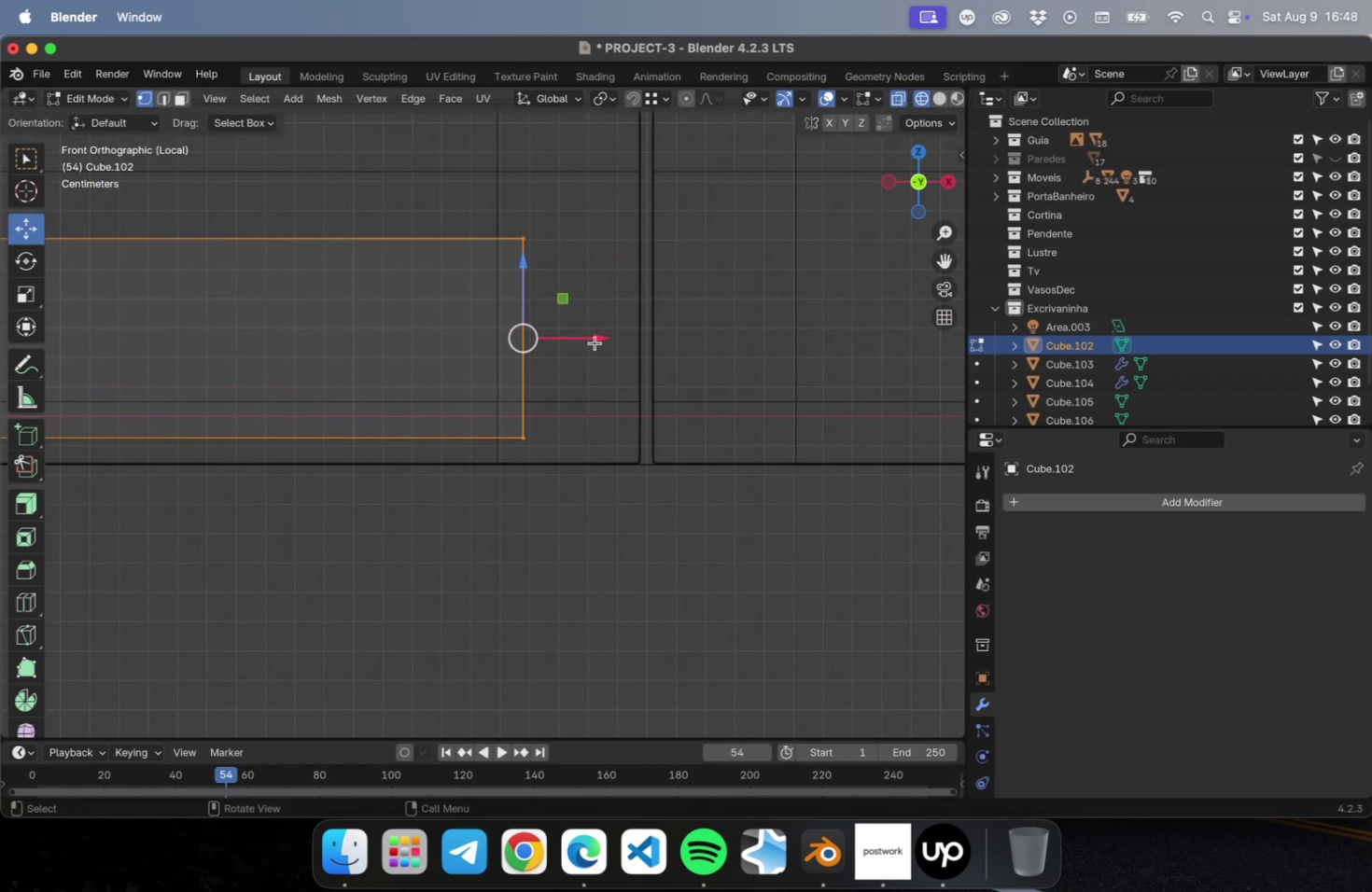 
left_click_drag(start_coordinate=[597, 335], to_coordinate=[692, 328])
 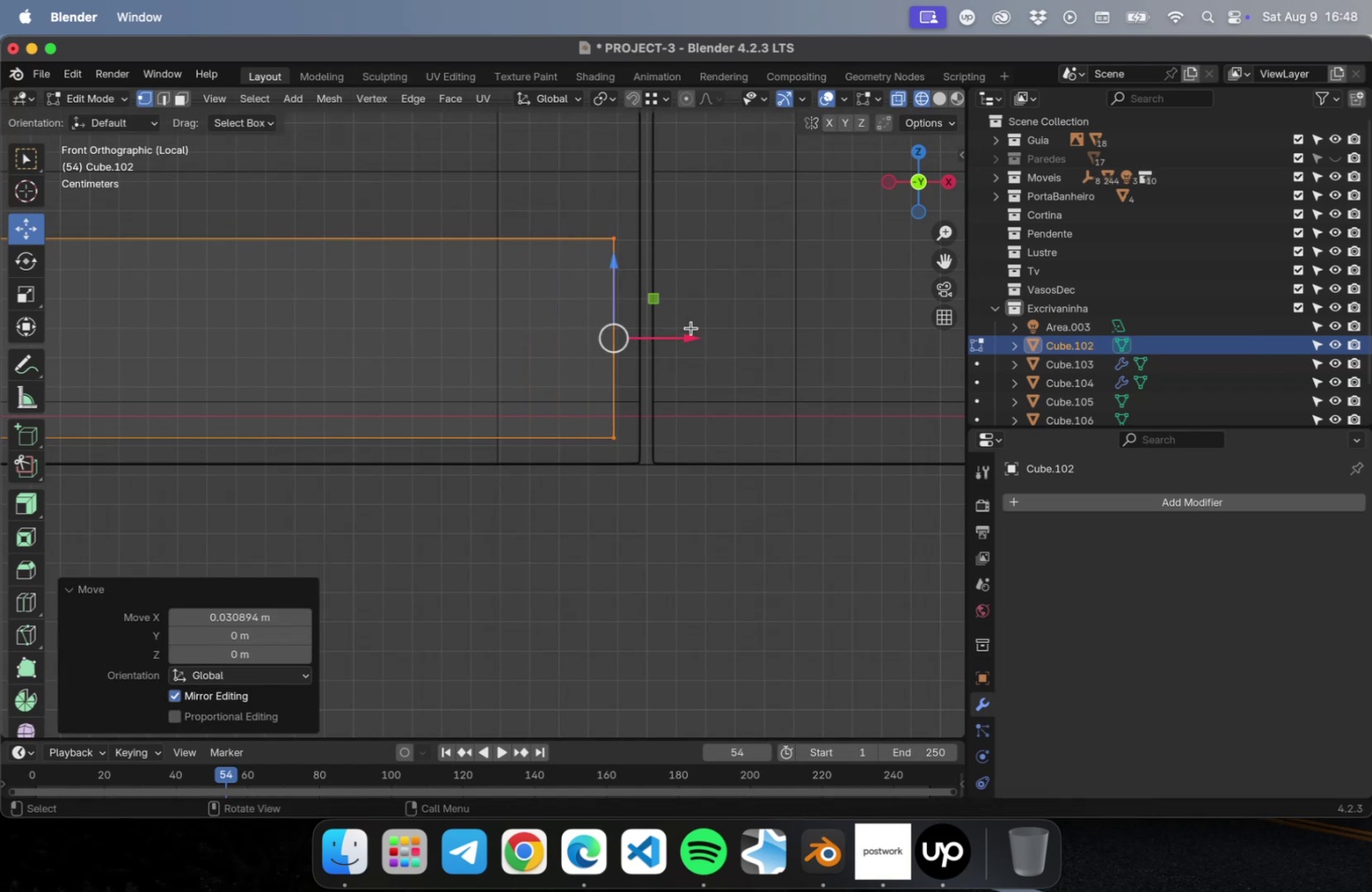 
scroll: coordinate [717, 355], scroll_direction: down, amount: 10.0
 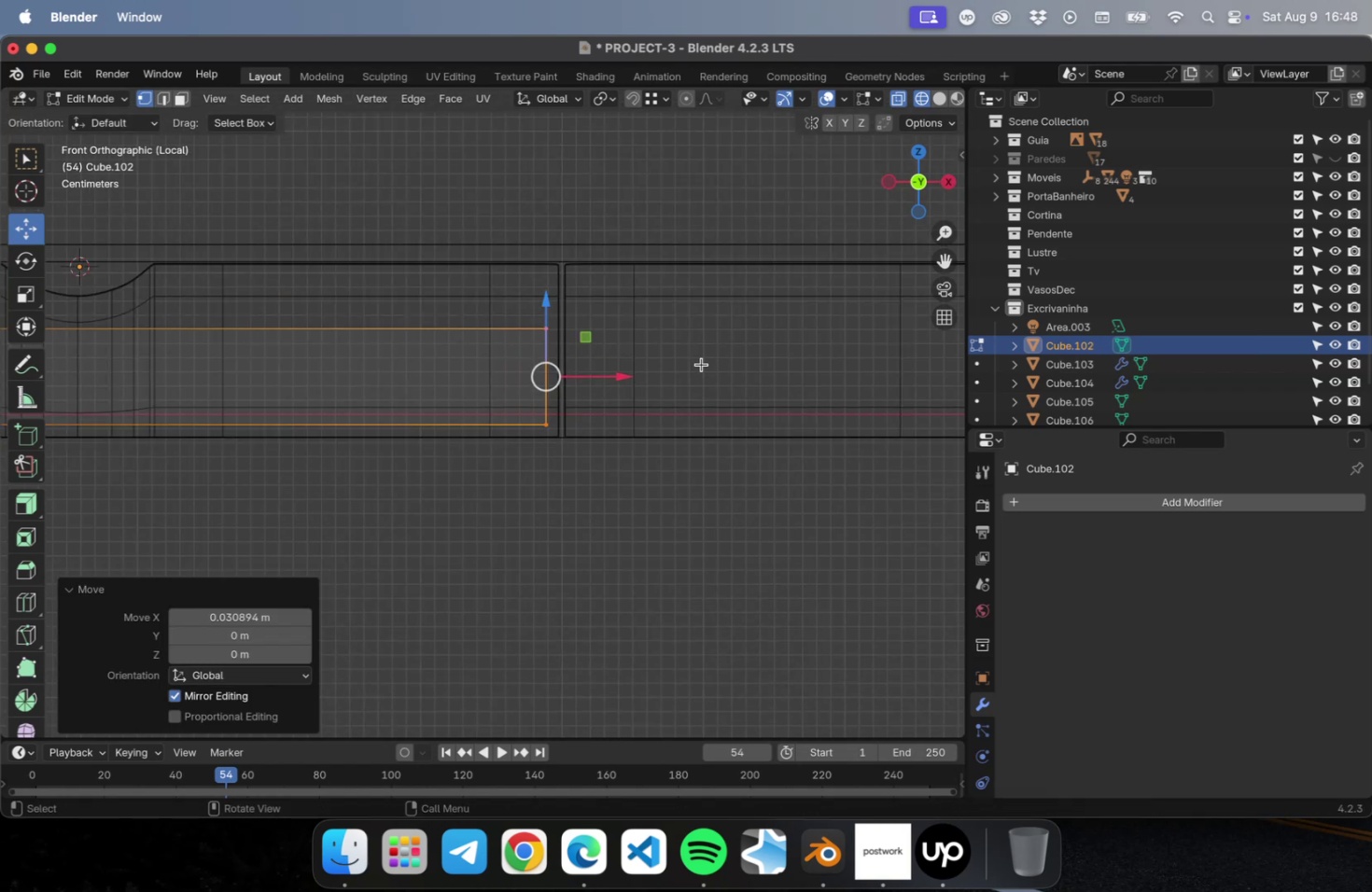 
hold_key(key=ShiftLeft, duration=0.75)
 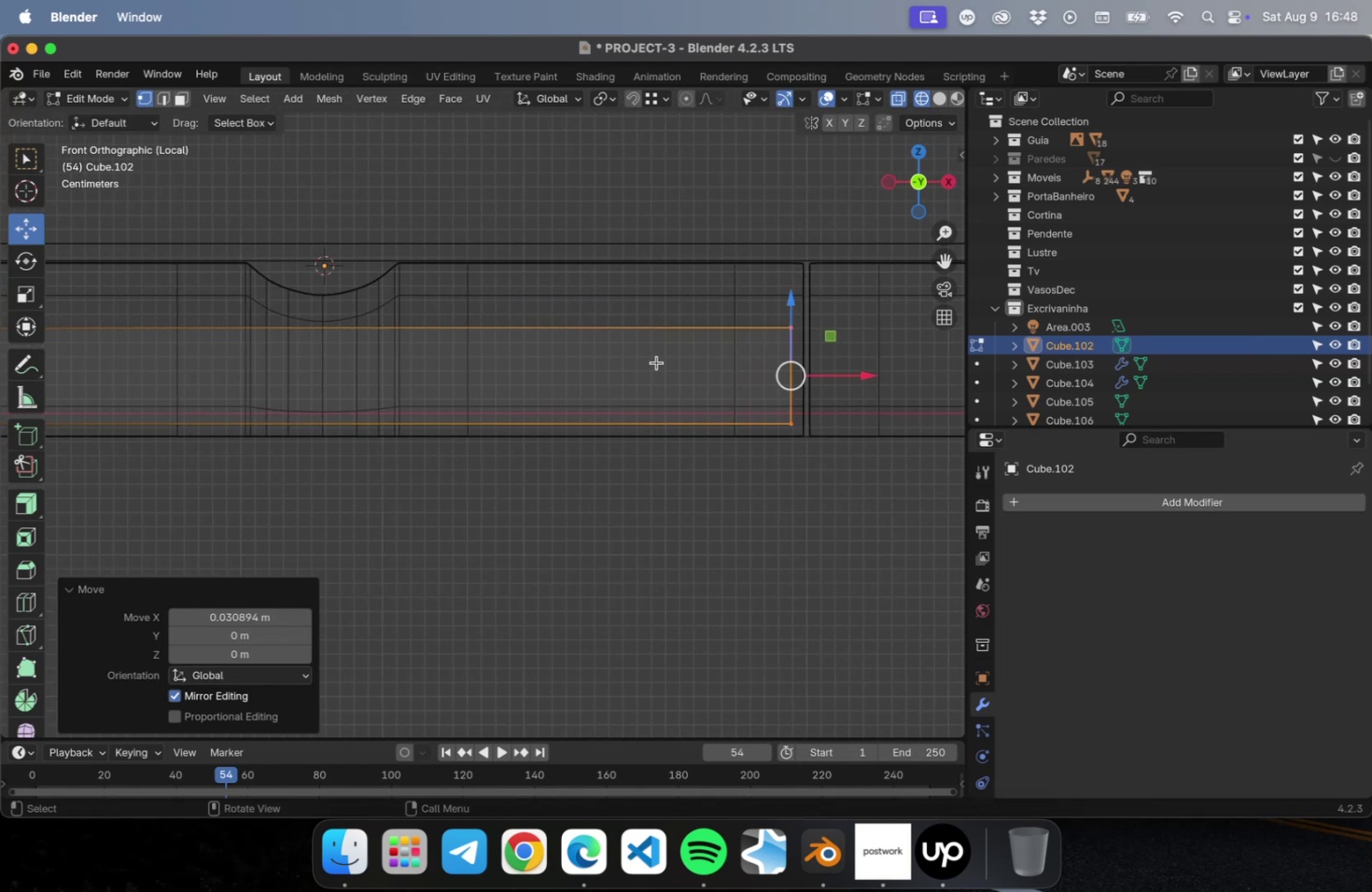 
scroll: coordinate [648, 359], scroll_direction: down, amount: 5.0
 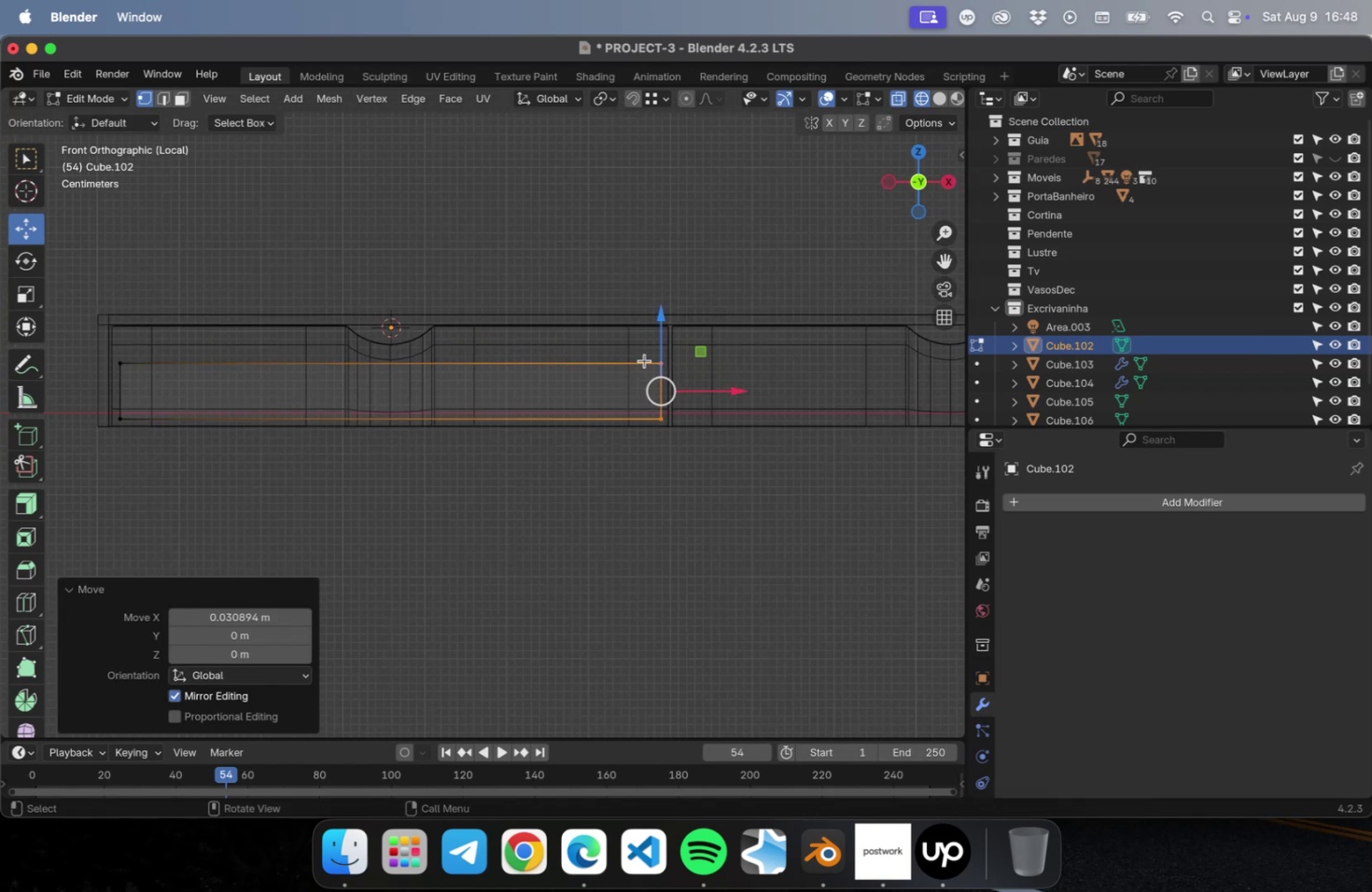 
hold_key(key=ShiftLeft, duration=0.34)
 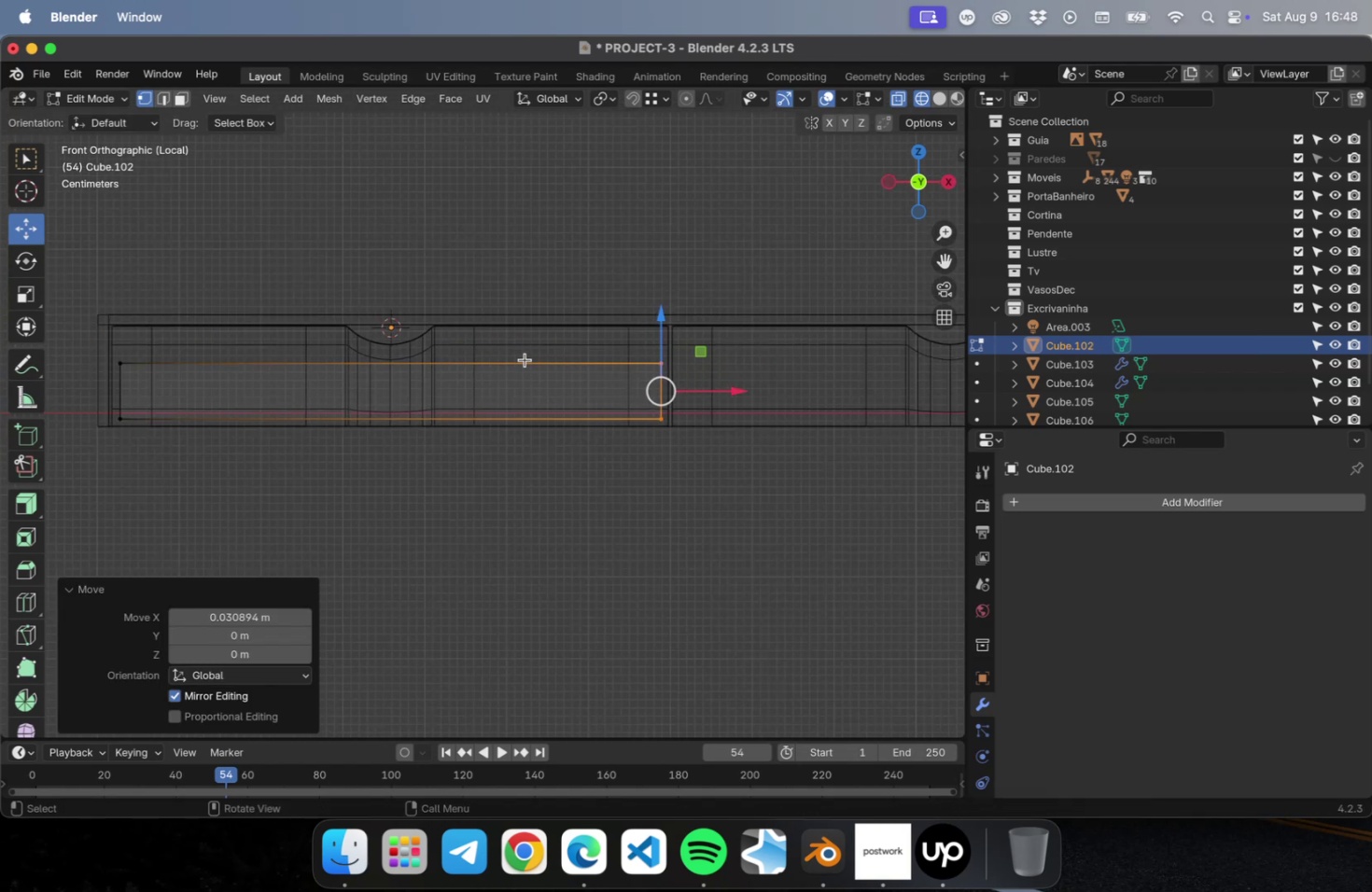 
key(NumLock)
 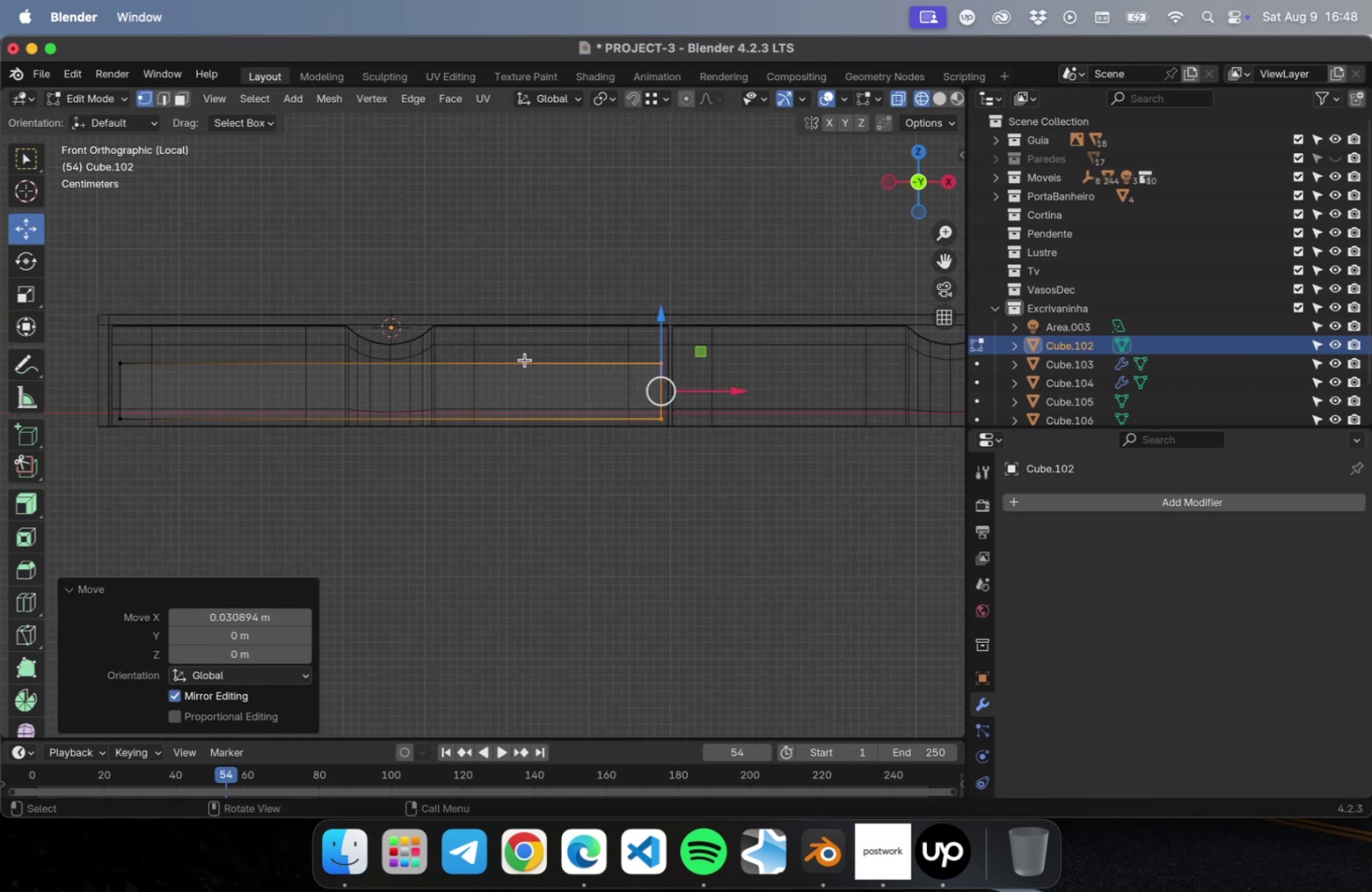 
key(Numpad7)
 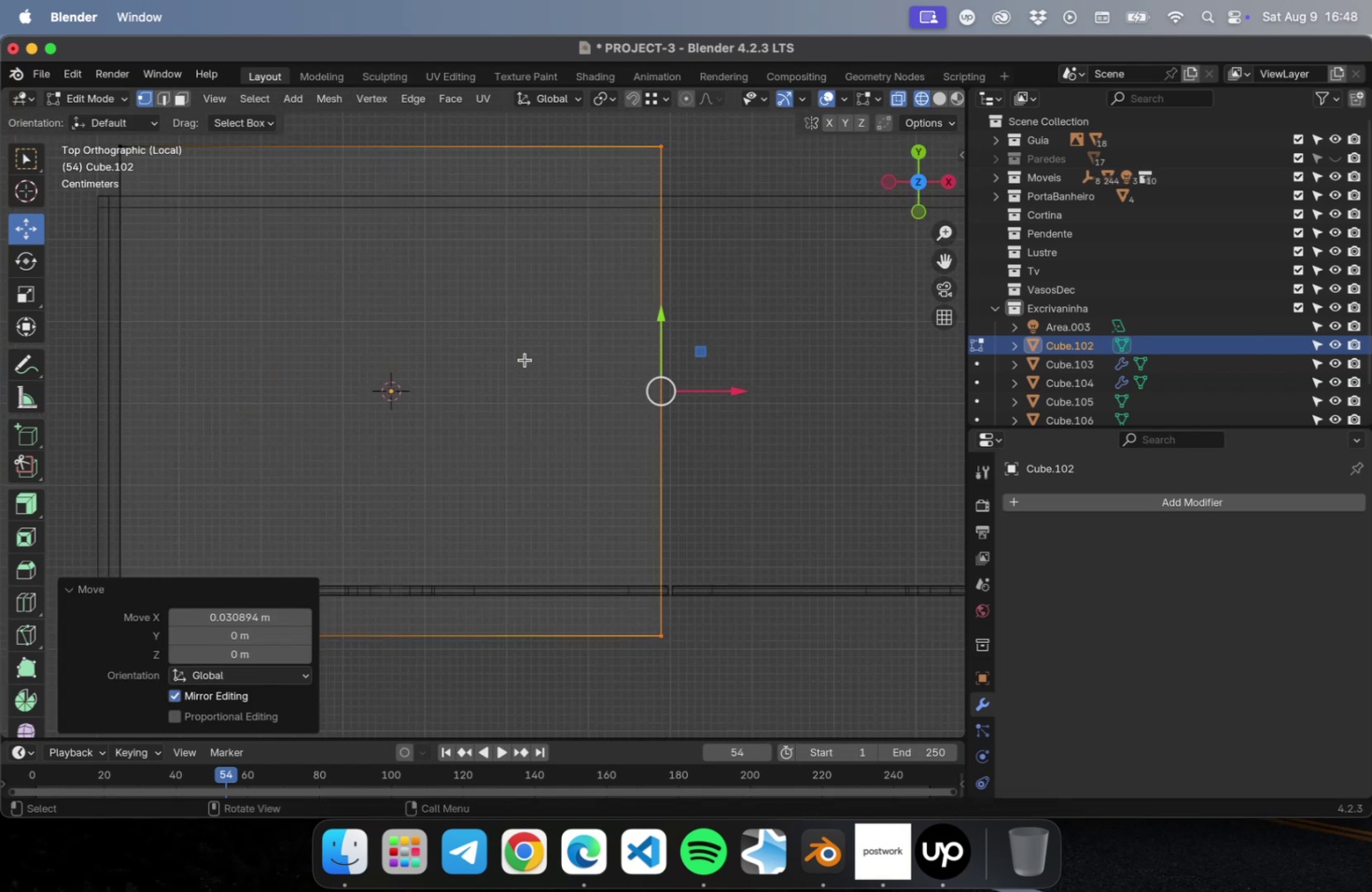 
scroll: coordinate [602, 367], scroll_direction: down, amount: 4.0
 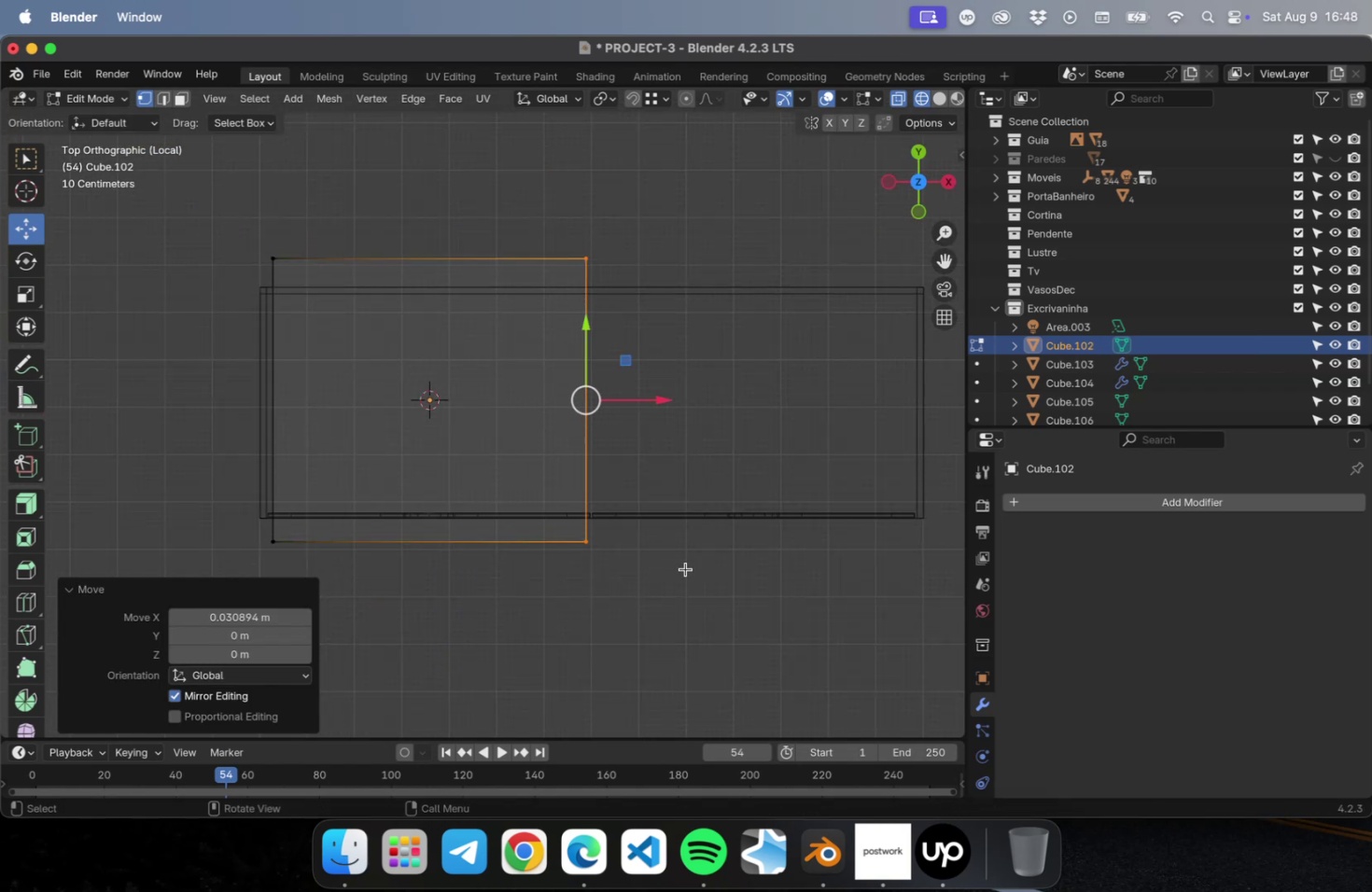 
left_click_drag(start_coordinate=[711, 600], to_coordinate=[139, 505])
 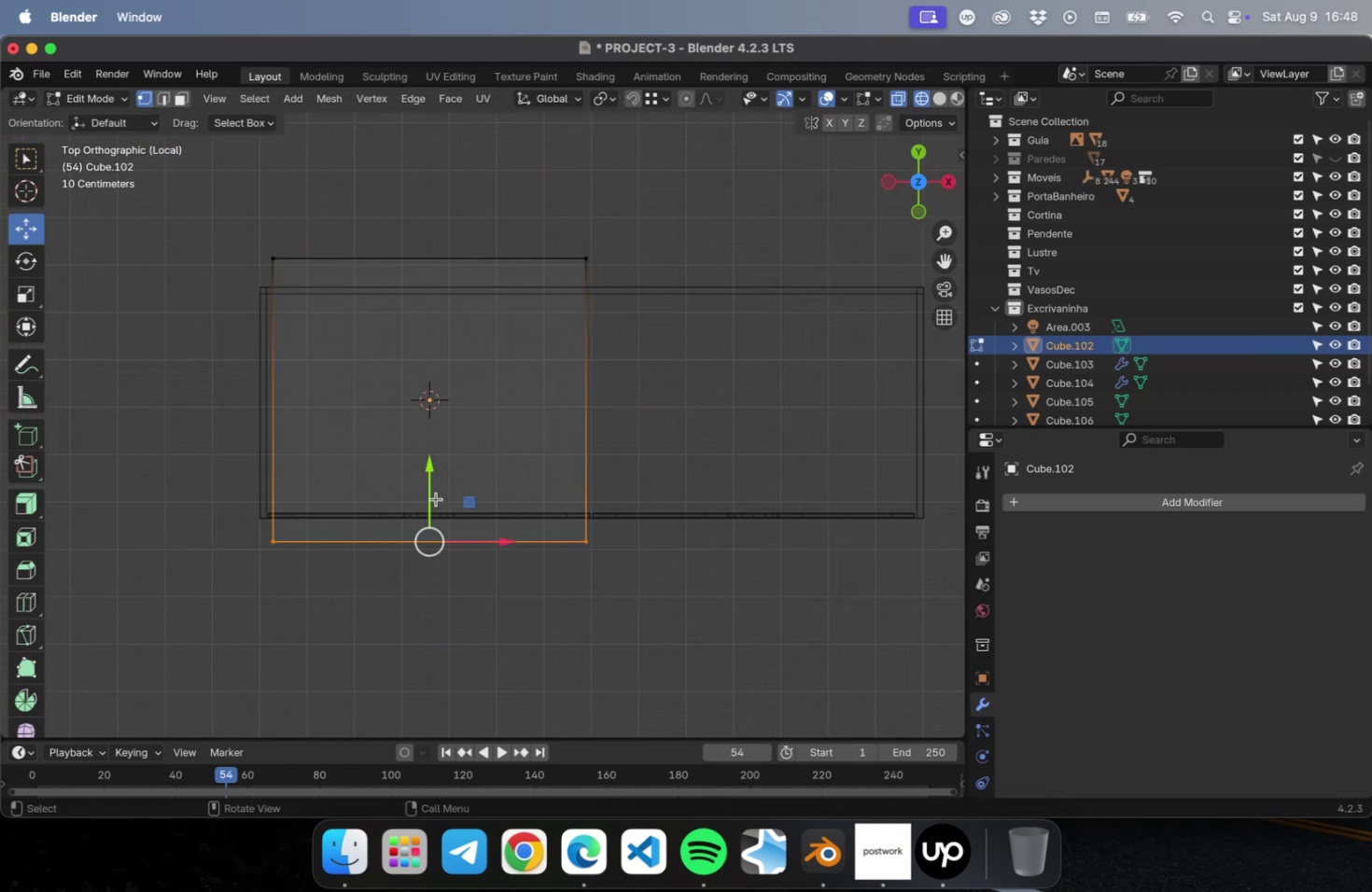 
left_click_drag(start_coordinate=[436, 491], to_coordinate=[412, 458])
 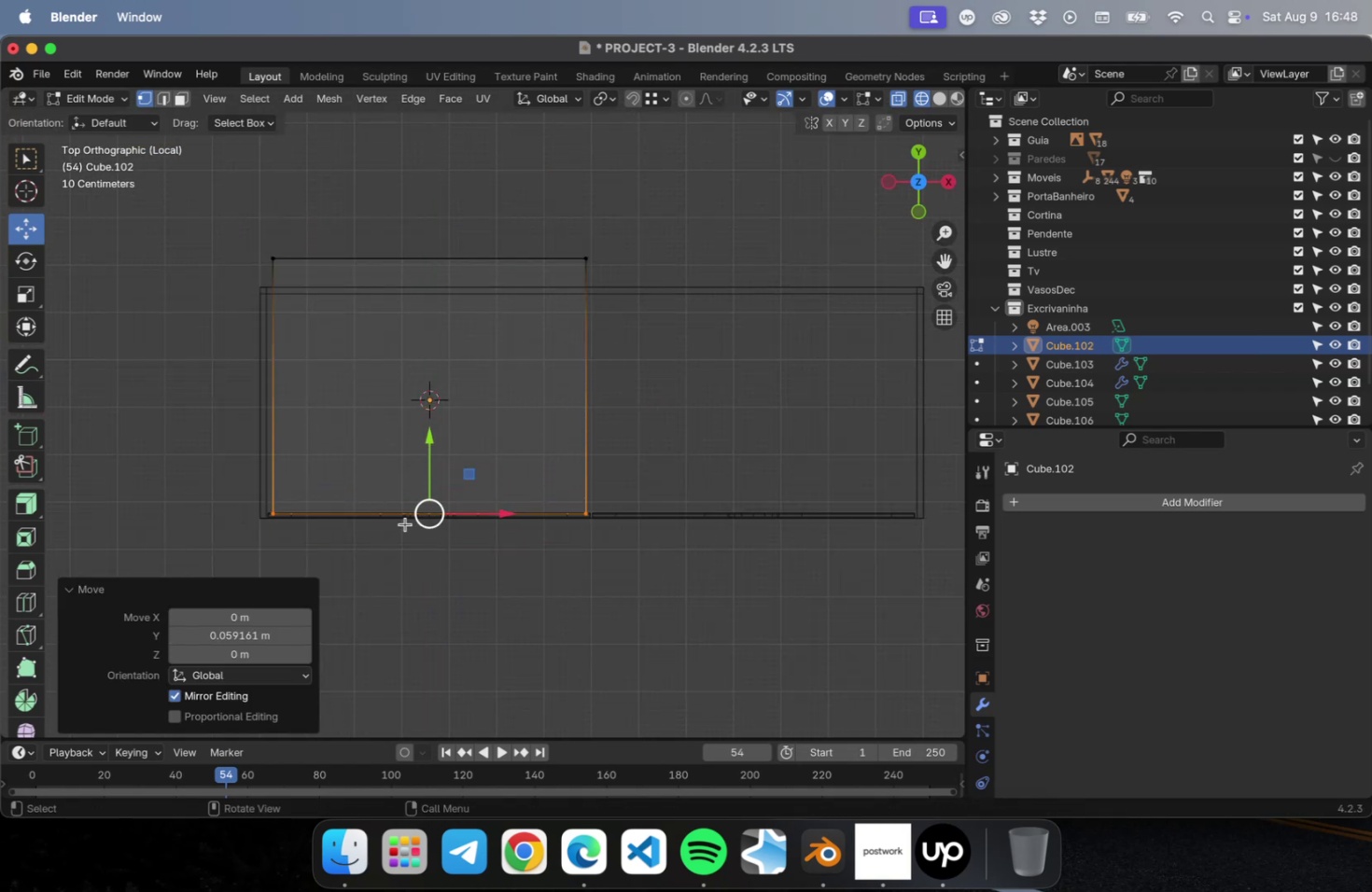 
scroll: coordinate [396, 564], scroll_direction: up, amount: 29.0
 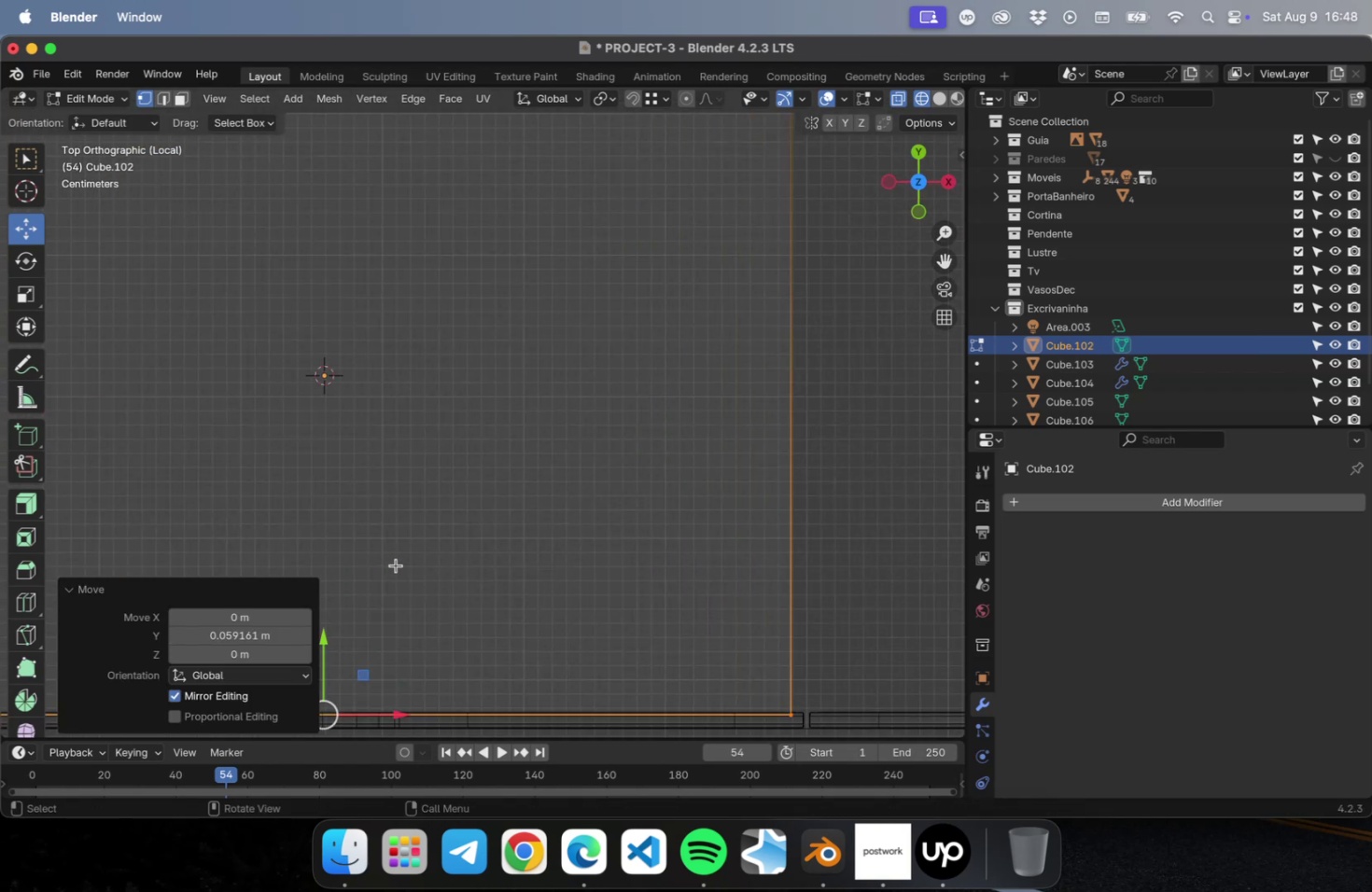 
hold_key(key=ShiftLeft, duration=0.48)
 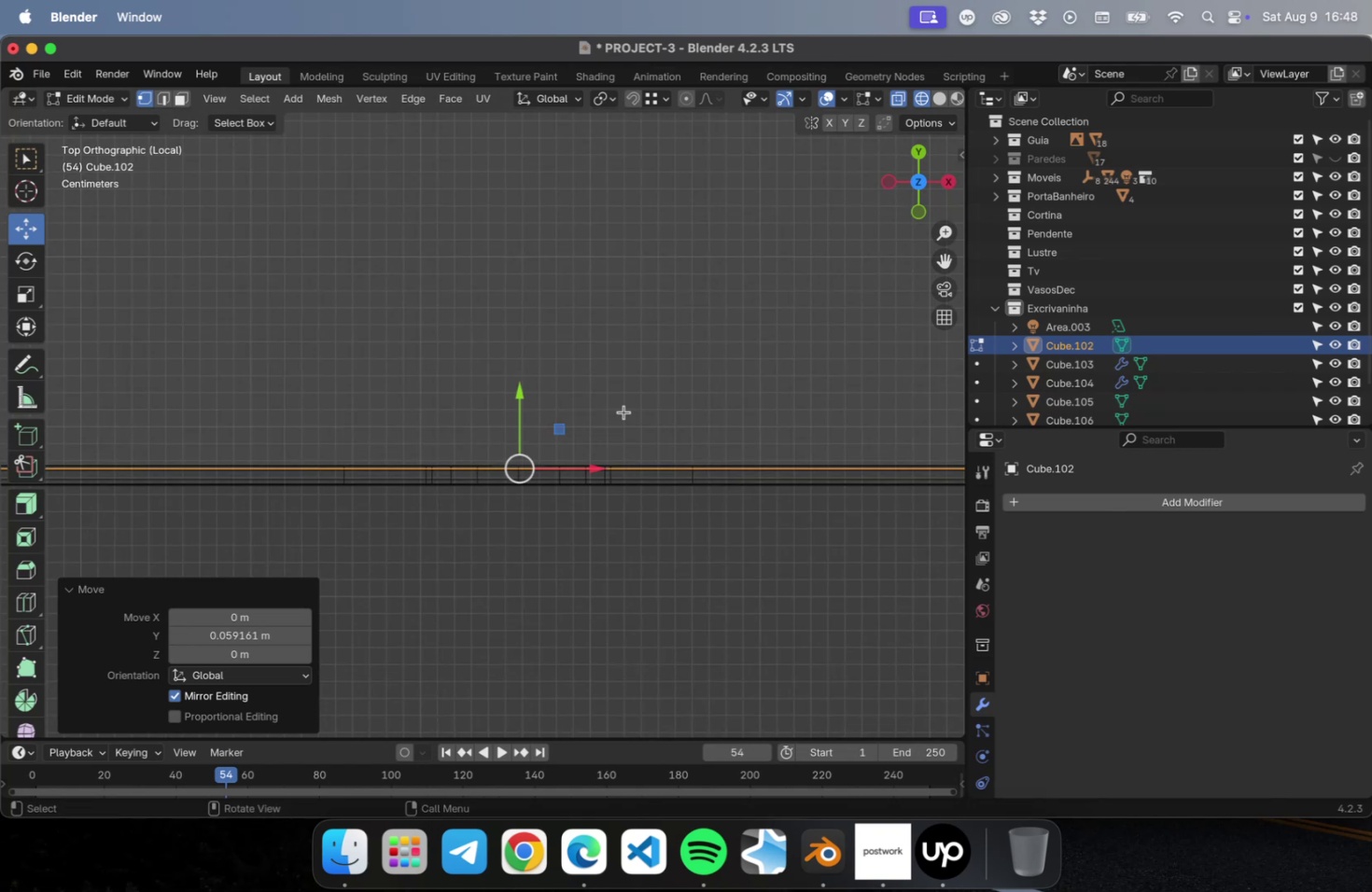 
scroll: coordinate [617, 452], scroll_direction: up, amount: 15.0
 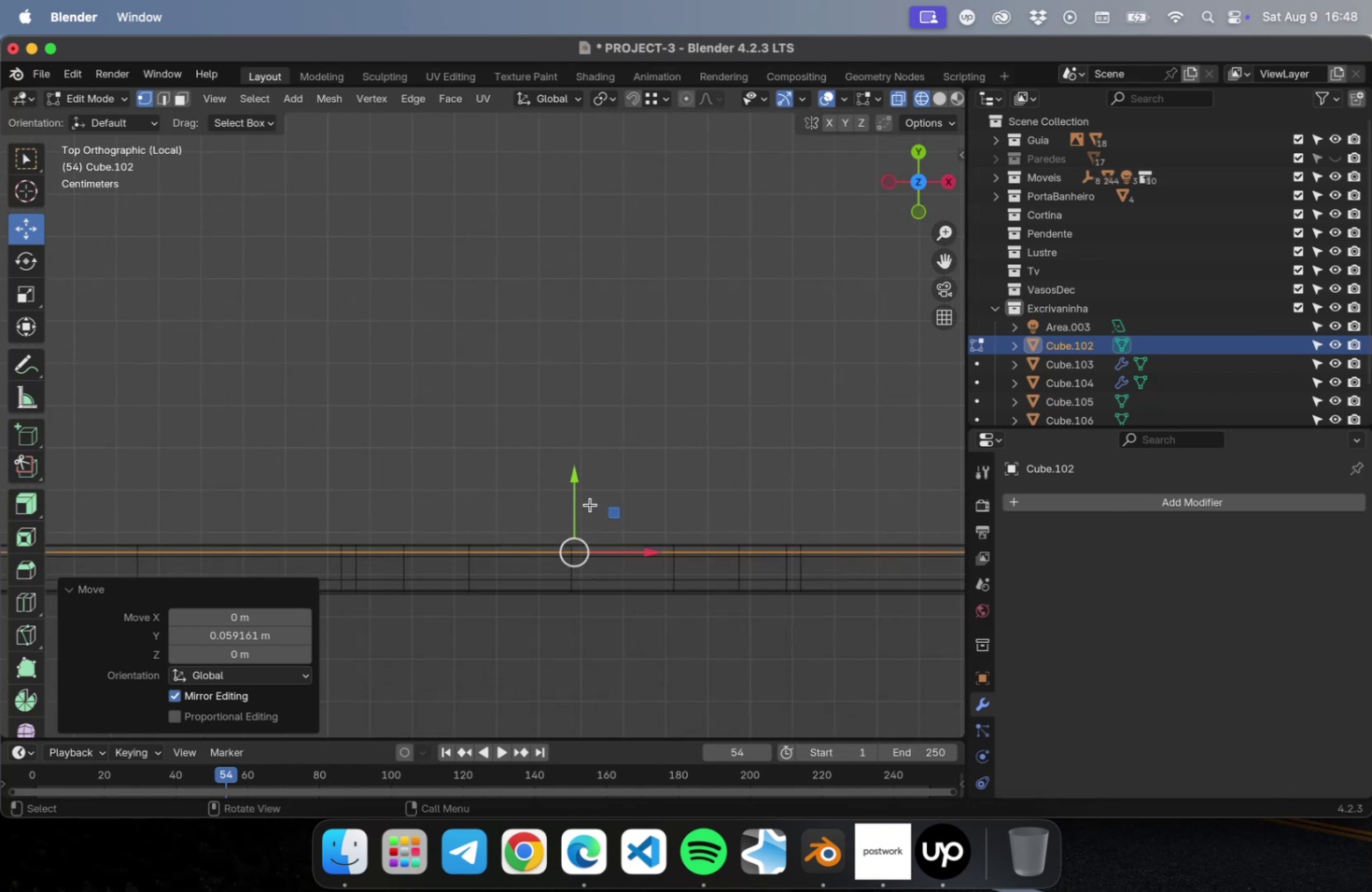 
left_click_drag(start_coordinate=[579, 495], to_coordinate=[579, 483])
 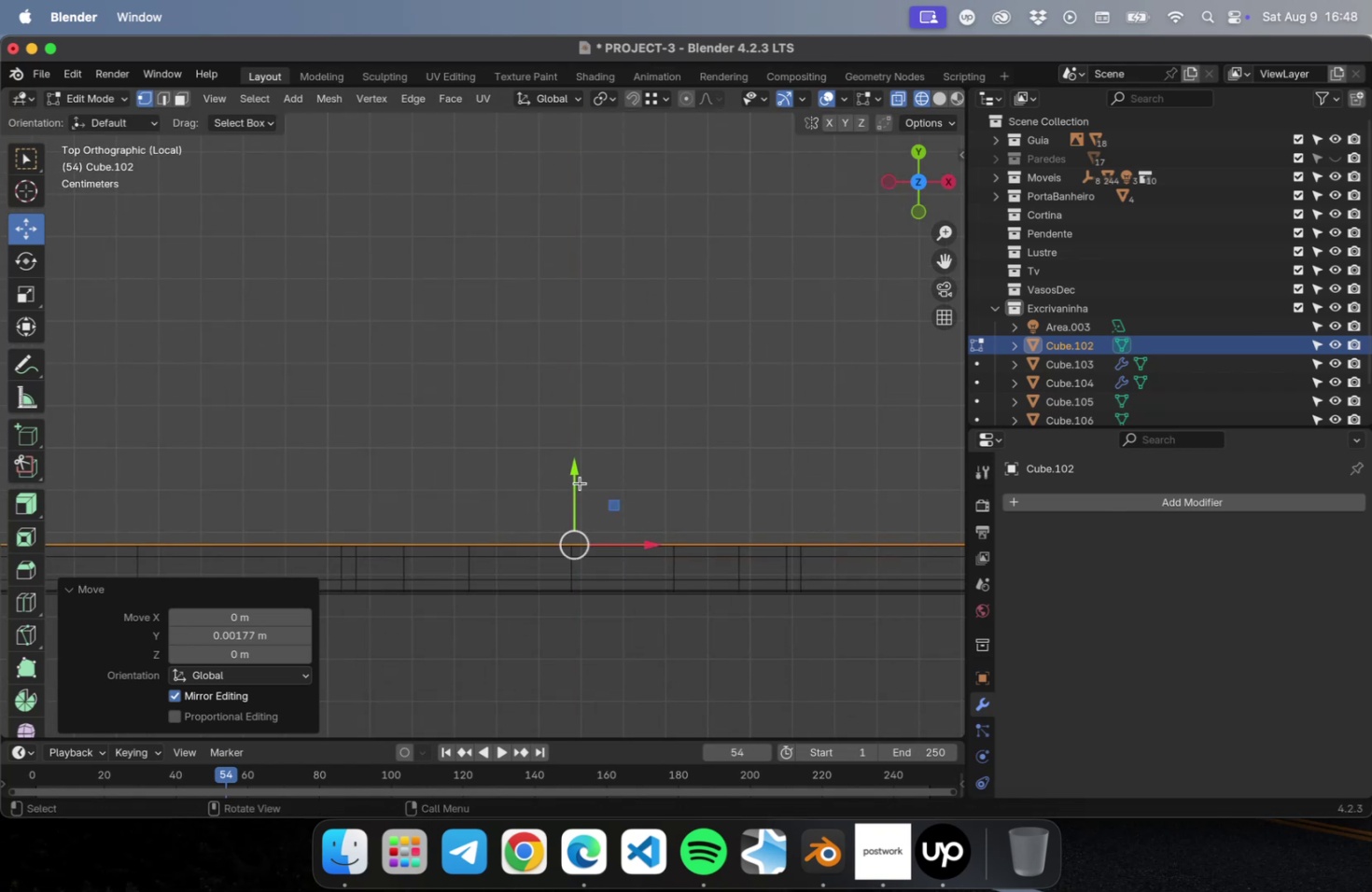 
scroll: coordinate [578, 465], scroll_direction: down, amount: 62.0
 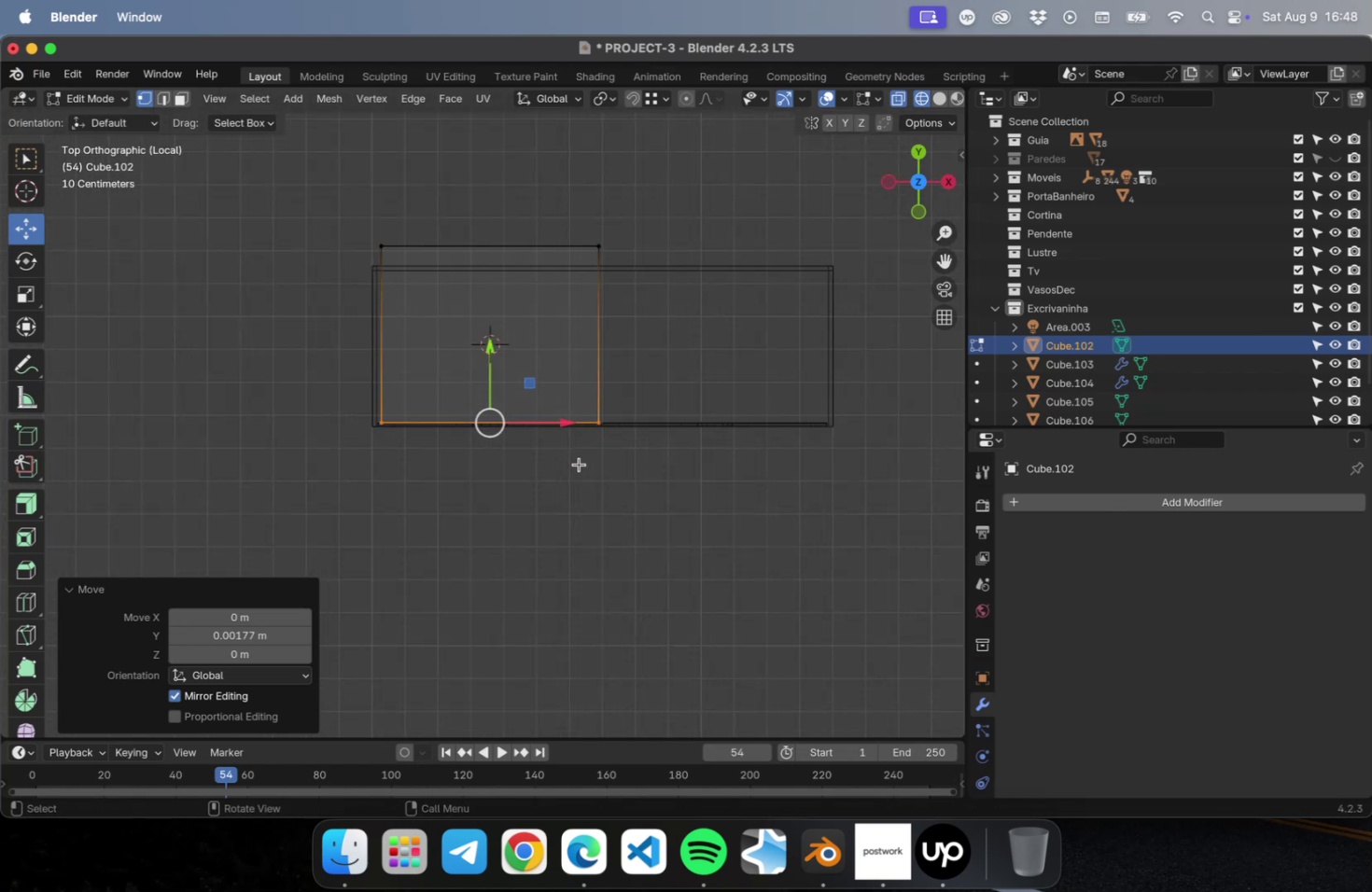 
hold_key(key=ShiftLeft, duration=0.34)
 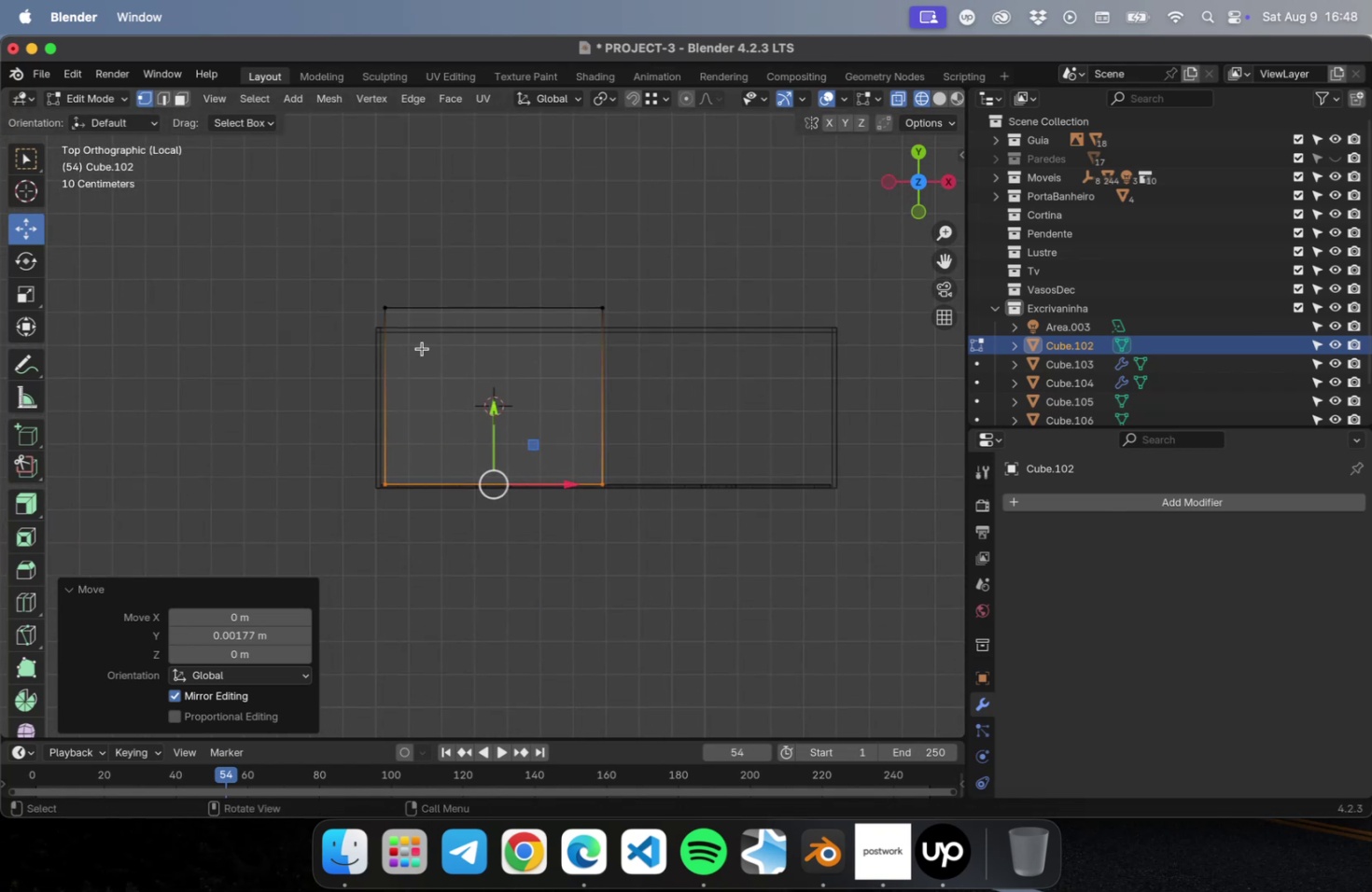 
left_click_drag(start_coordinate=[357, 300], to_coordinate=[650, 396])
 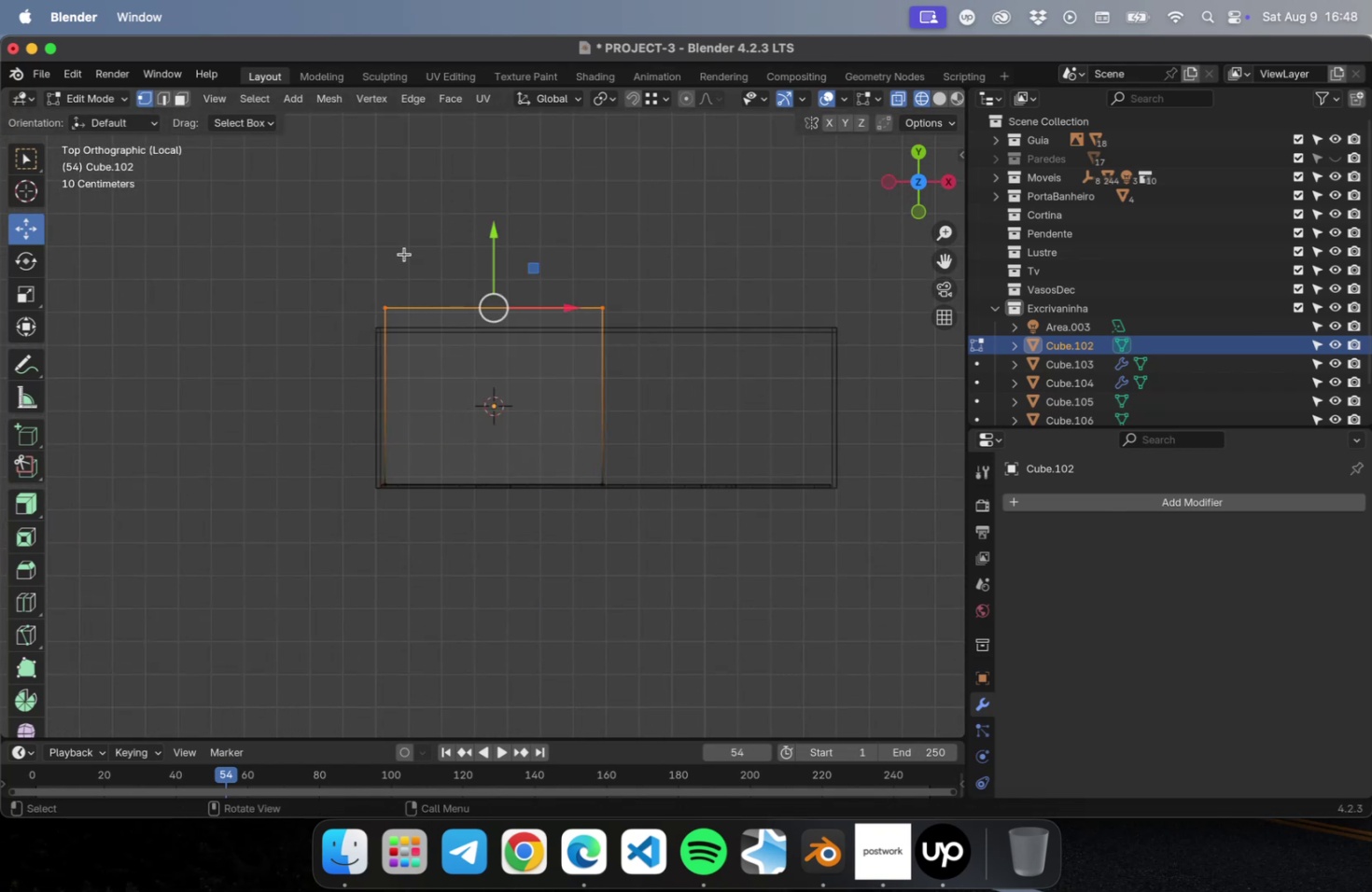 
left_click_drag(start_coordinate=[323, 249], to_coordinate=[711, 383])
 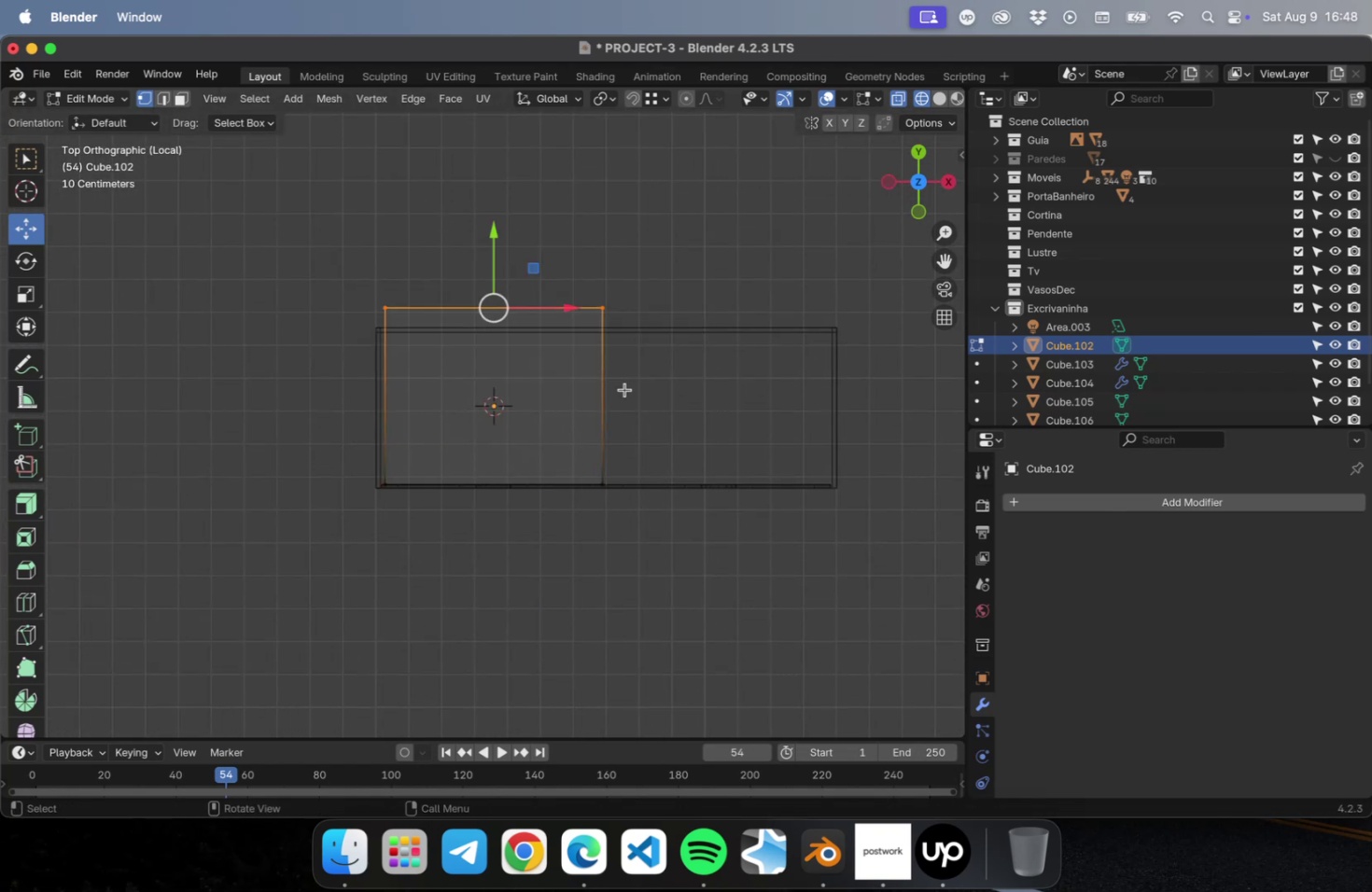 
scroll: coordinate [535, 373], scroll_direction: up, amount: 22.0
 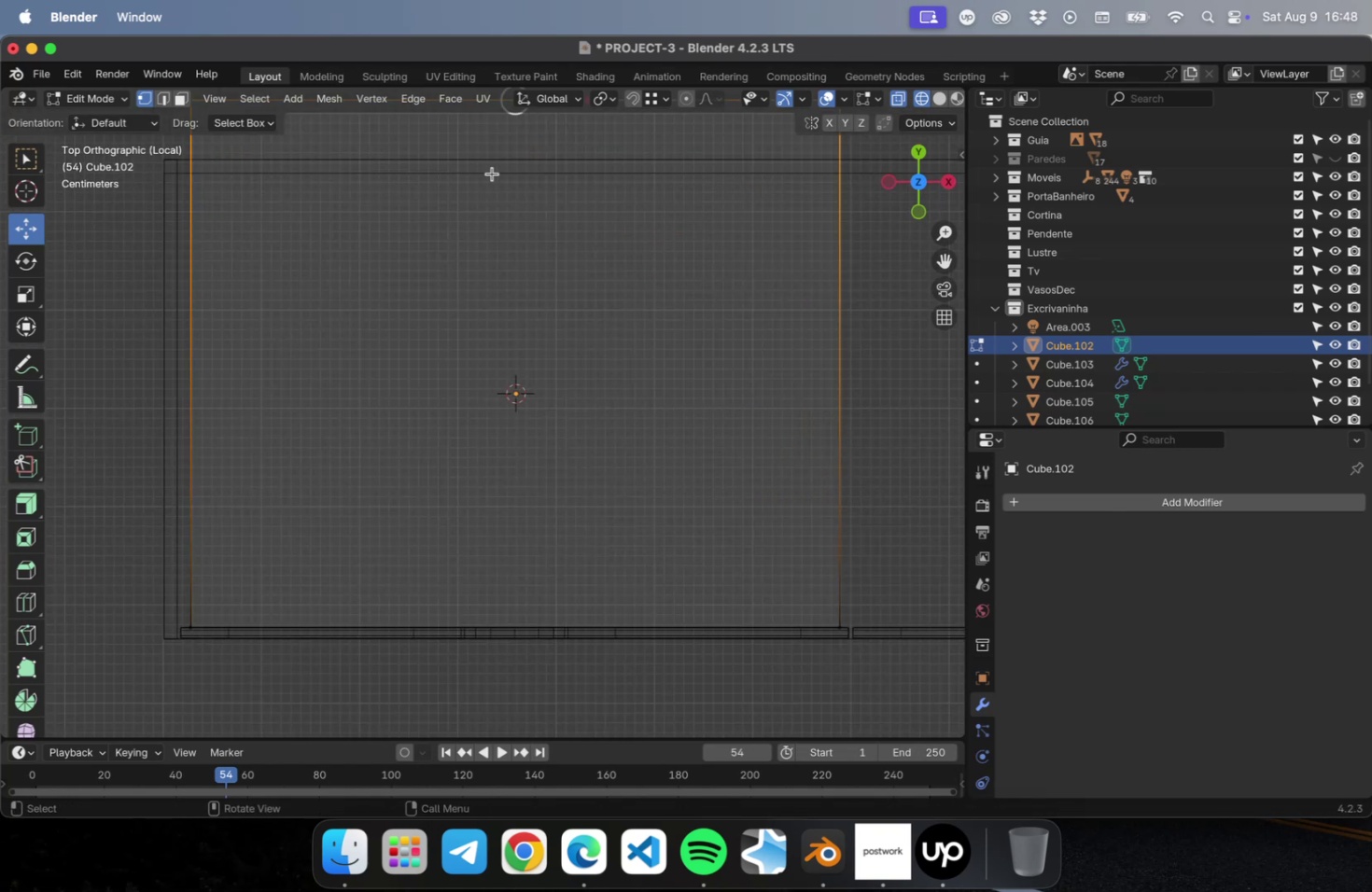 
hold_key(key=ShiftLeft, duration=0.51)
 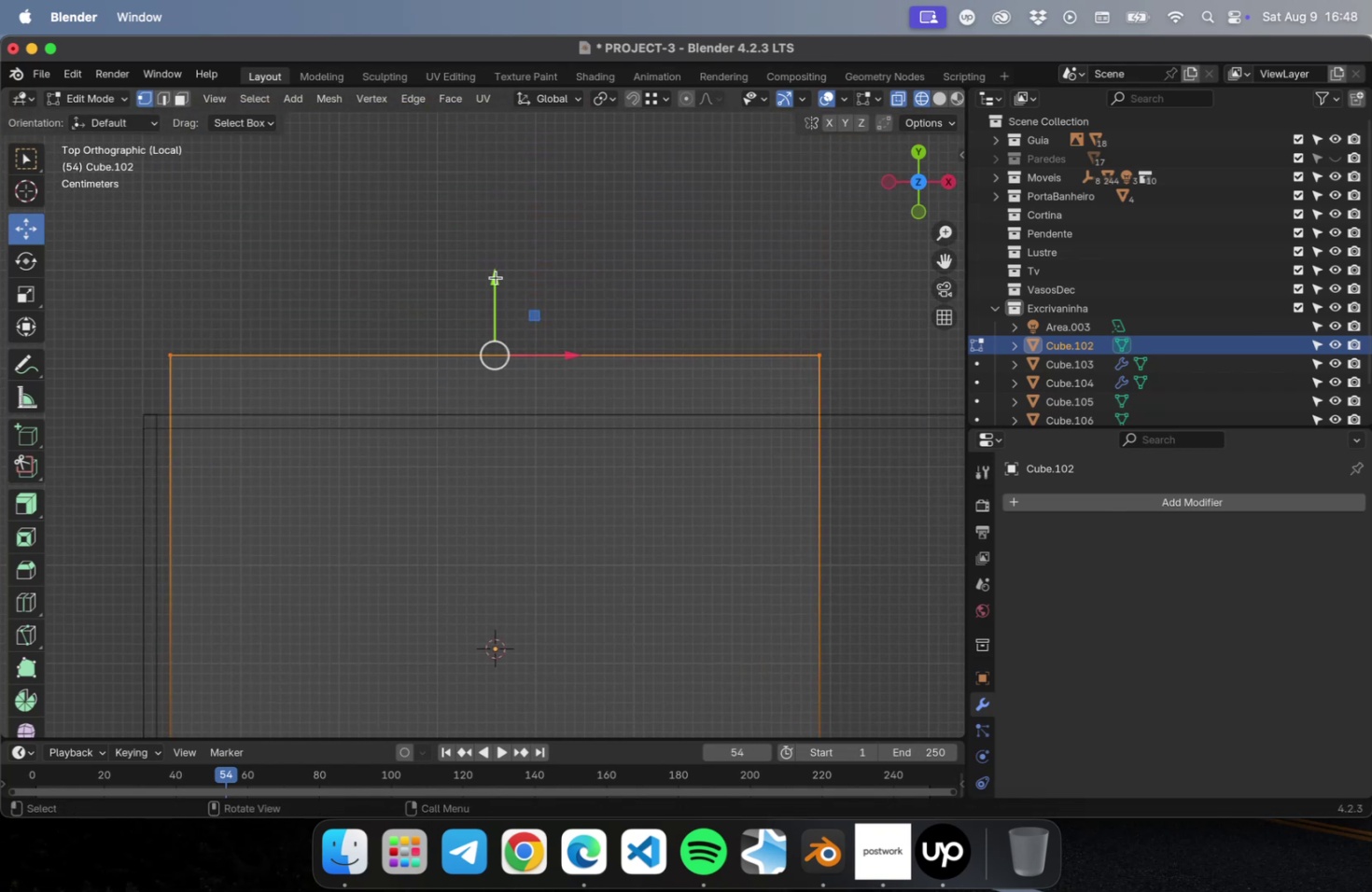 
left_click_drag(start_coordinate=[491, 275], to_coordinate=[492, 366])
 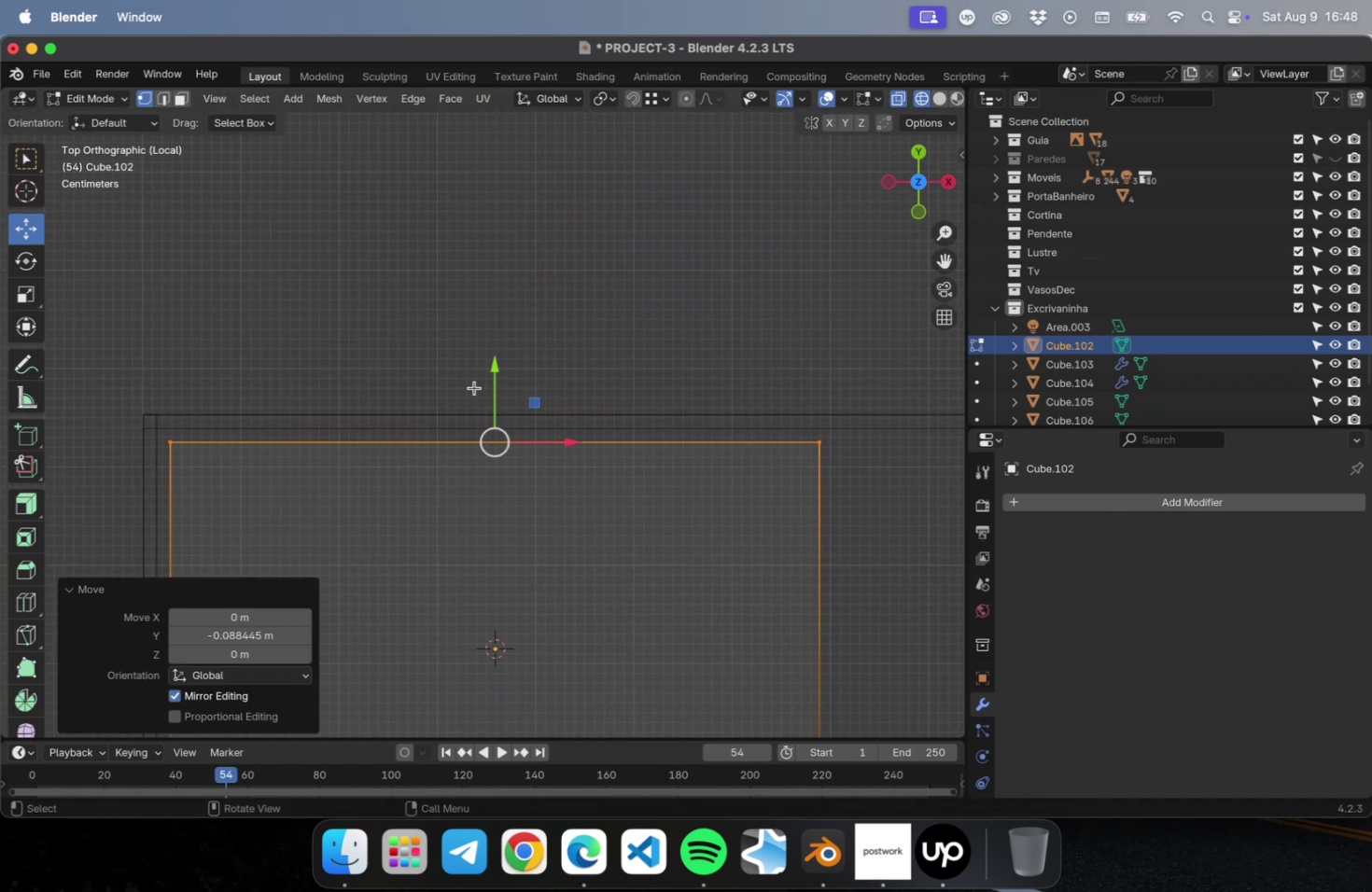 
scroll: coordinate [455, 389], scroll_direction: down, amount: 22.0
 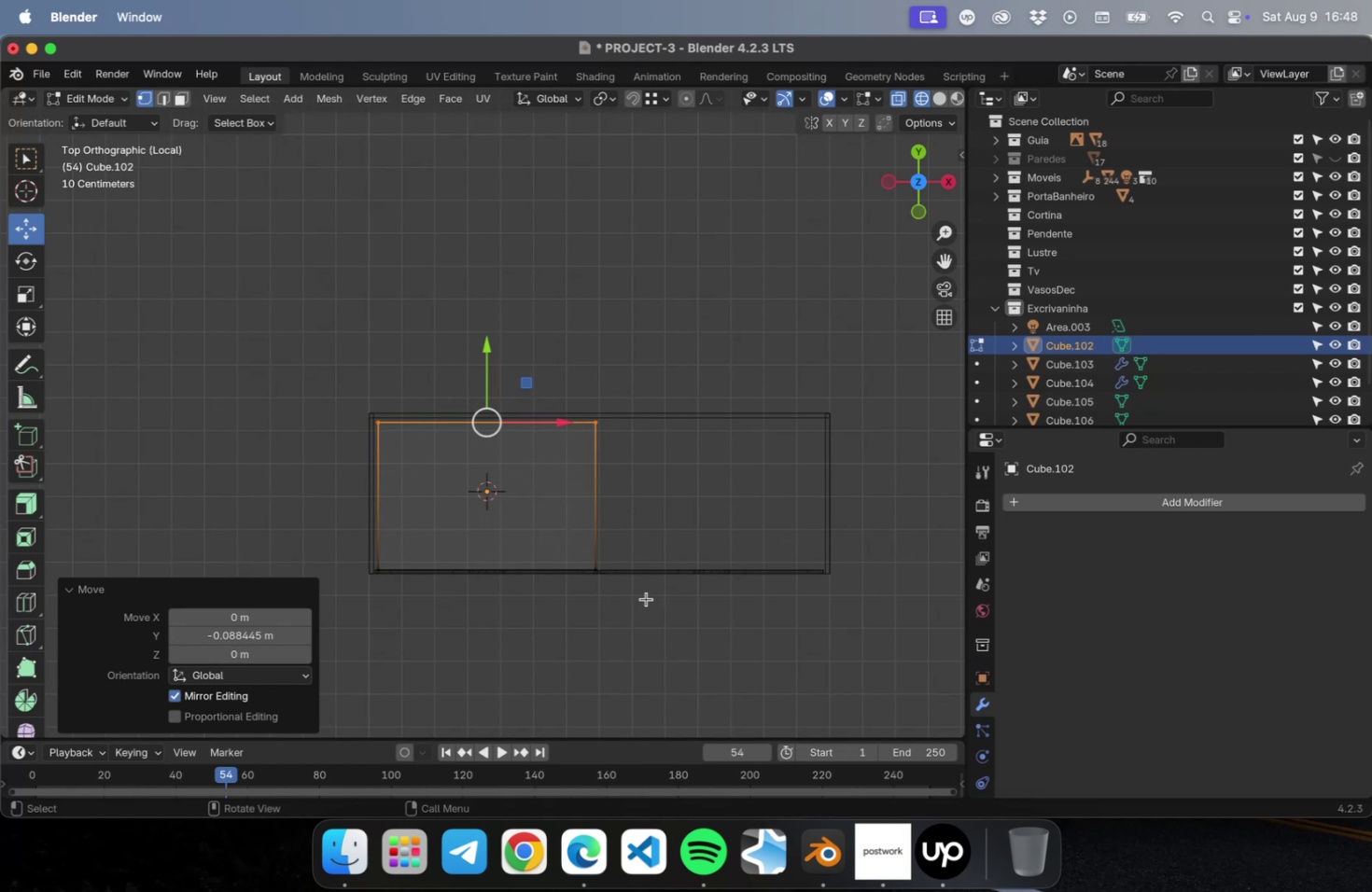 
key(Meta+CommandLeft)
 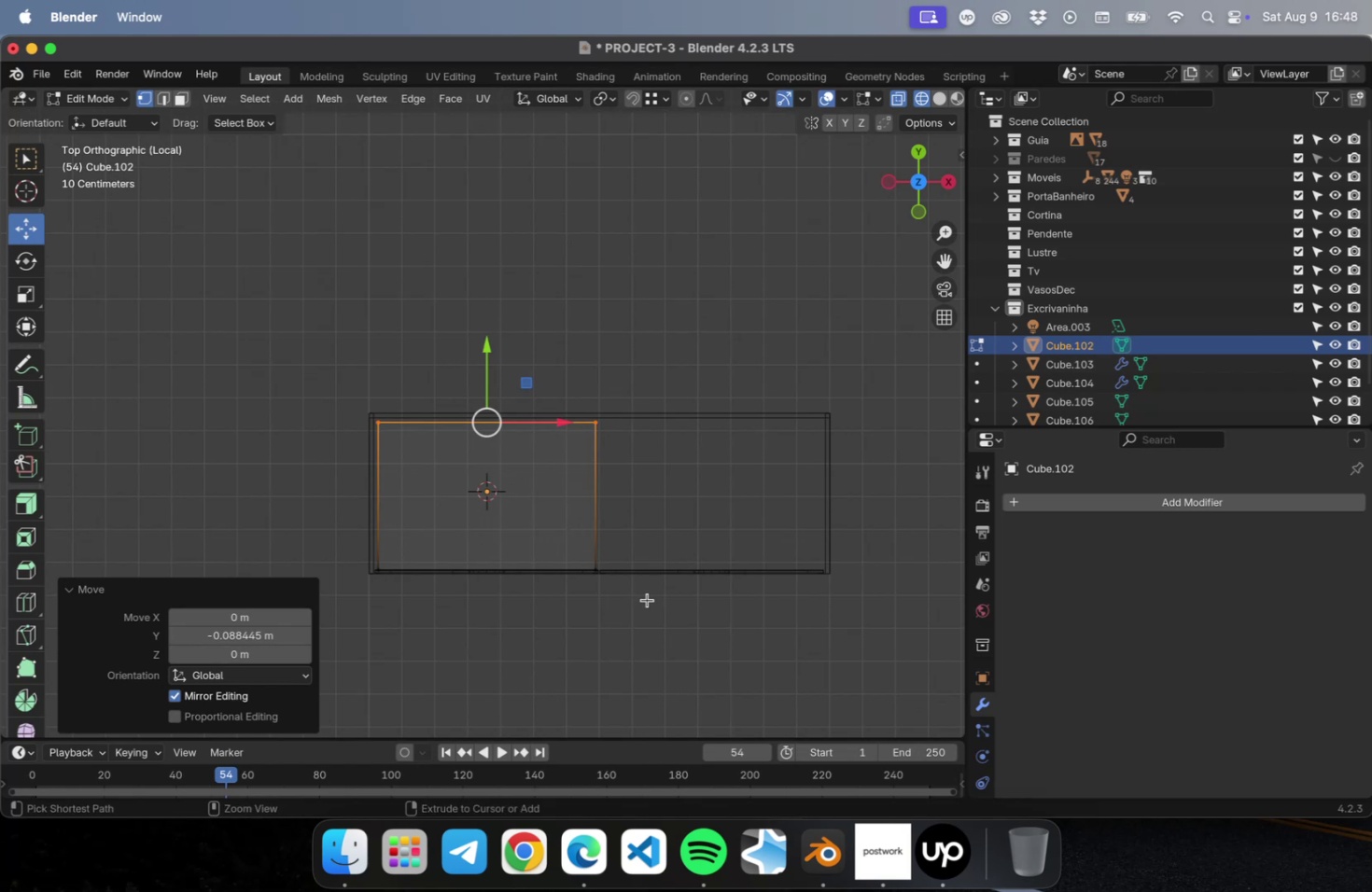 
key(Meta+S)
 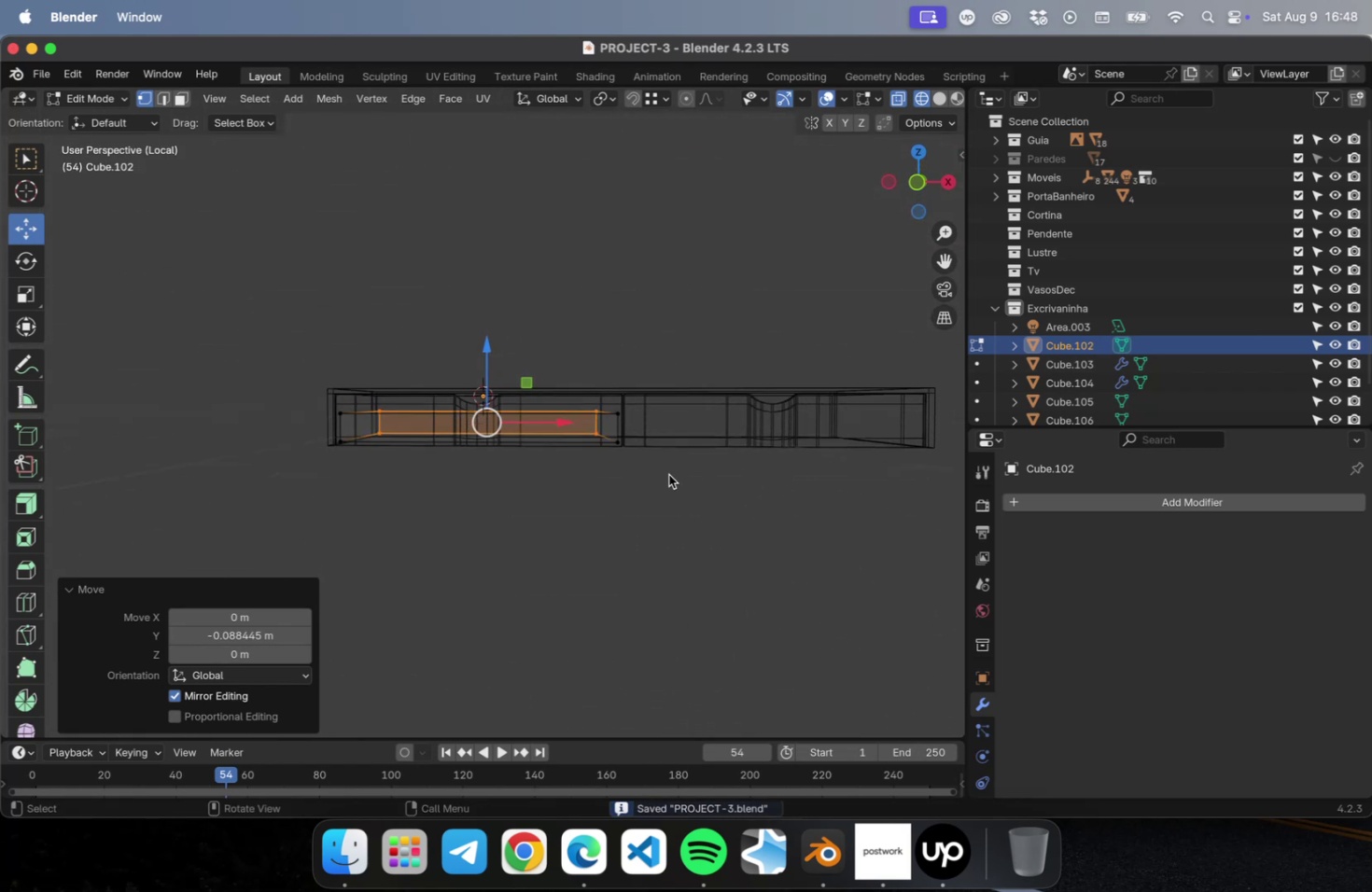 
key(Tab)
type([NumLock]7Dx[NumLock]1)
 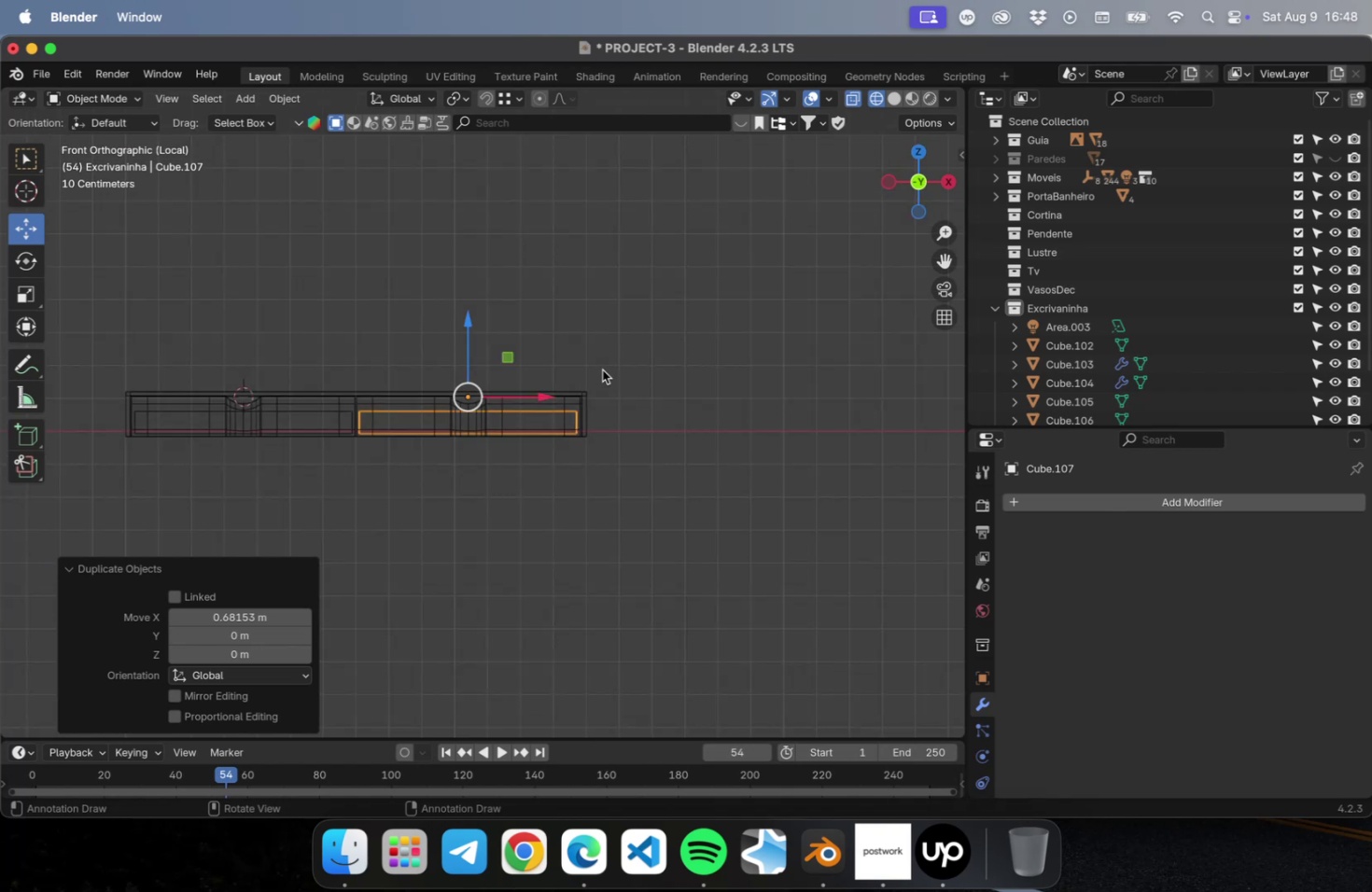 
scroll: coordinate [501, 452], scroll_direction: up, amount: 16.0
 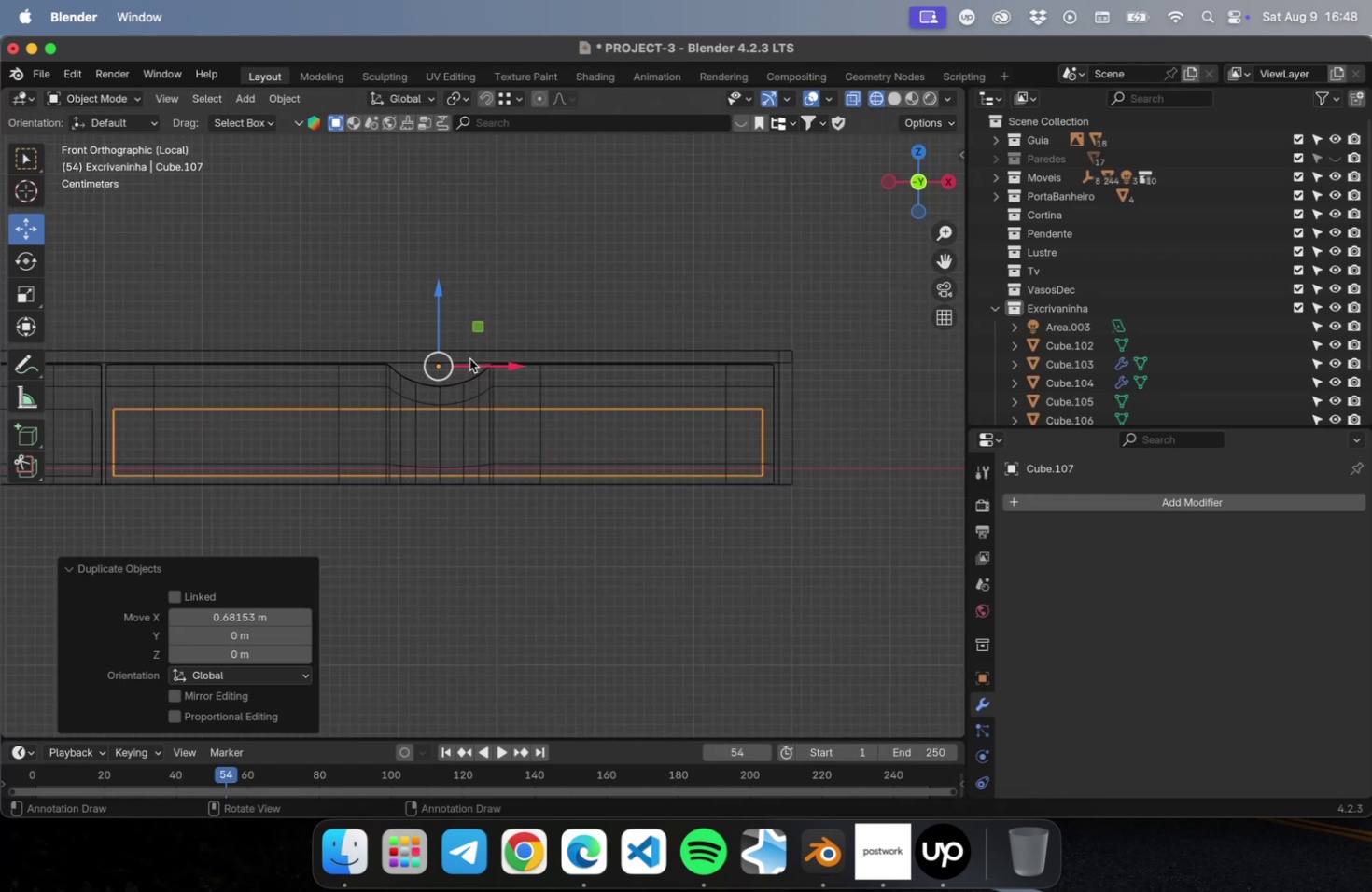 
left_click_drag(start_coordinate=[500, 361], to_coordinate=[509, 359])
 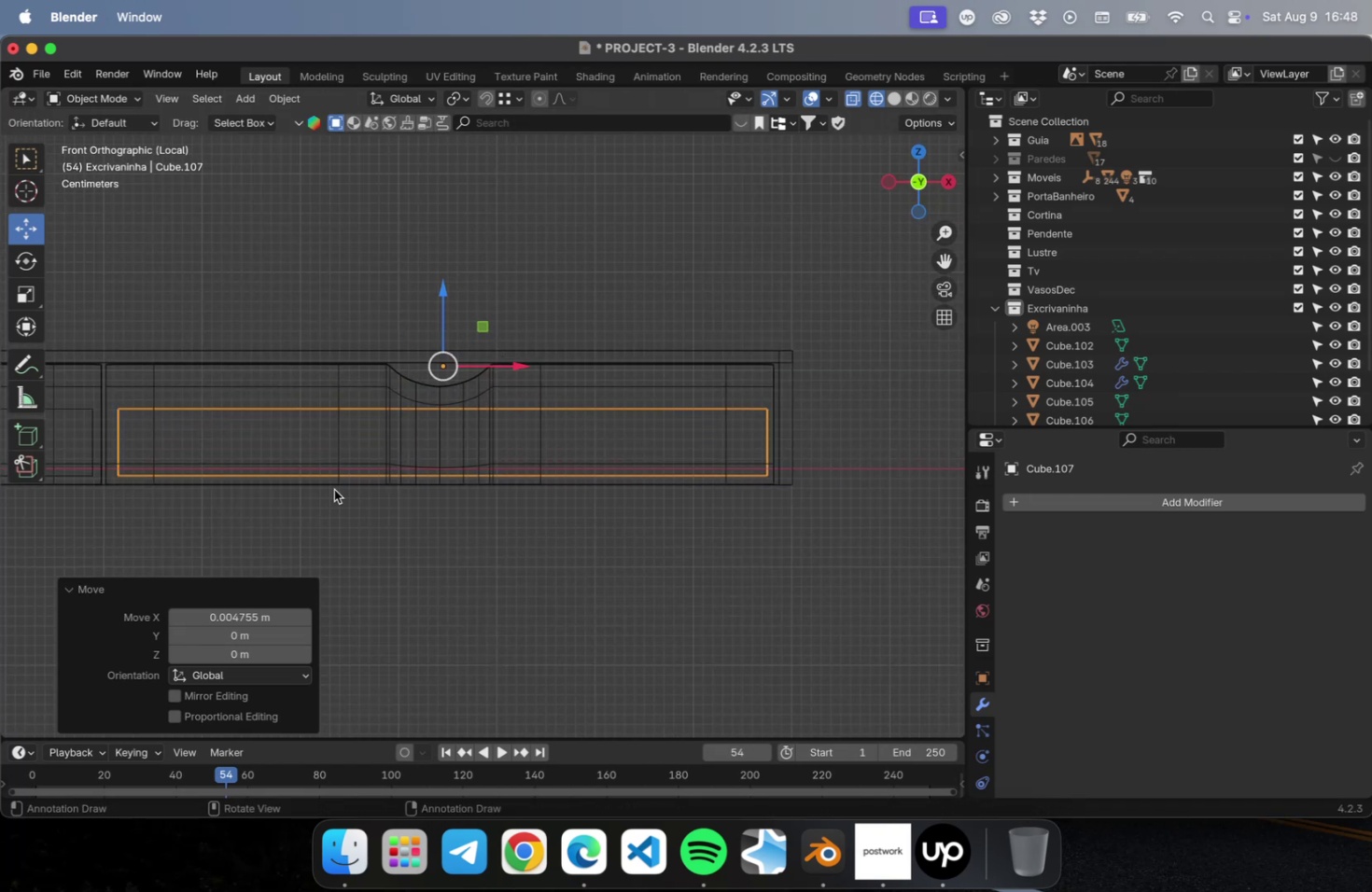 
hold_key(key=ShiftLeft, duration=0.66)
 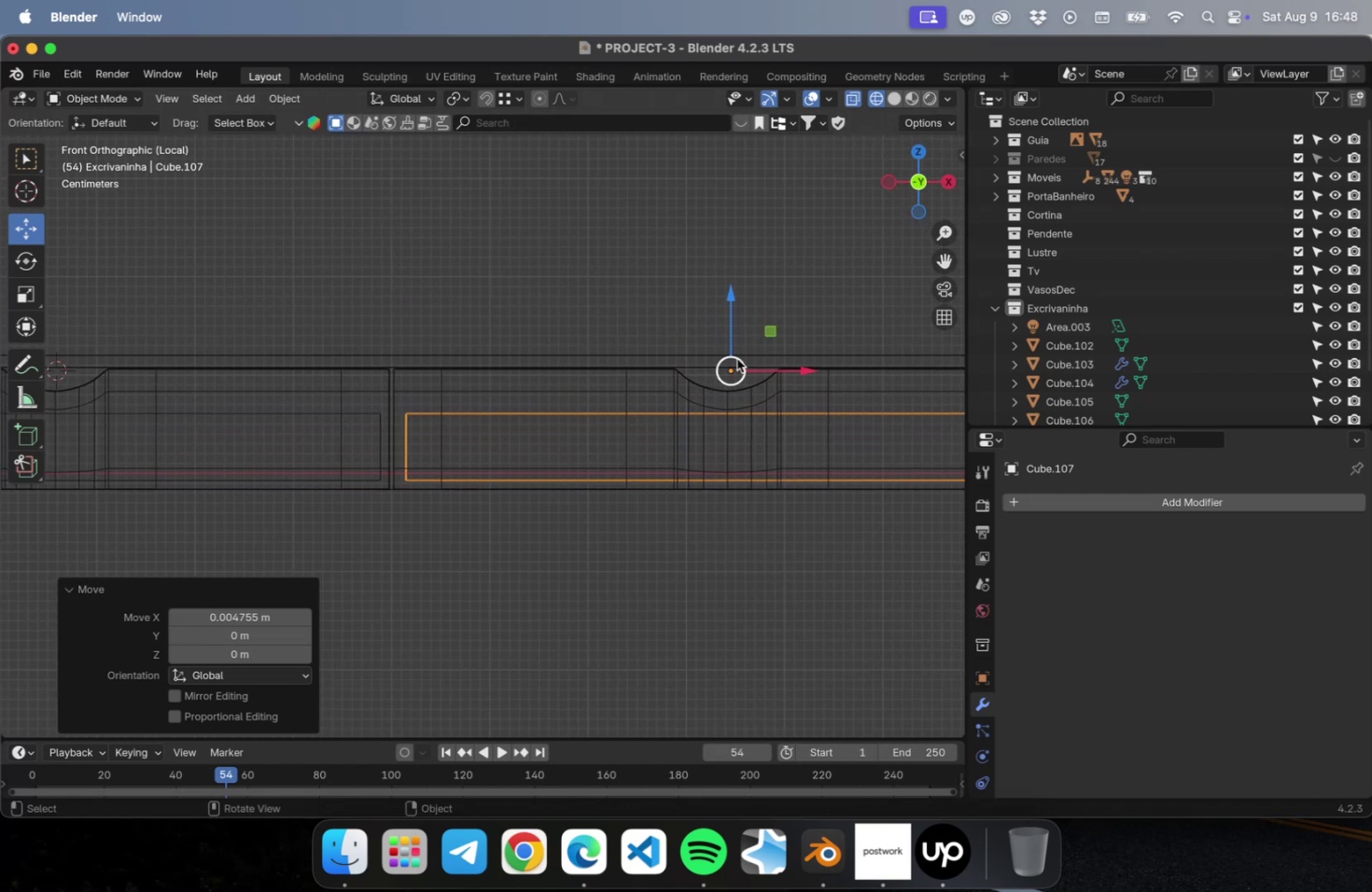 
left_click_drag(start_coordinate=[784, 369], to_coordinate=[778, 371])
 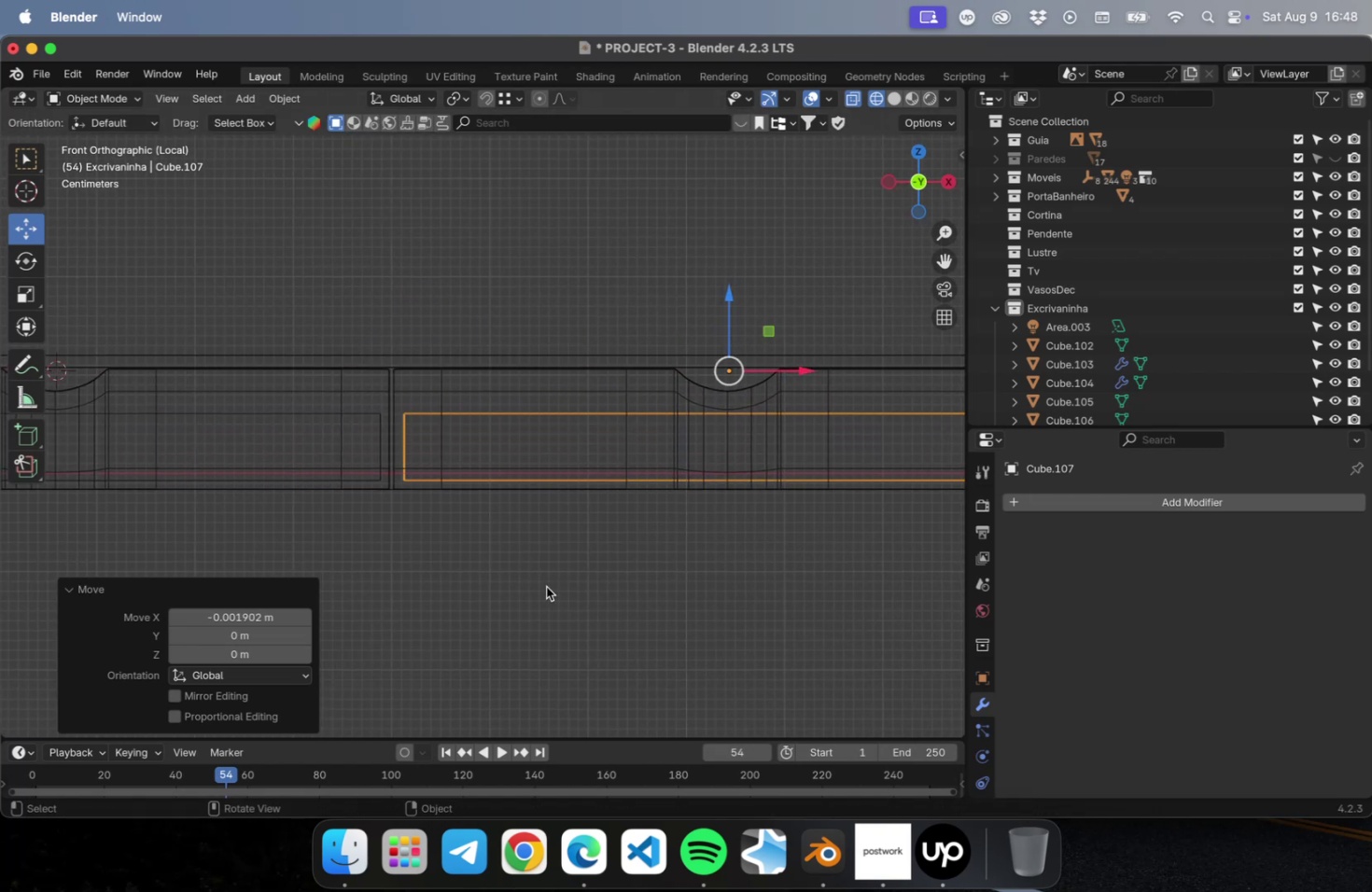 
key(Meta+CommandLeft)
 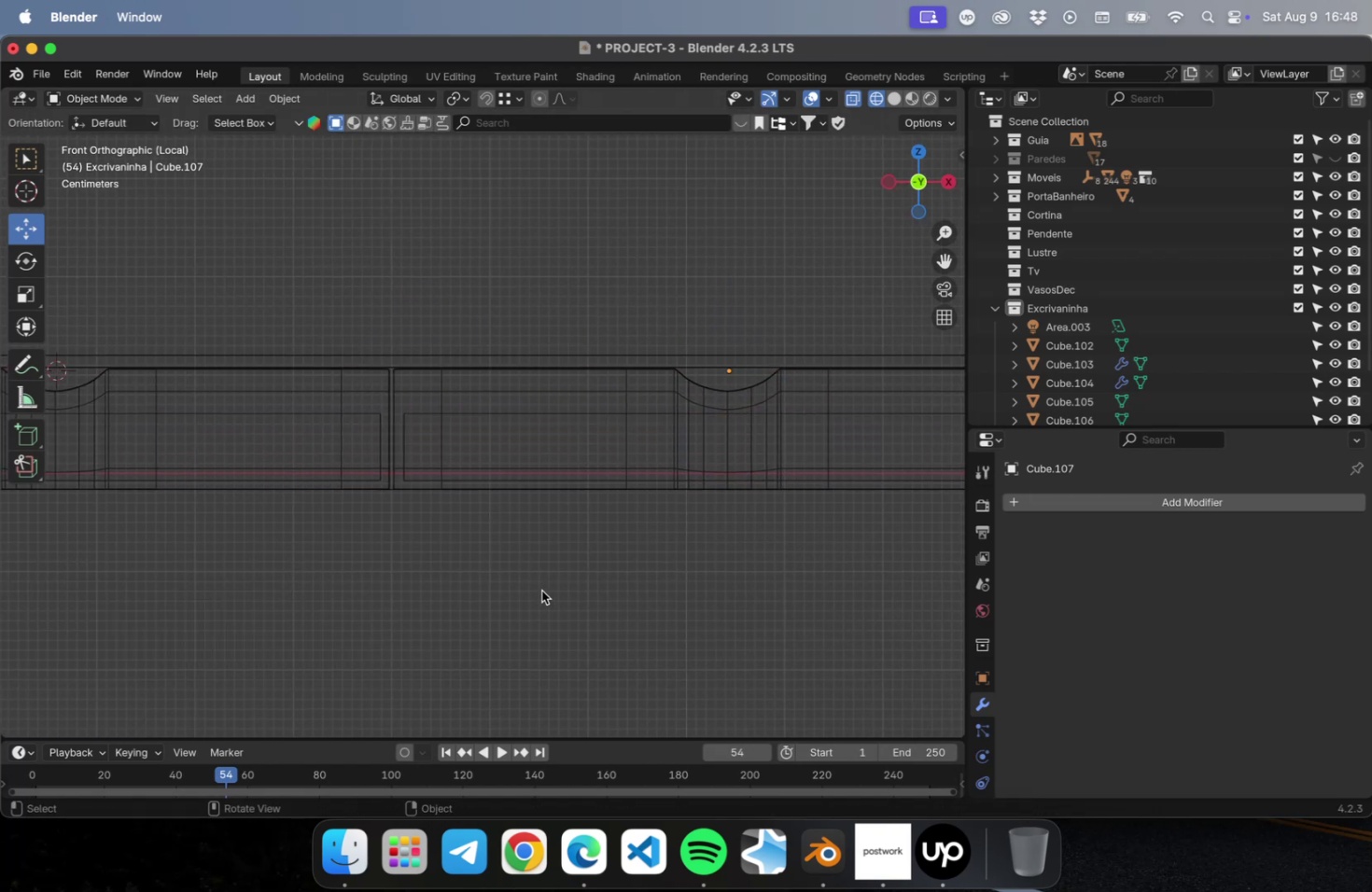 
key(Meta+S)
 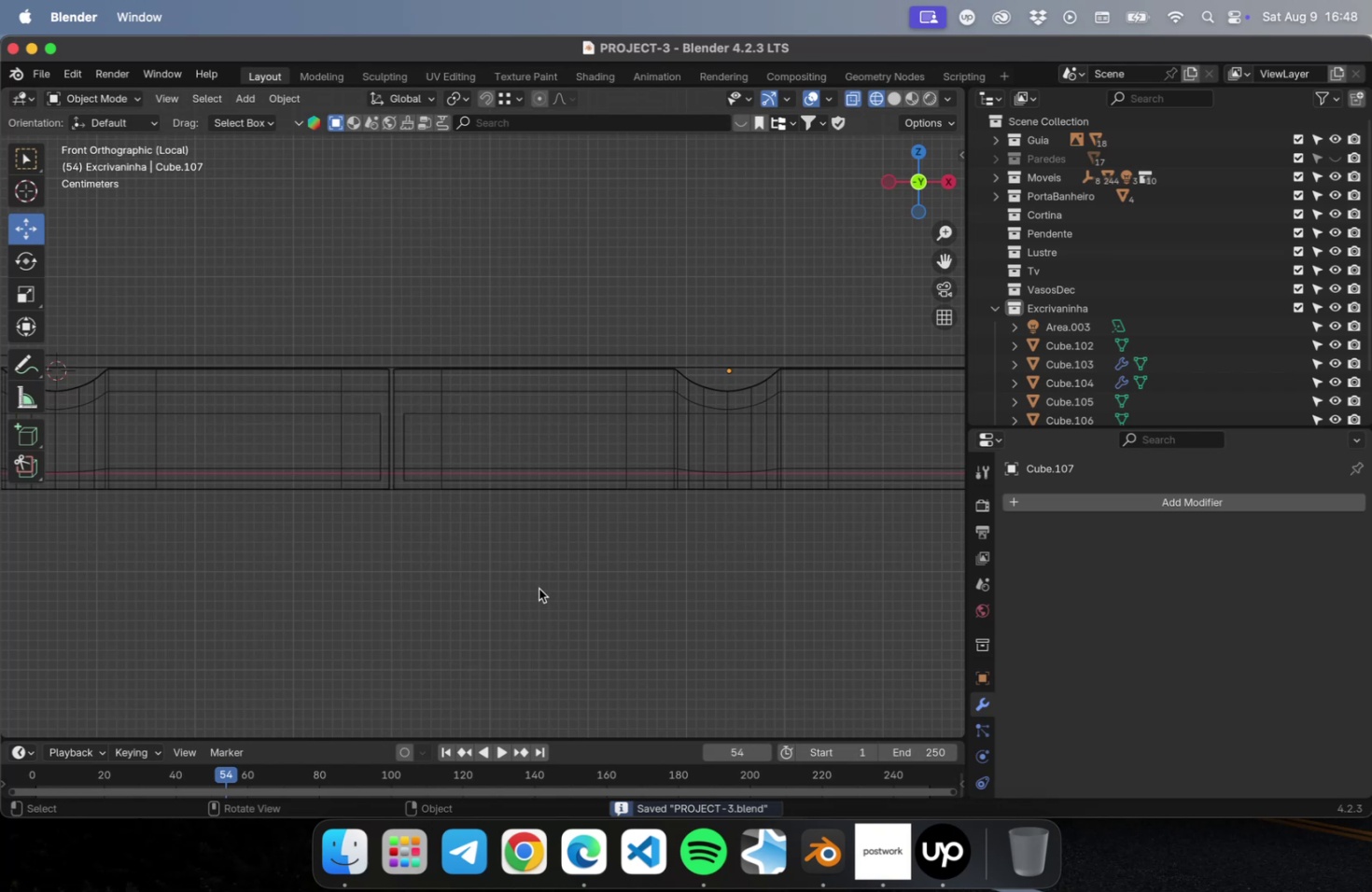 
scroll: coordinate [536, 589], scroll_direction: down, amount: 4.0
 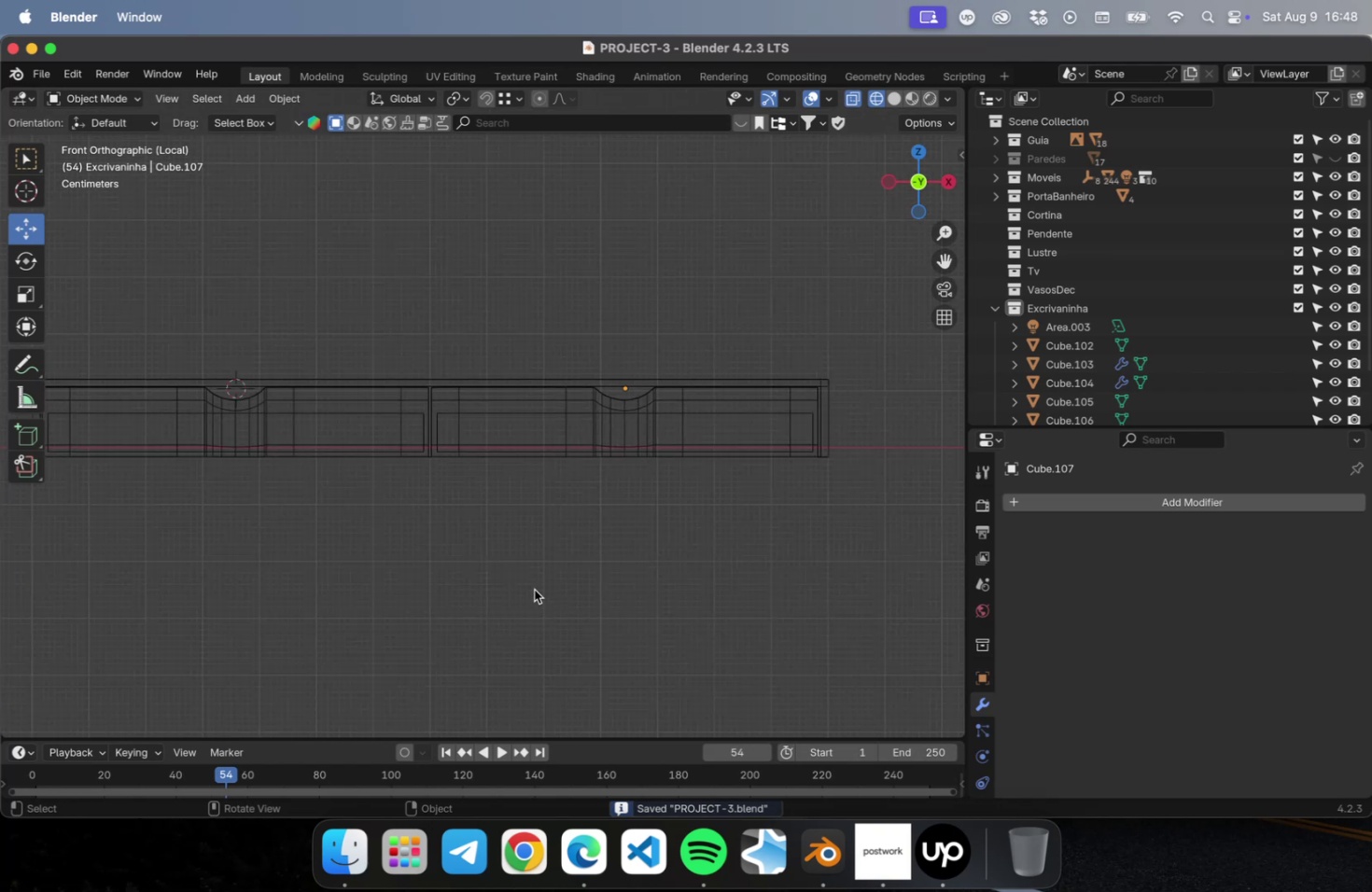 
hold_key(key=ShiftLeft, duration=0.6)
 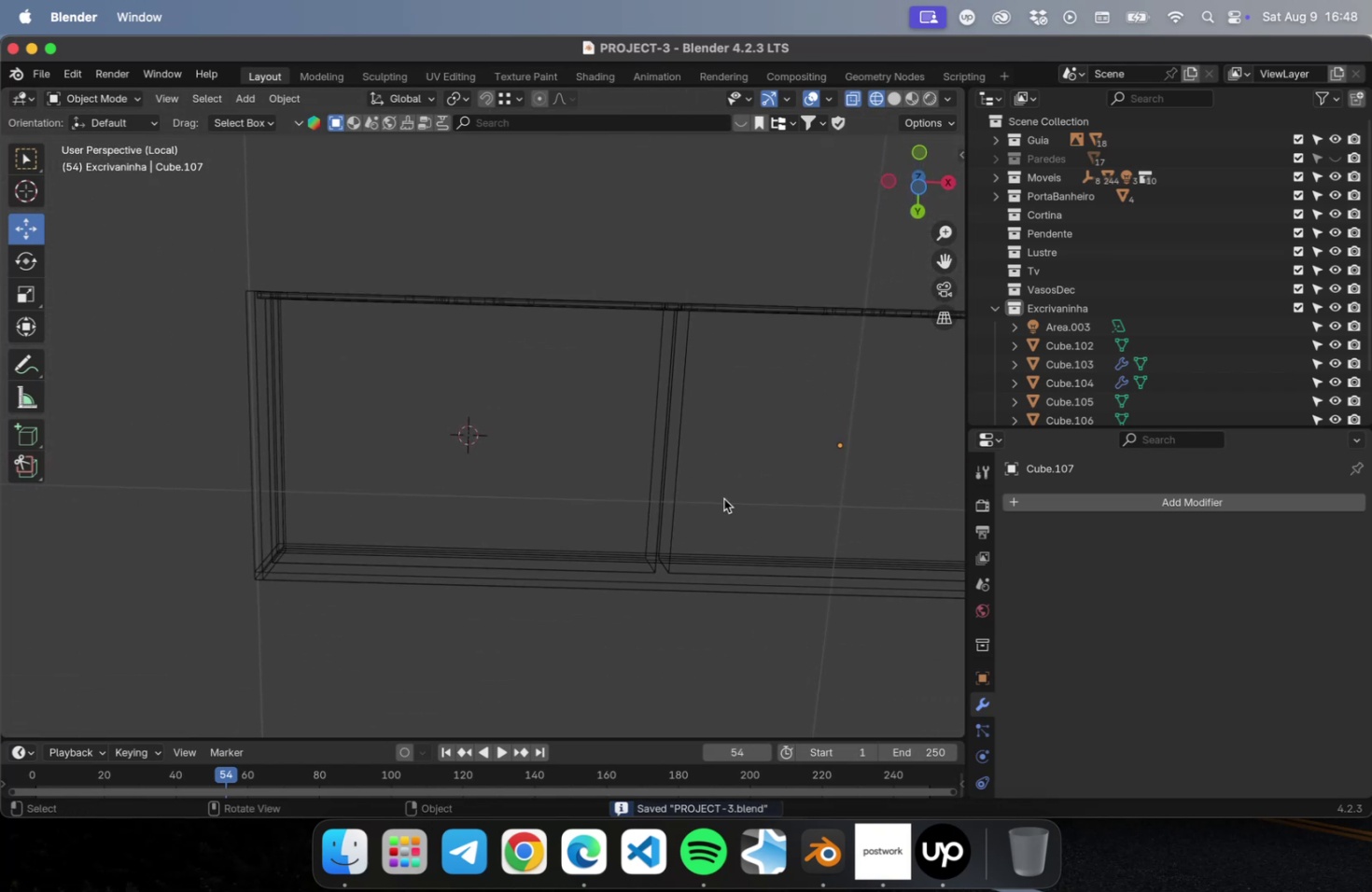 
hold_key(key=ShiftLeft, duration=0.57)
 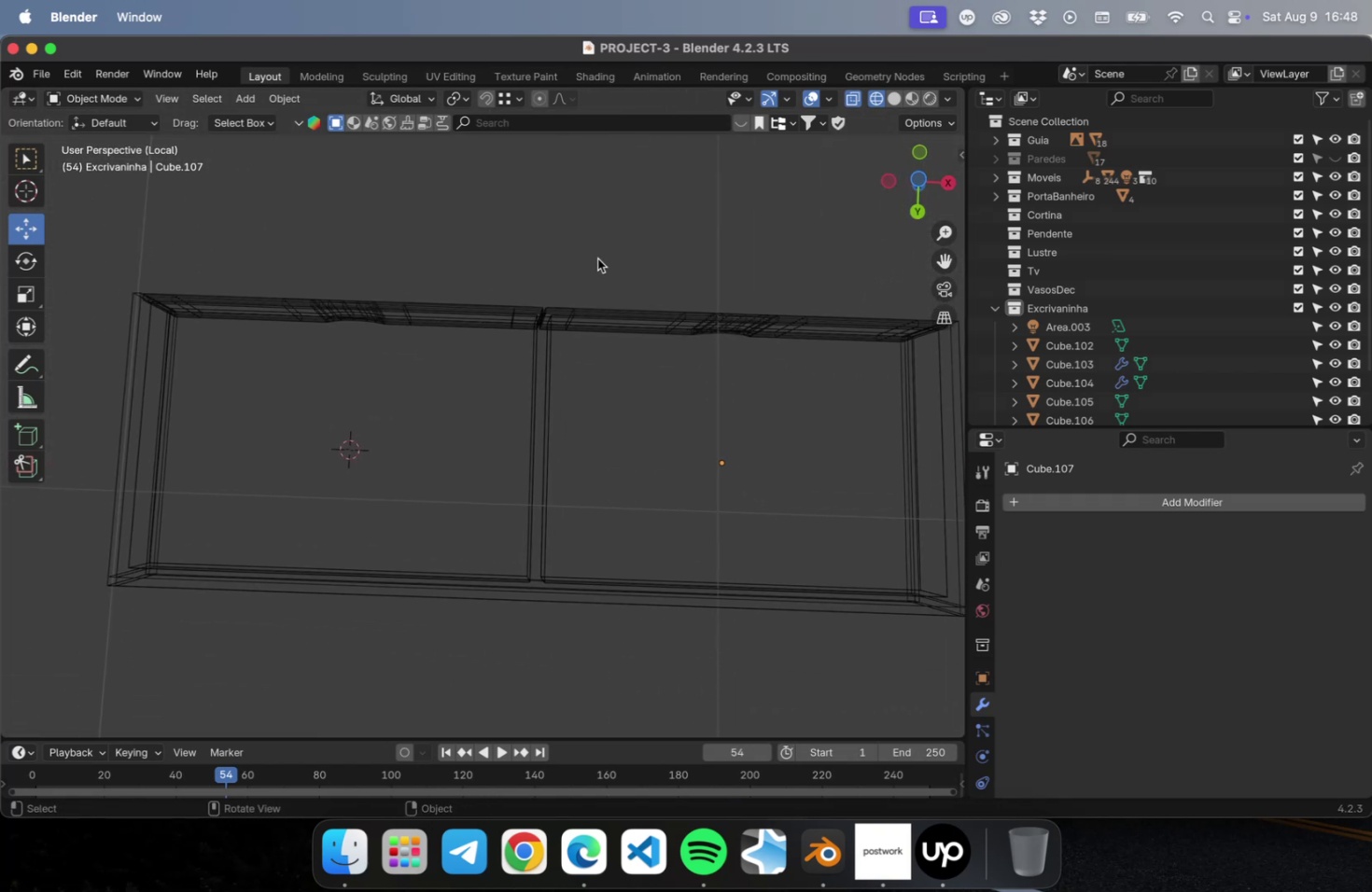 
wait(5.75)
 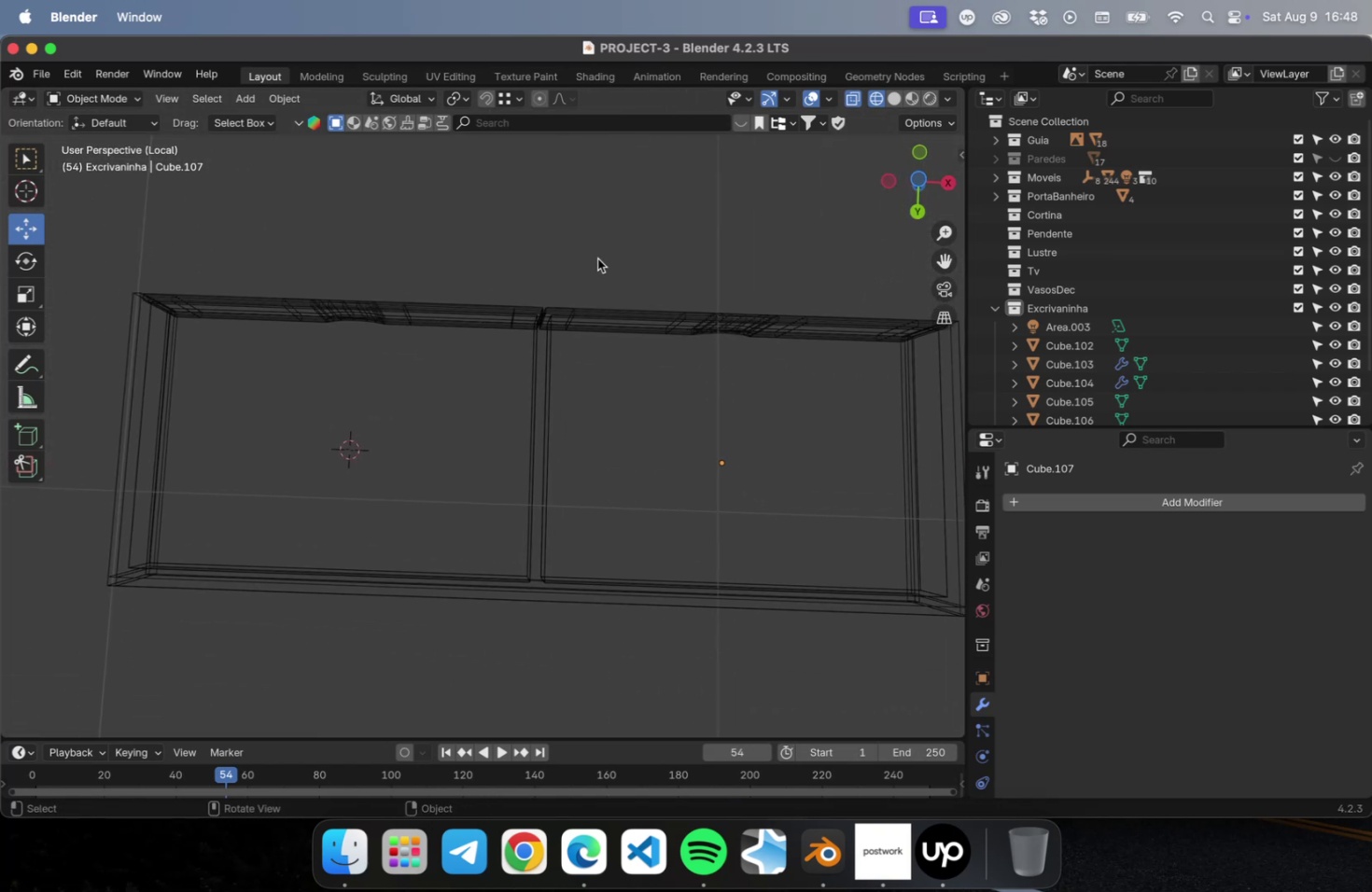 
left_click([897, 96])
 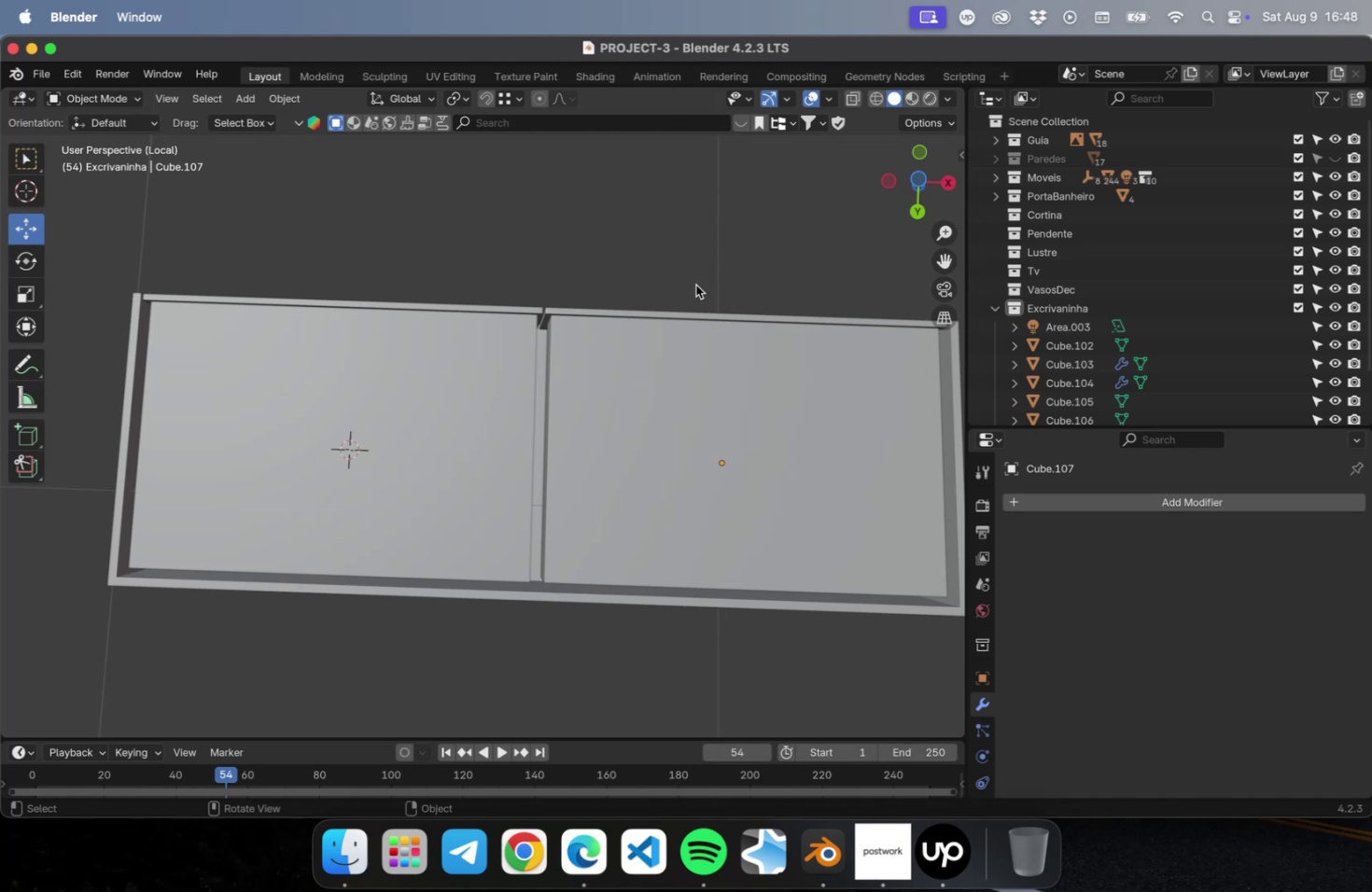 
key(NumLock)
 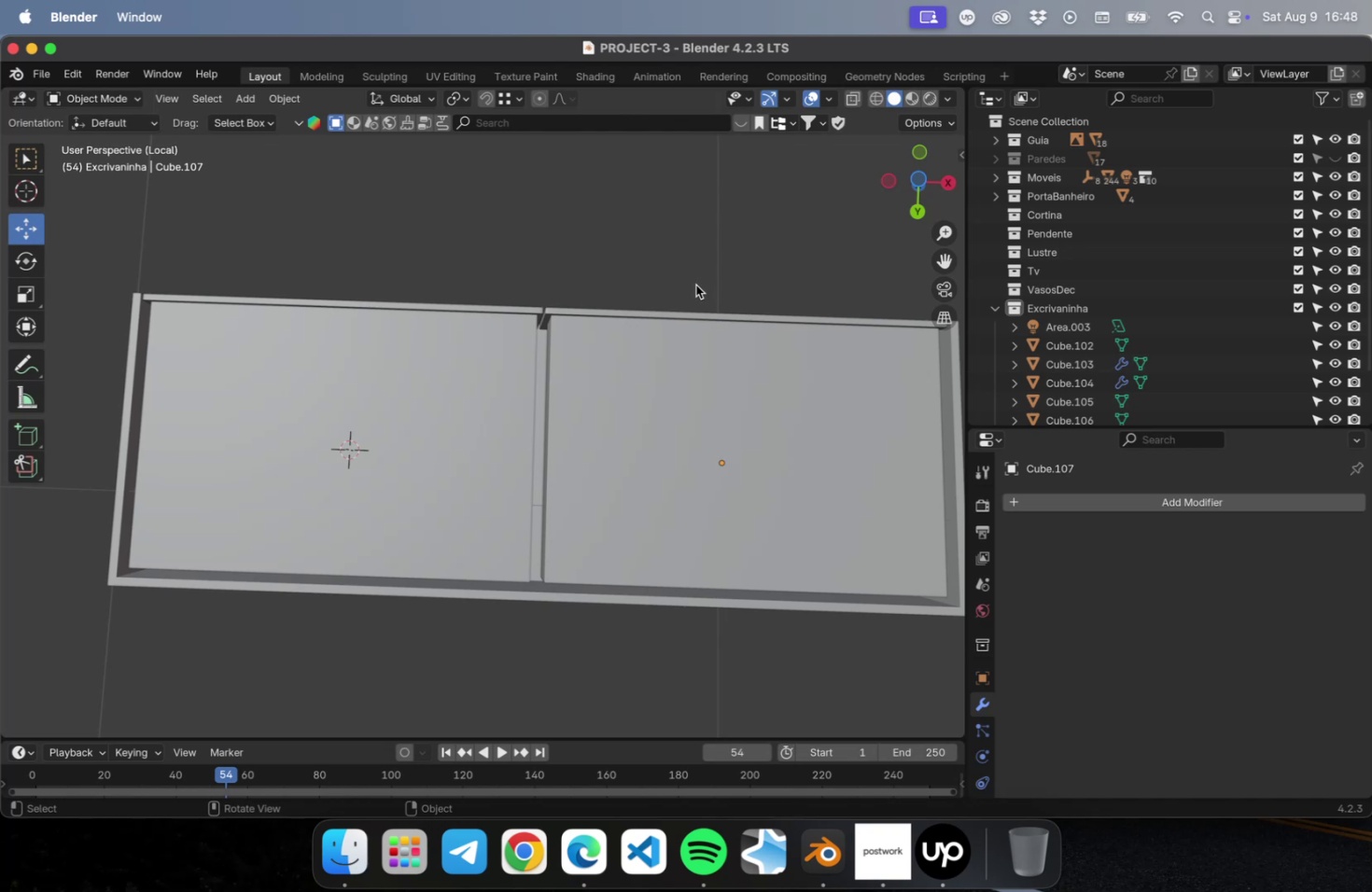 
key(Numpad7)
 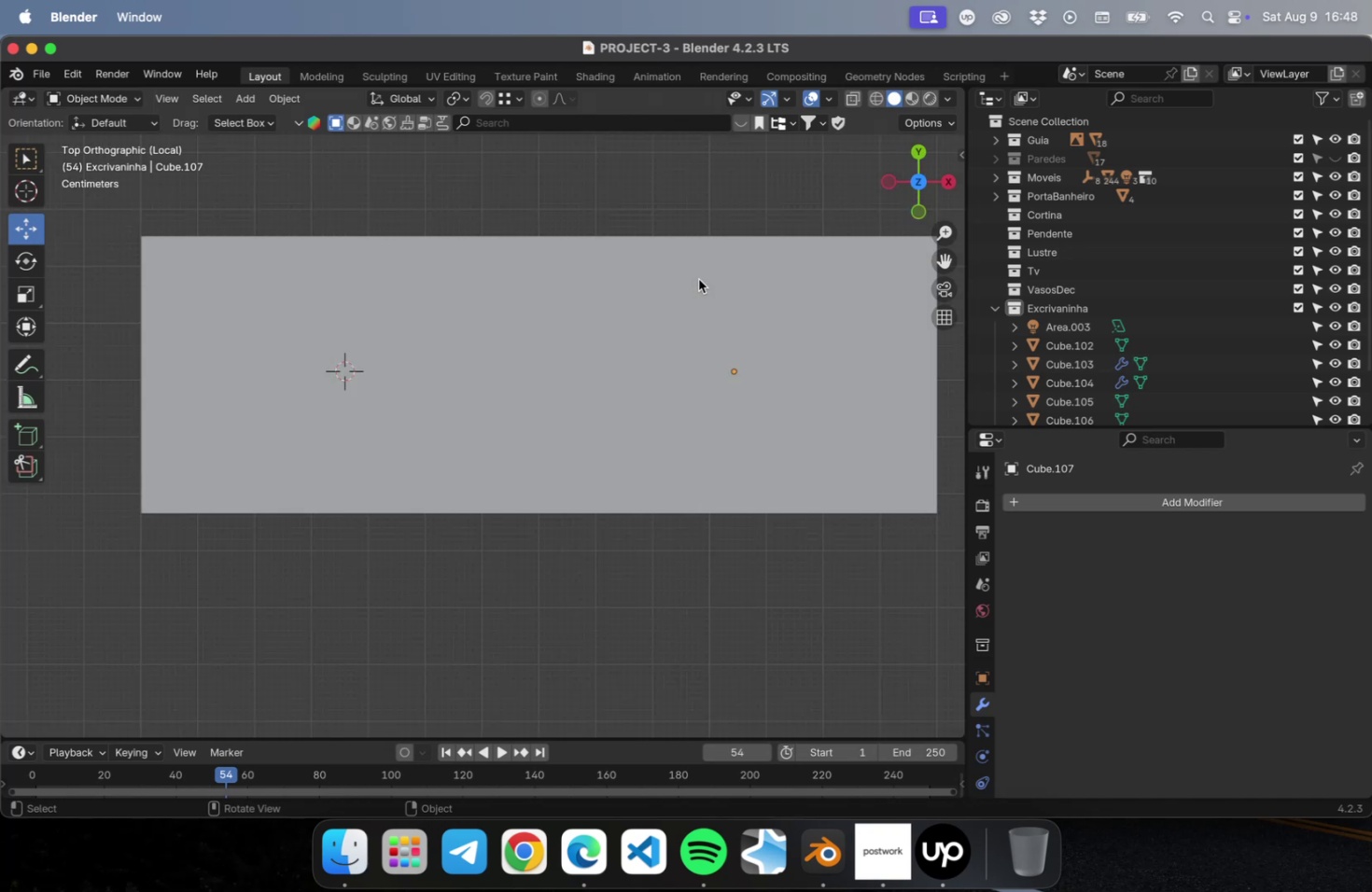 
mouse_move([628, 364])
 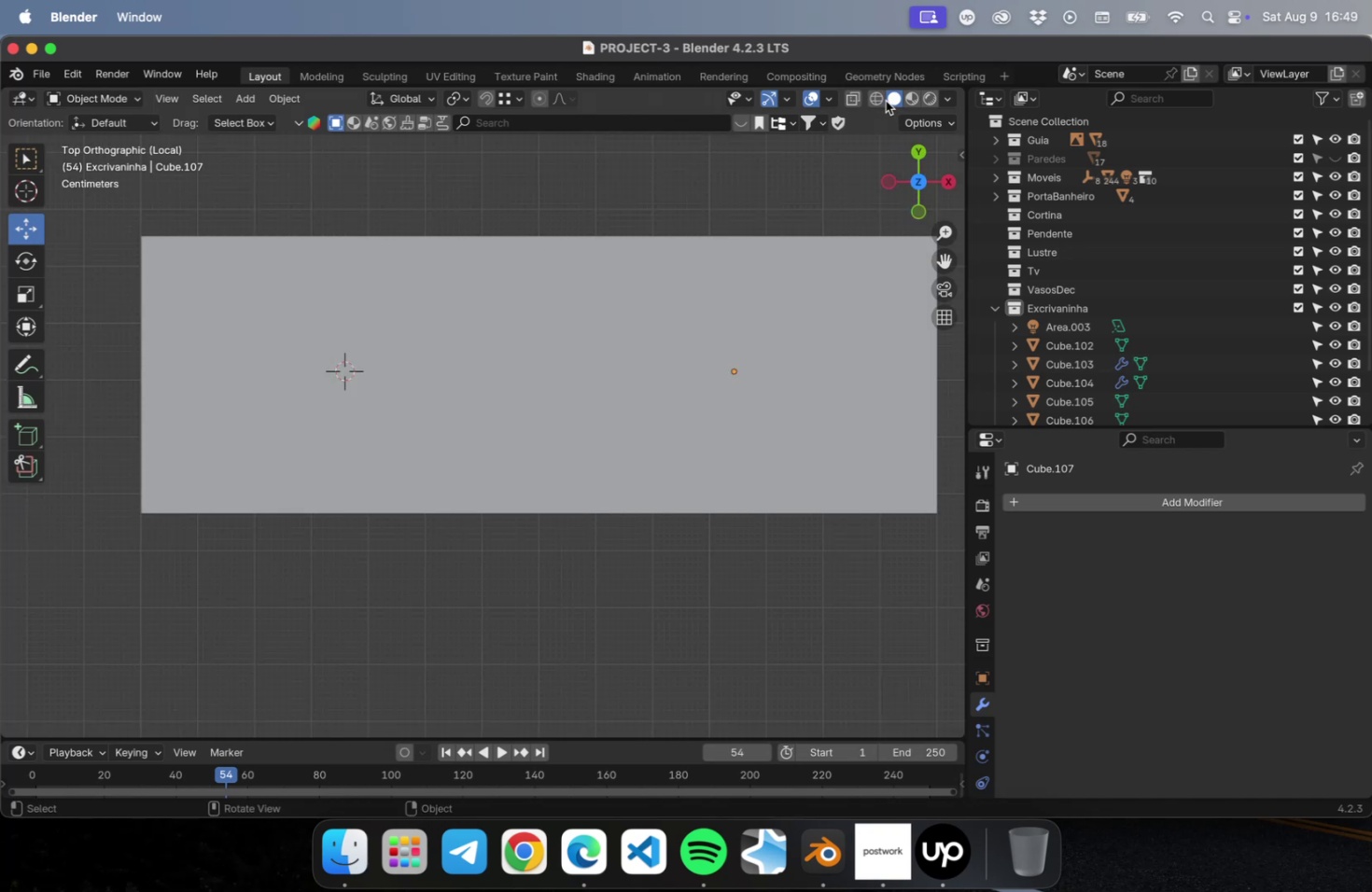 
double_click([633, 207])
 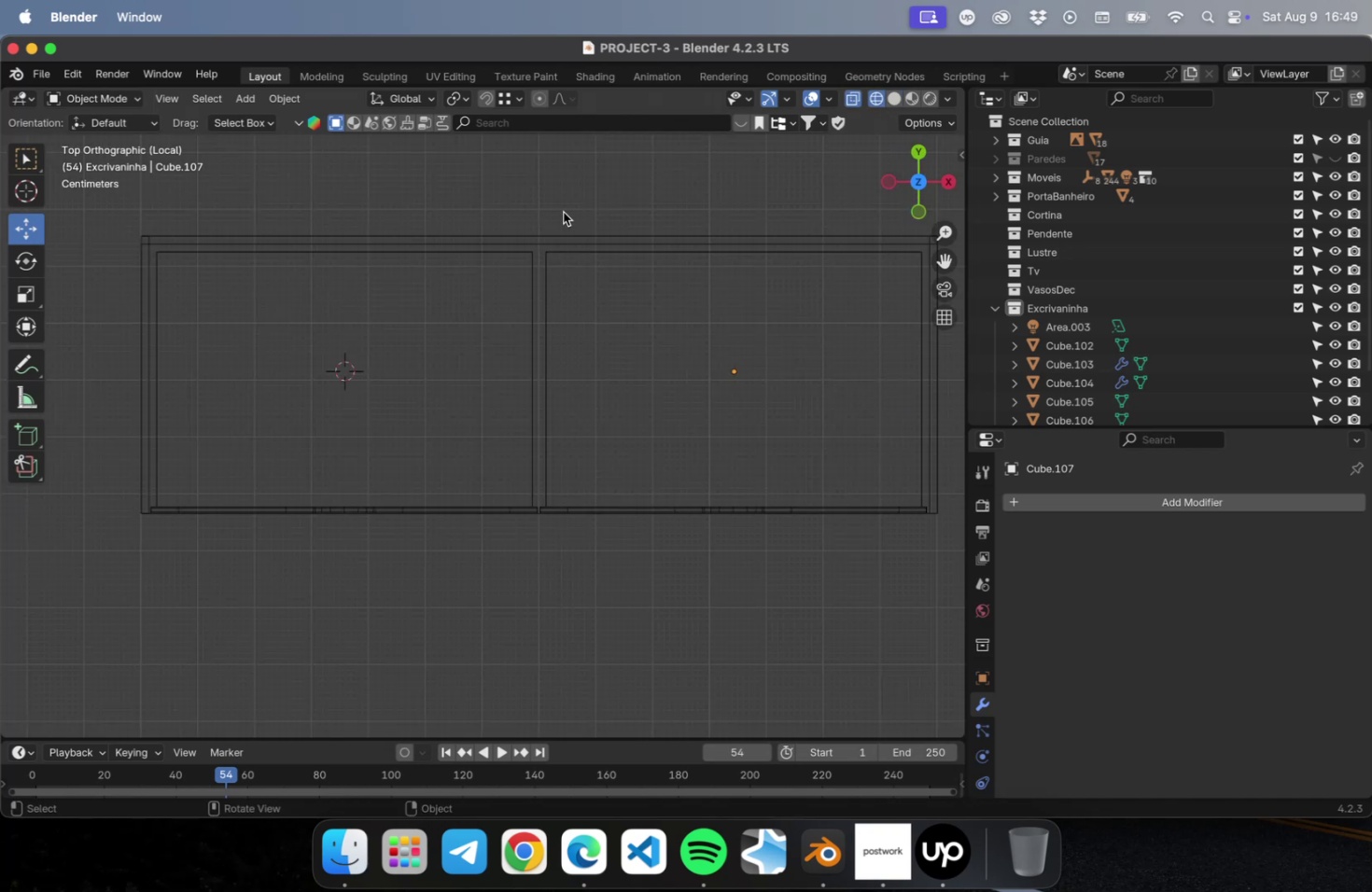 
key(Shift+S)
 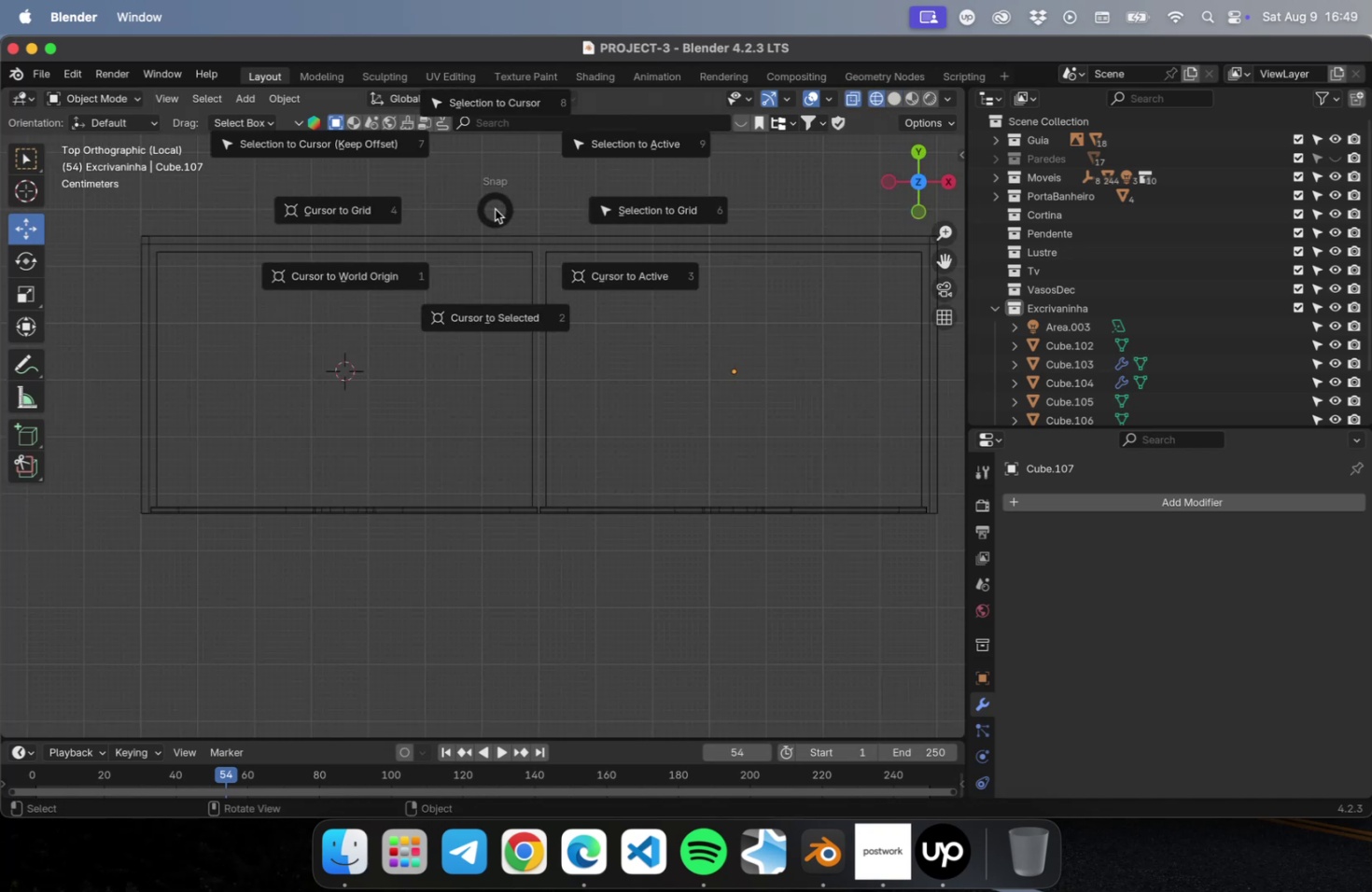 
key(Escape)
 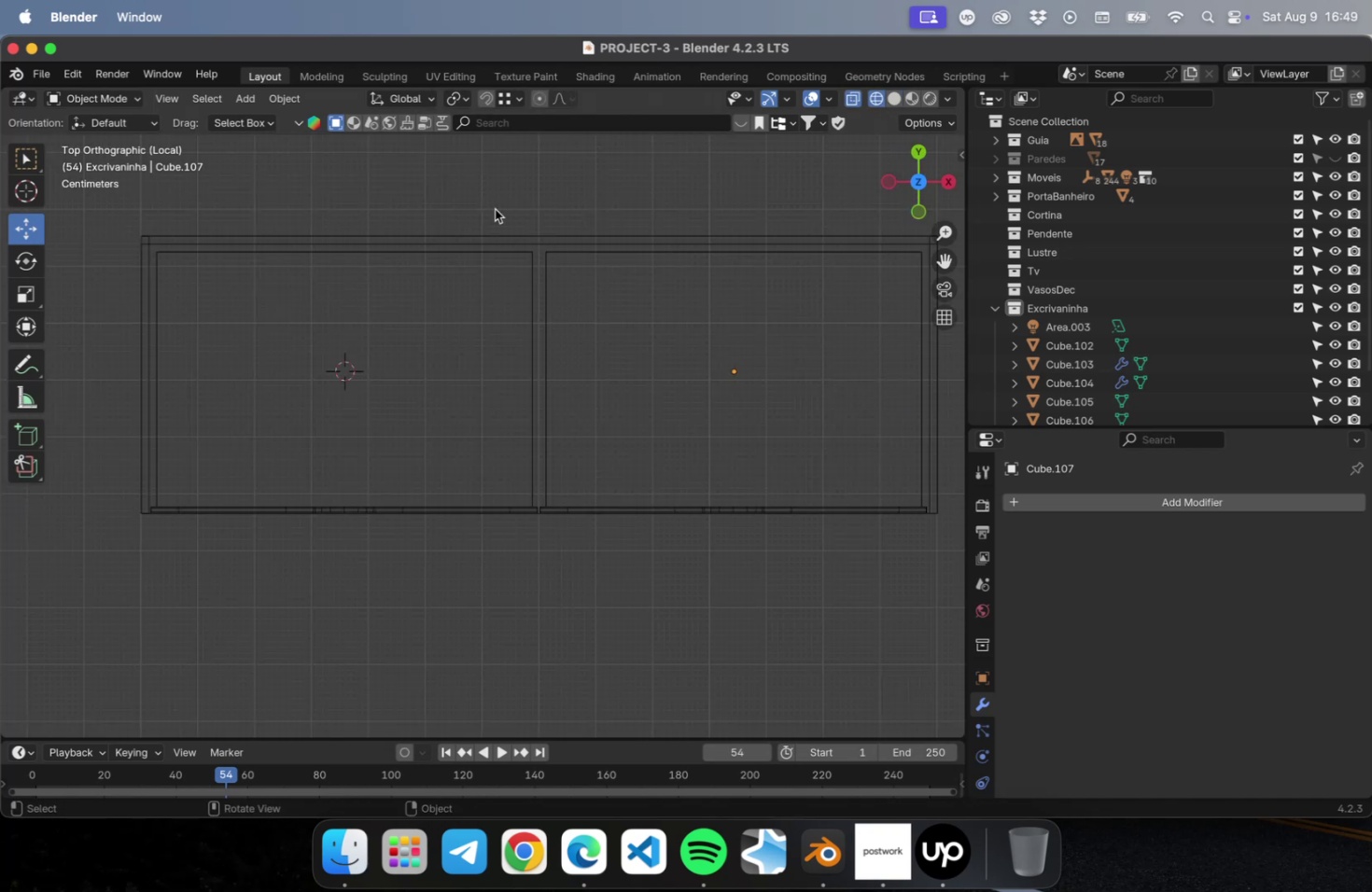 
key(Escape)
 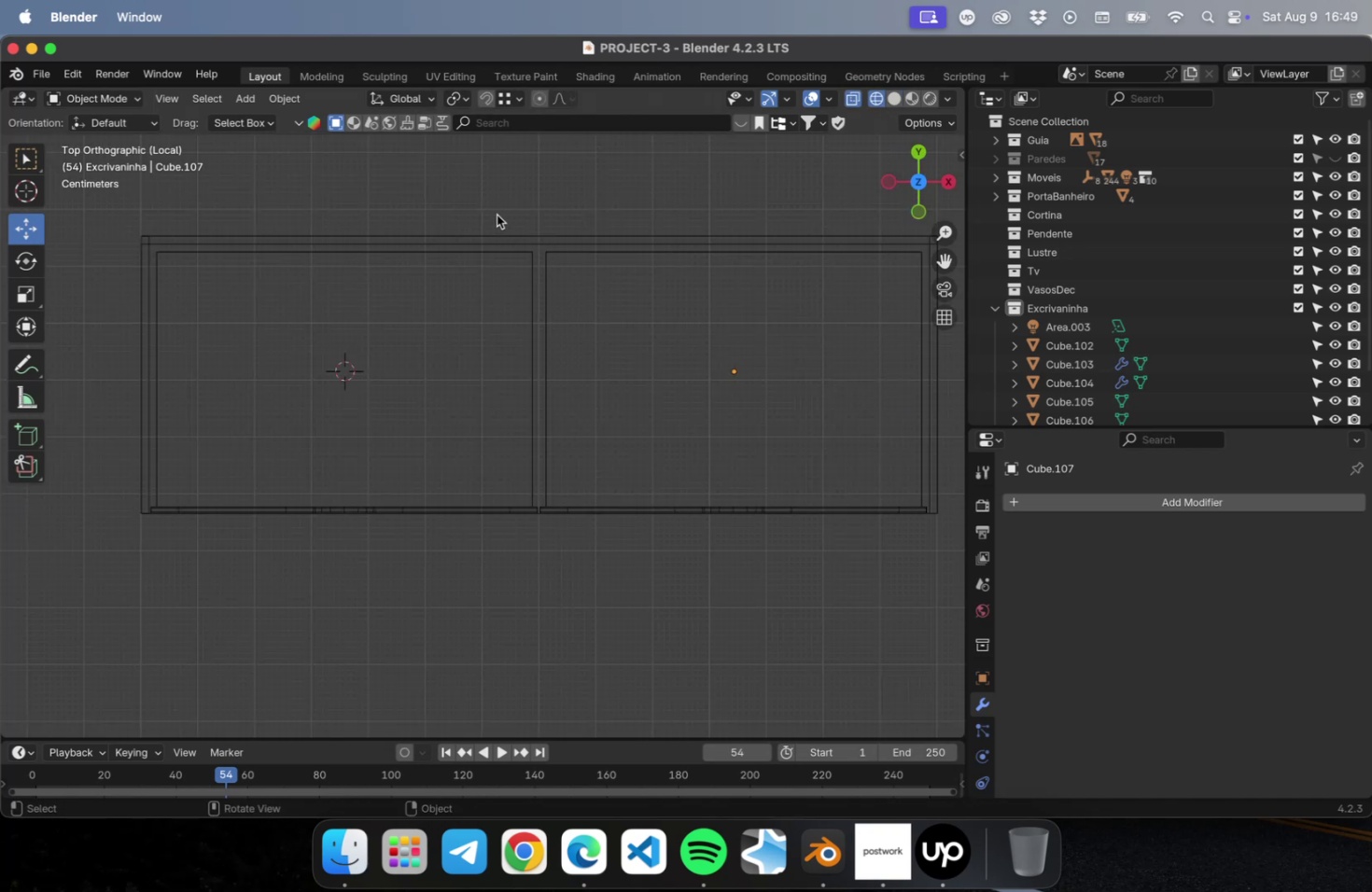 
key(Shift+A)
 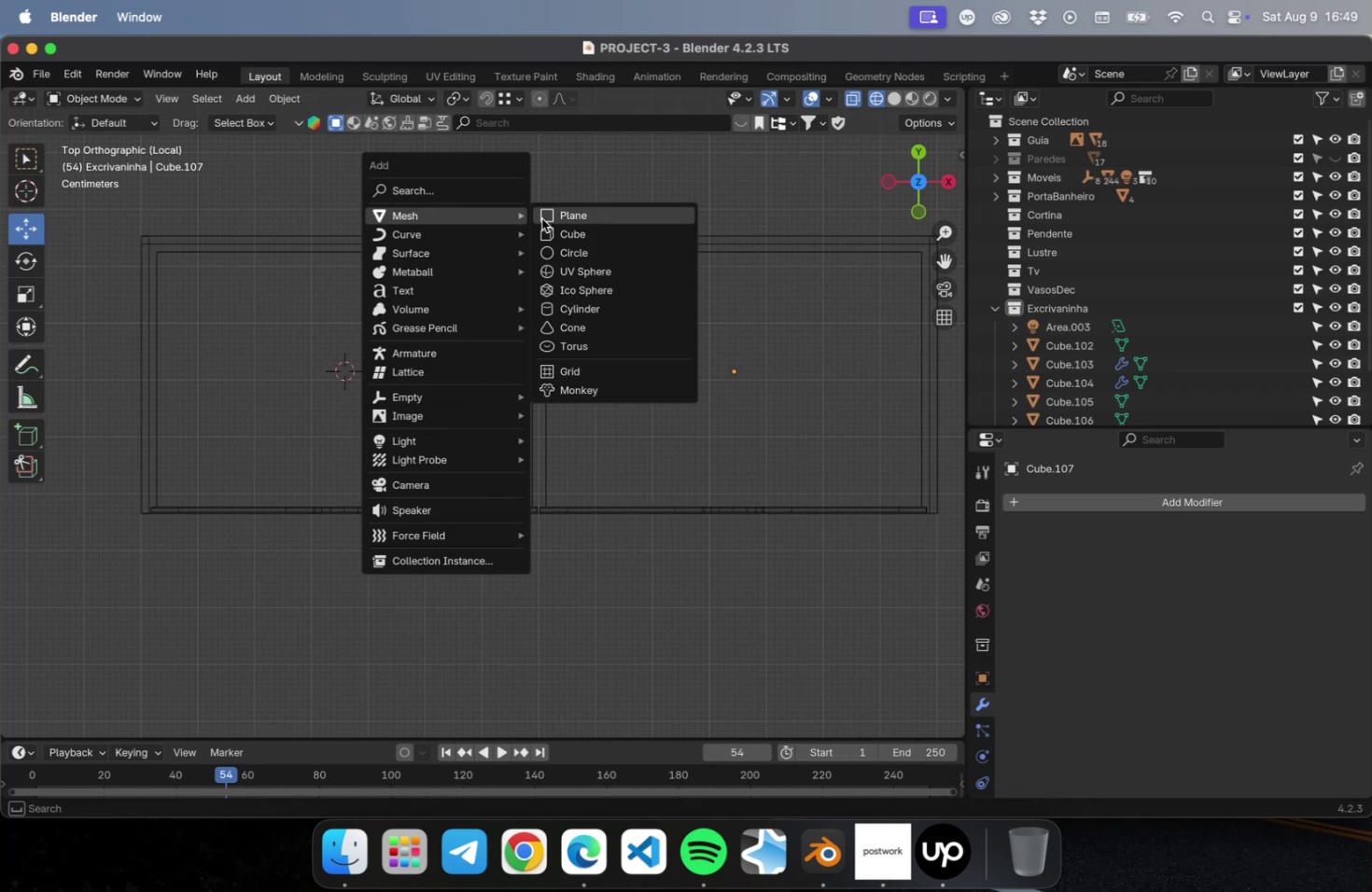 
left_click([586, 217])
 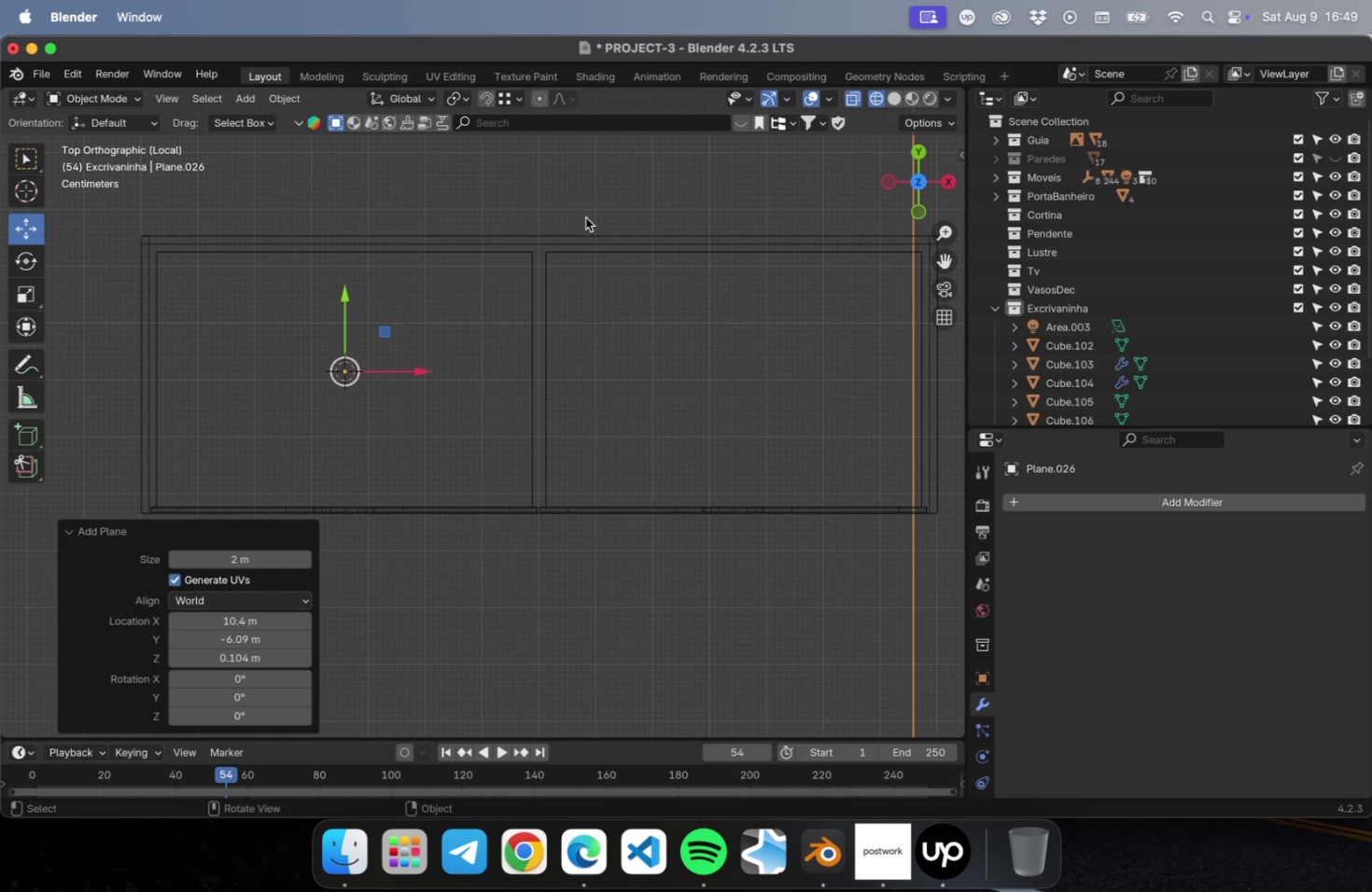 
key(Meta+CommandLeft)
 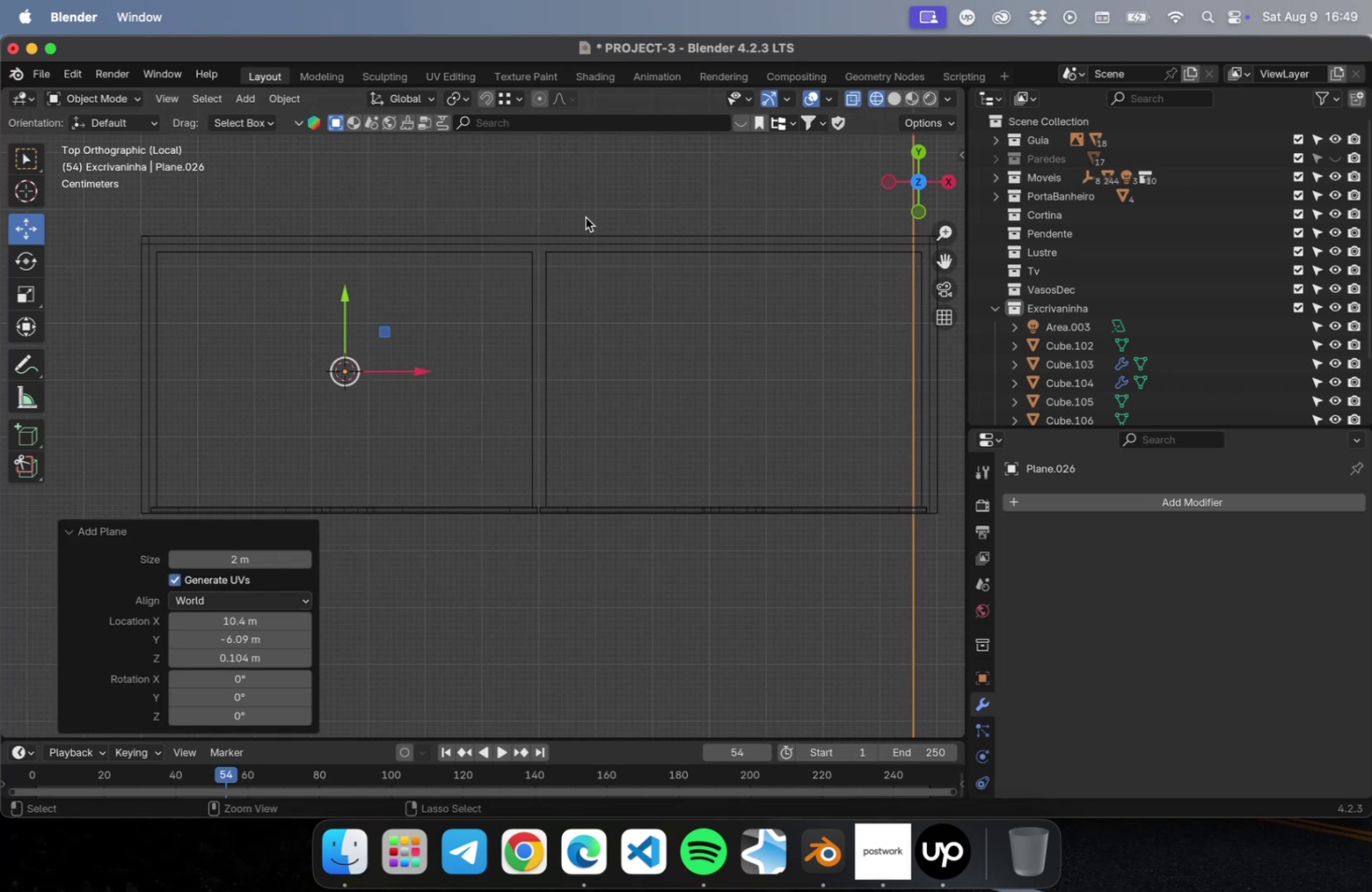 
key(Meta+Z)
 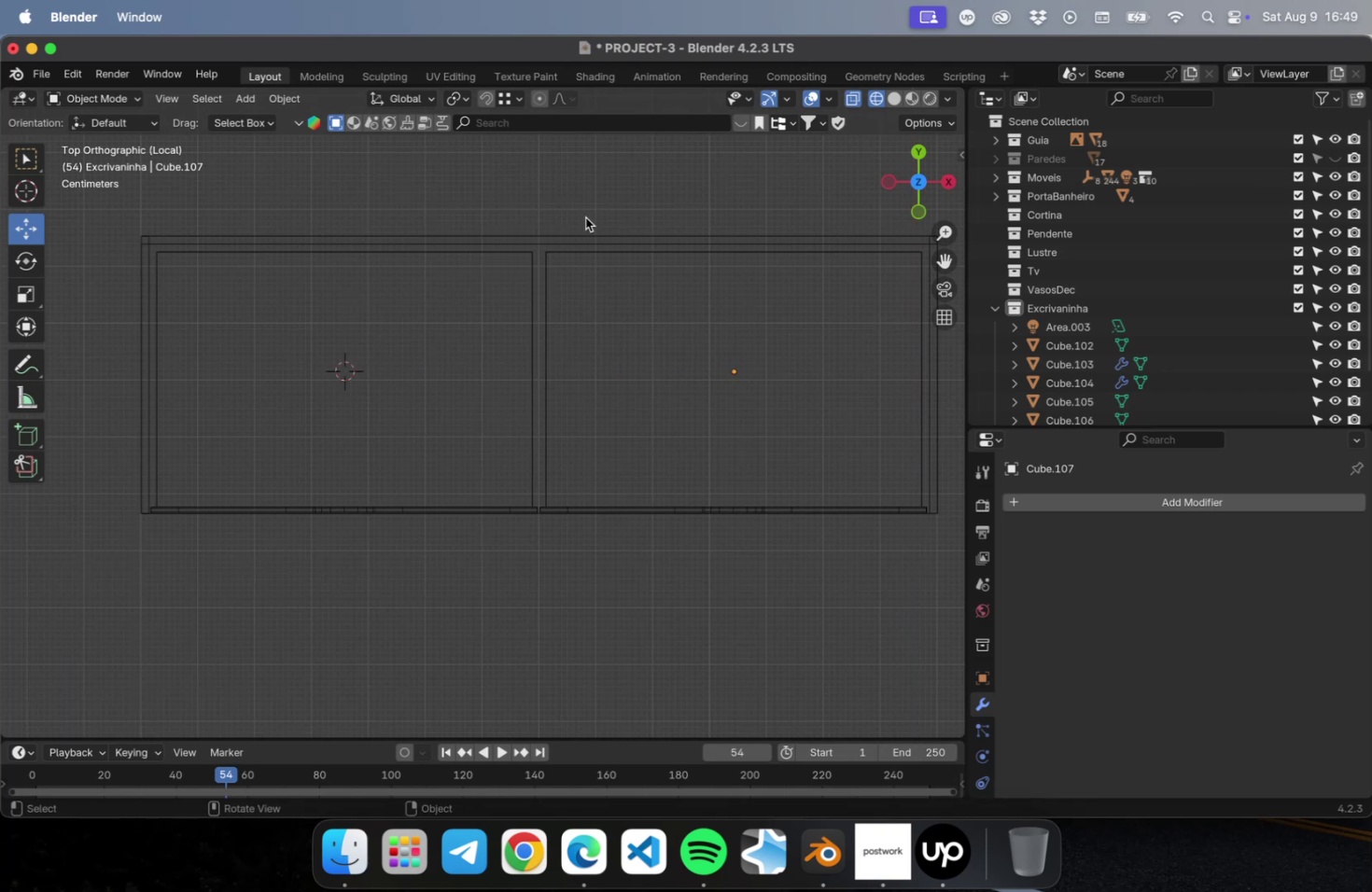 
right_click([585, 217])
 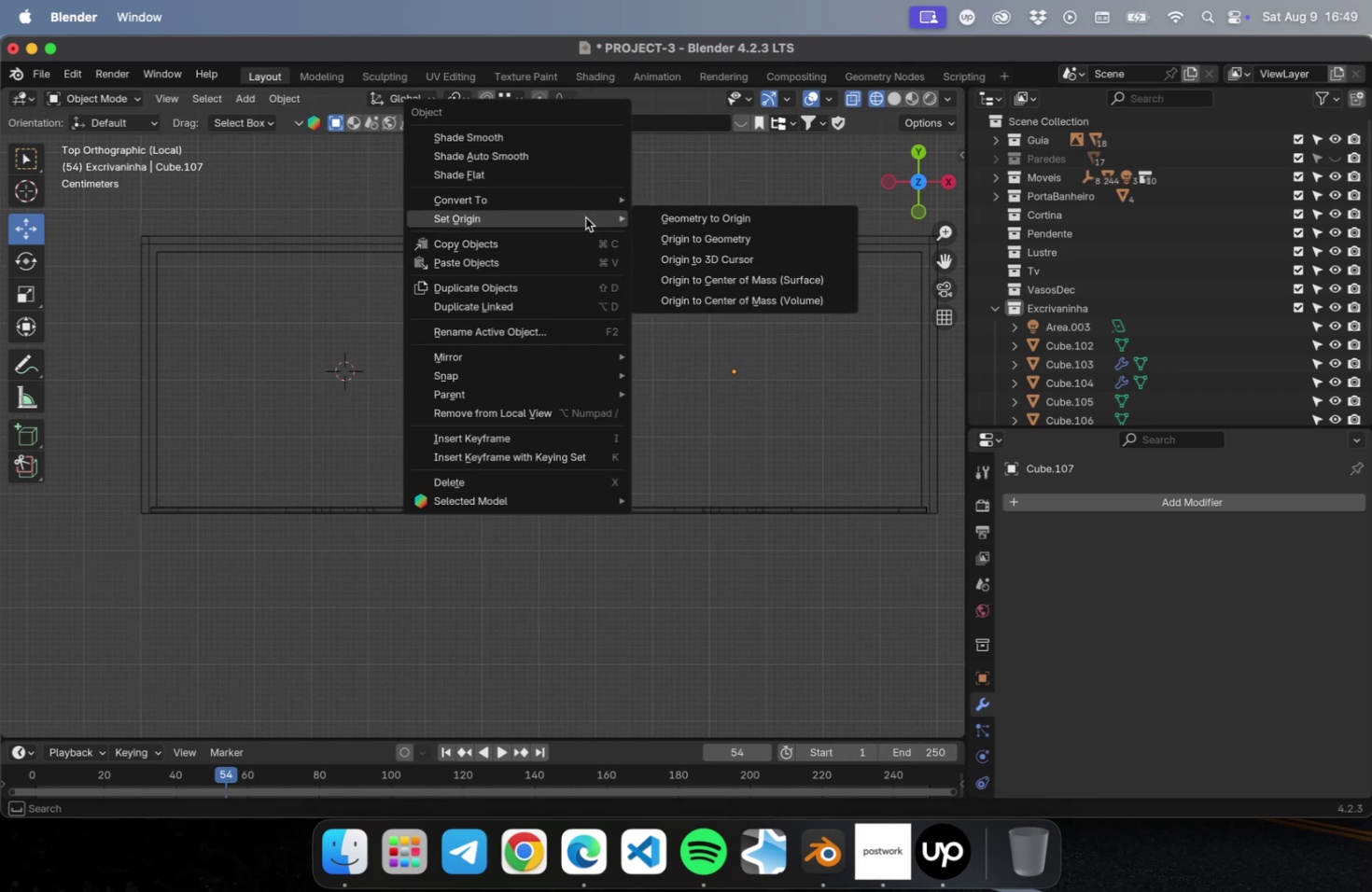 
key(Escape)
type(As)
 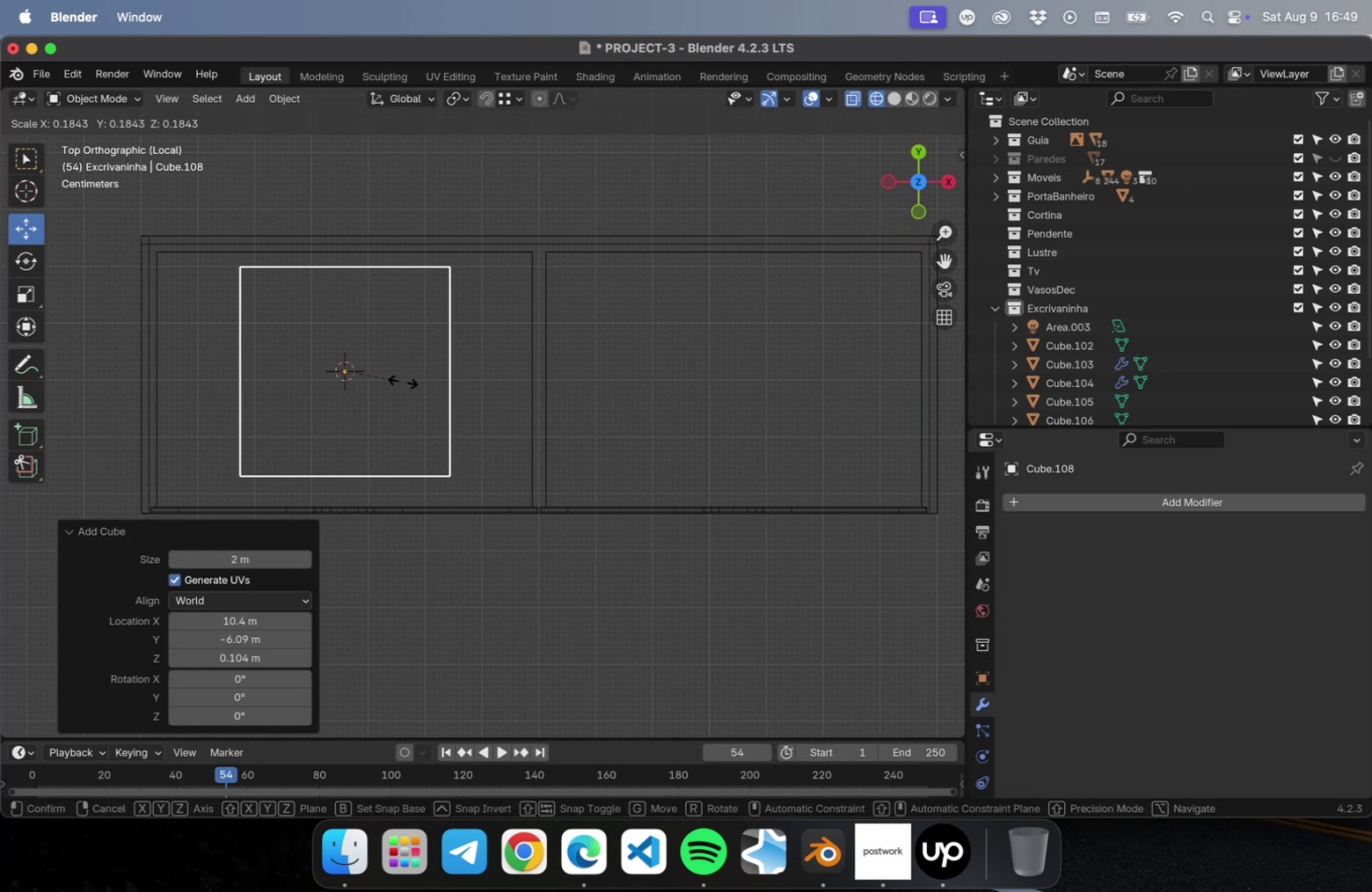 
left_click([385, 382])
 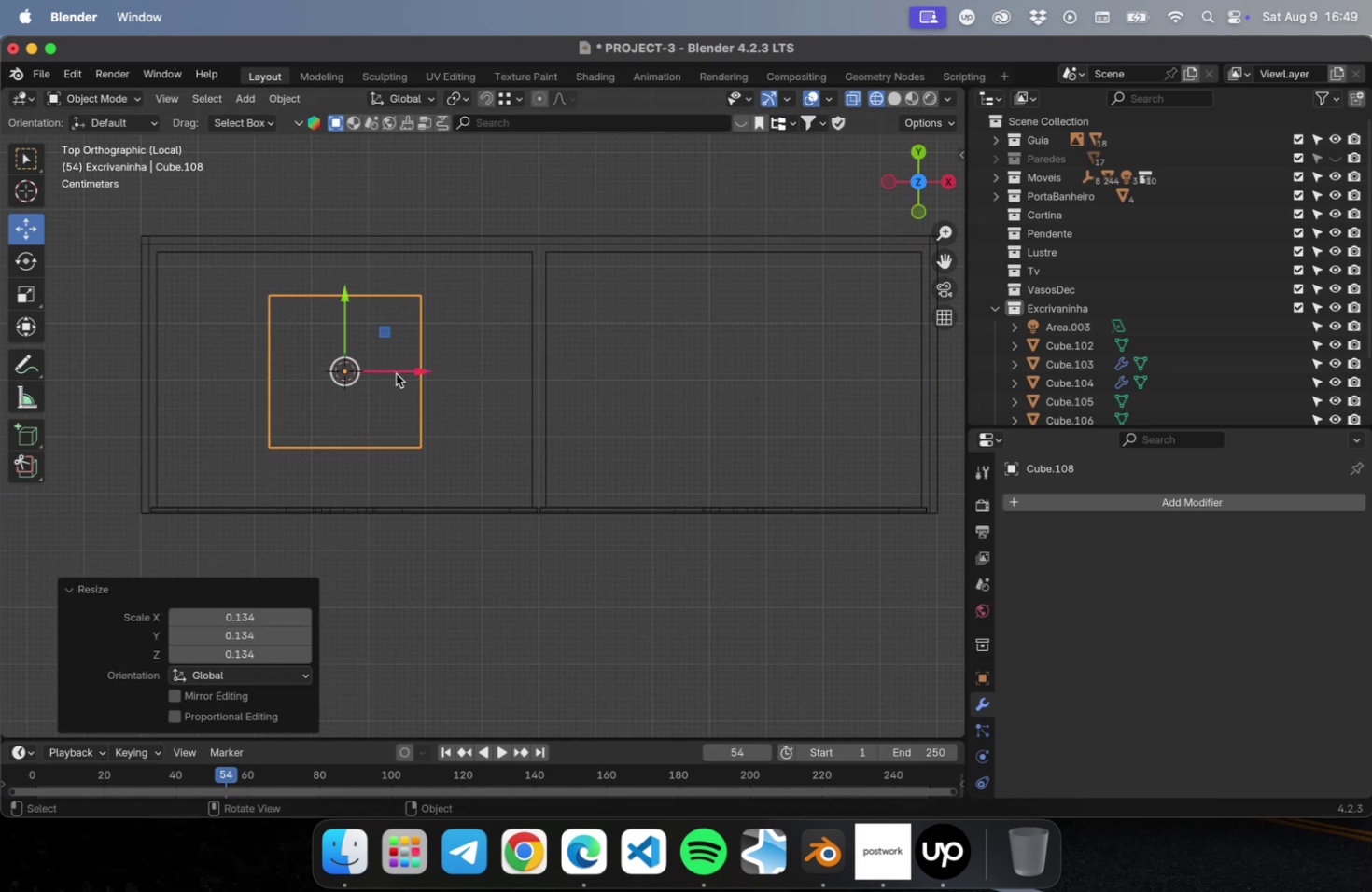 
left_click_drag(start_coordinate=[402, 366], to_coordinate=[601, 364])
 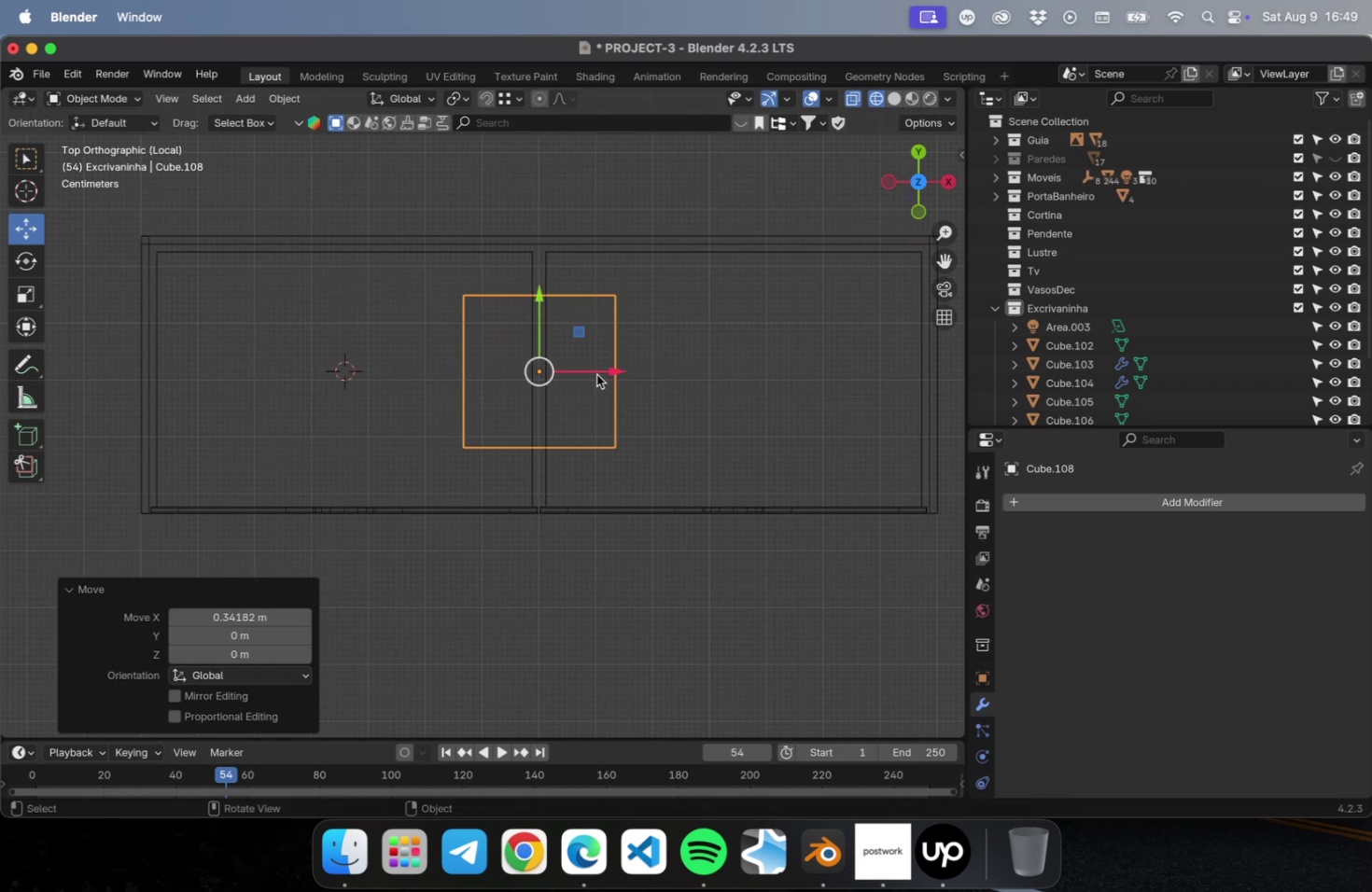 
scroll: coordinate [610, 409], scroll_direction: up, amount: 5.0
 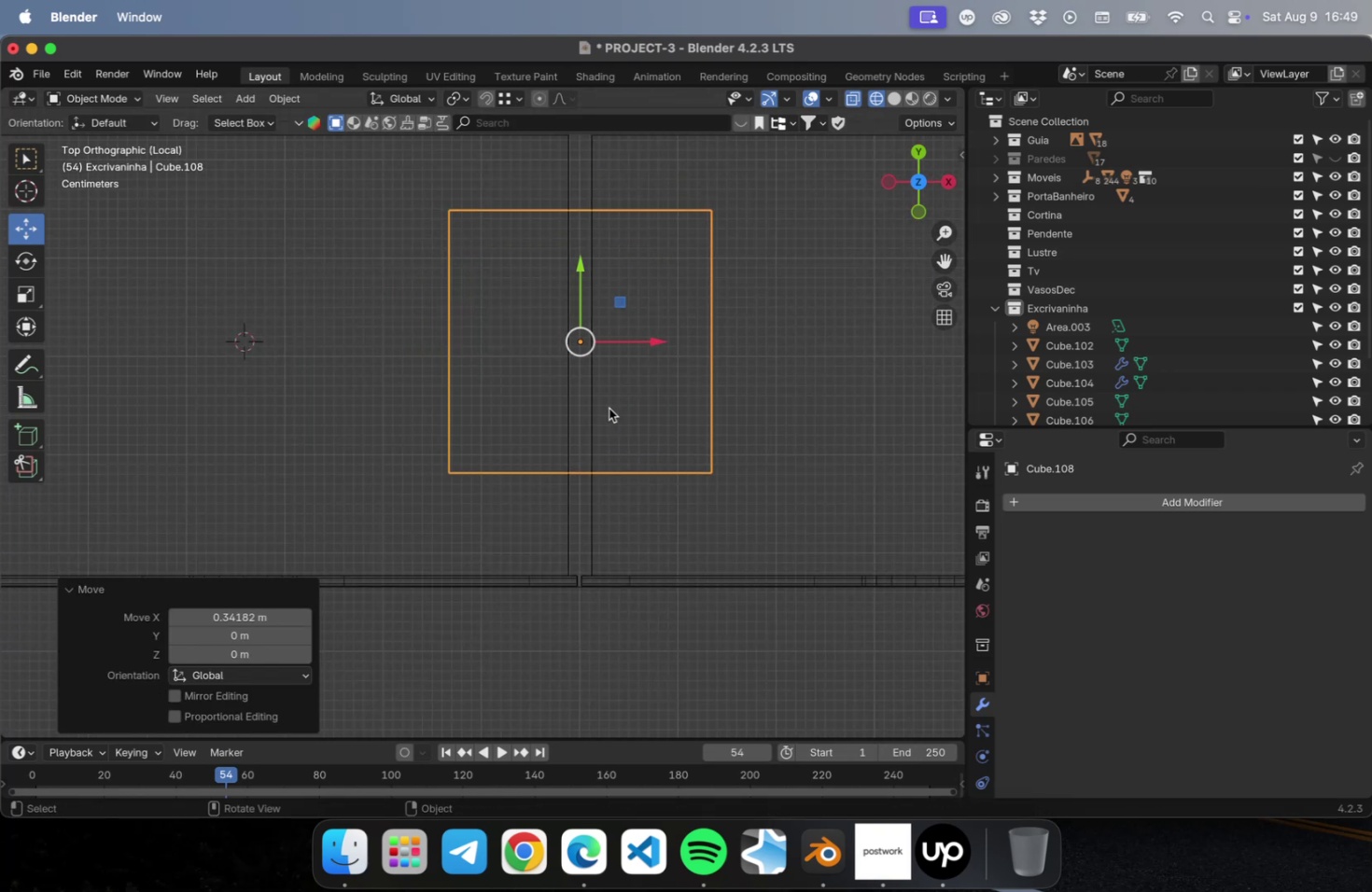 
hold_key(key=ShiftLeft, duration=0.43)
 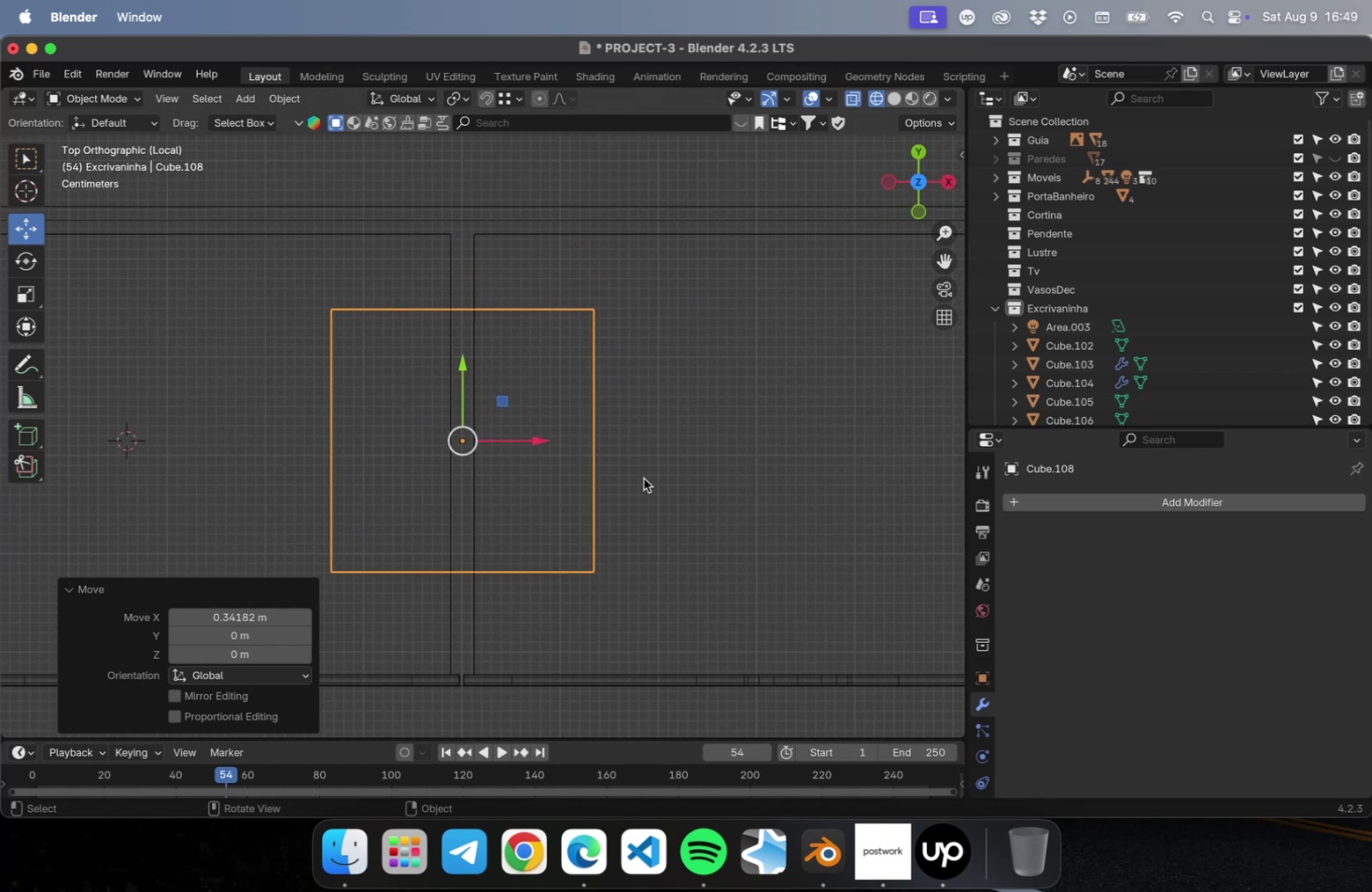 
key(Tab)
 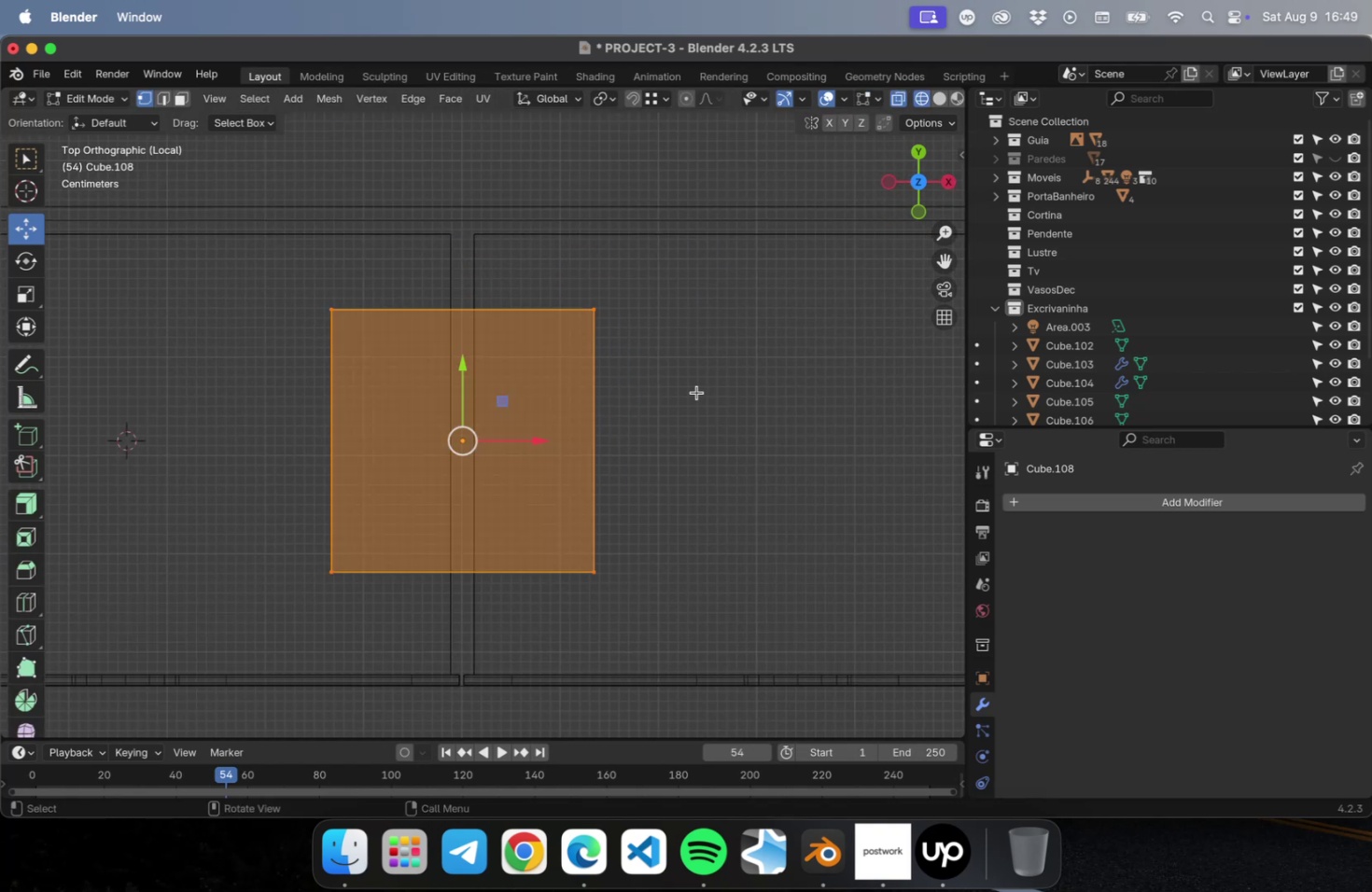 
left_click_drag(start_coordinate=[695, 386], to_coordinate=[250, 288])
 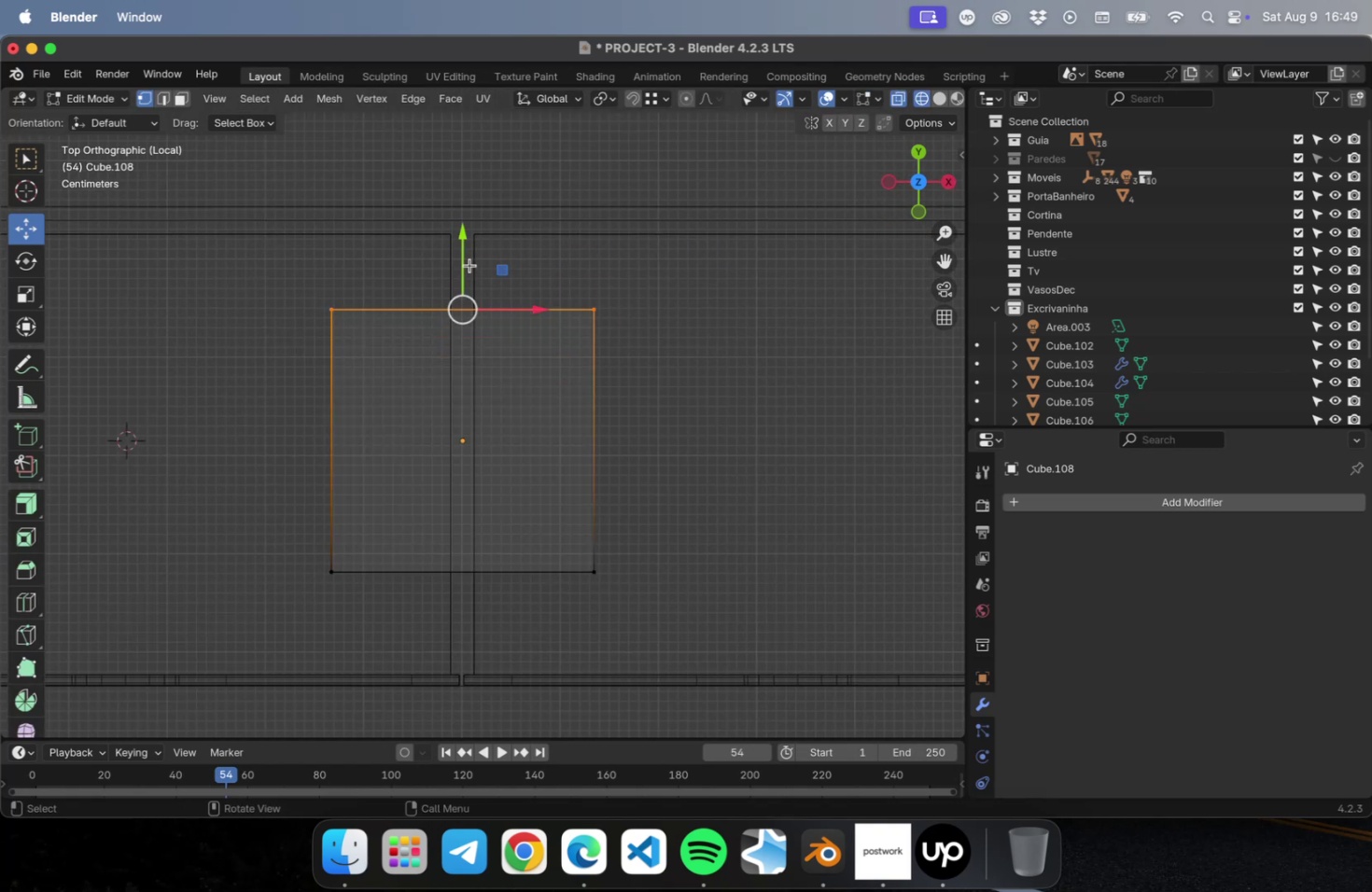 
left_click_drag(start_coordinate=[460, 256], to_coordinate=[479, 163])
 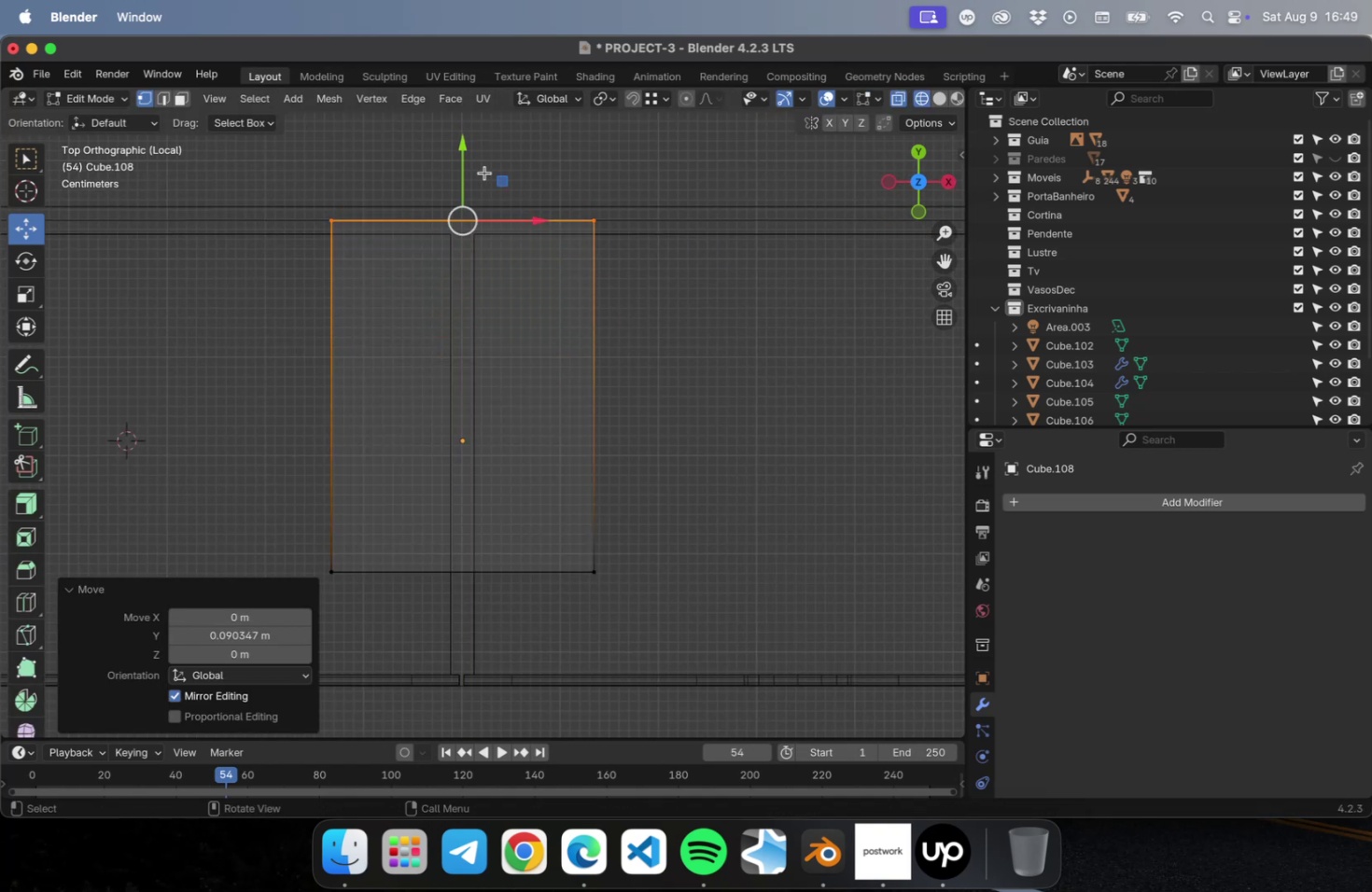 
scroll: coordinate [486, 172], scroll_direction: up, amount: 22.0
 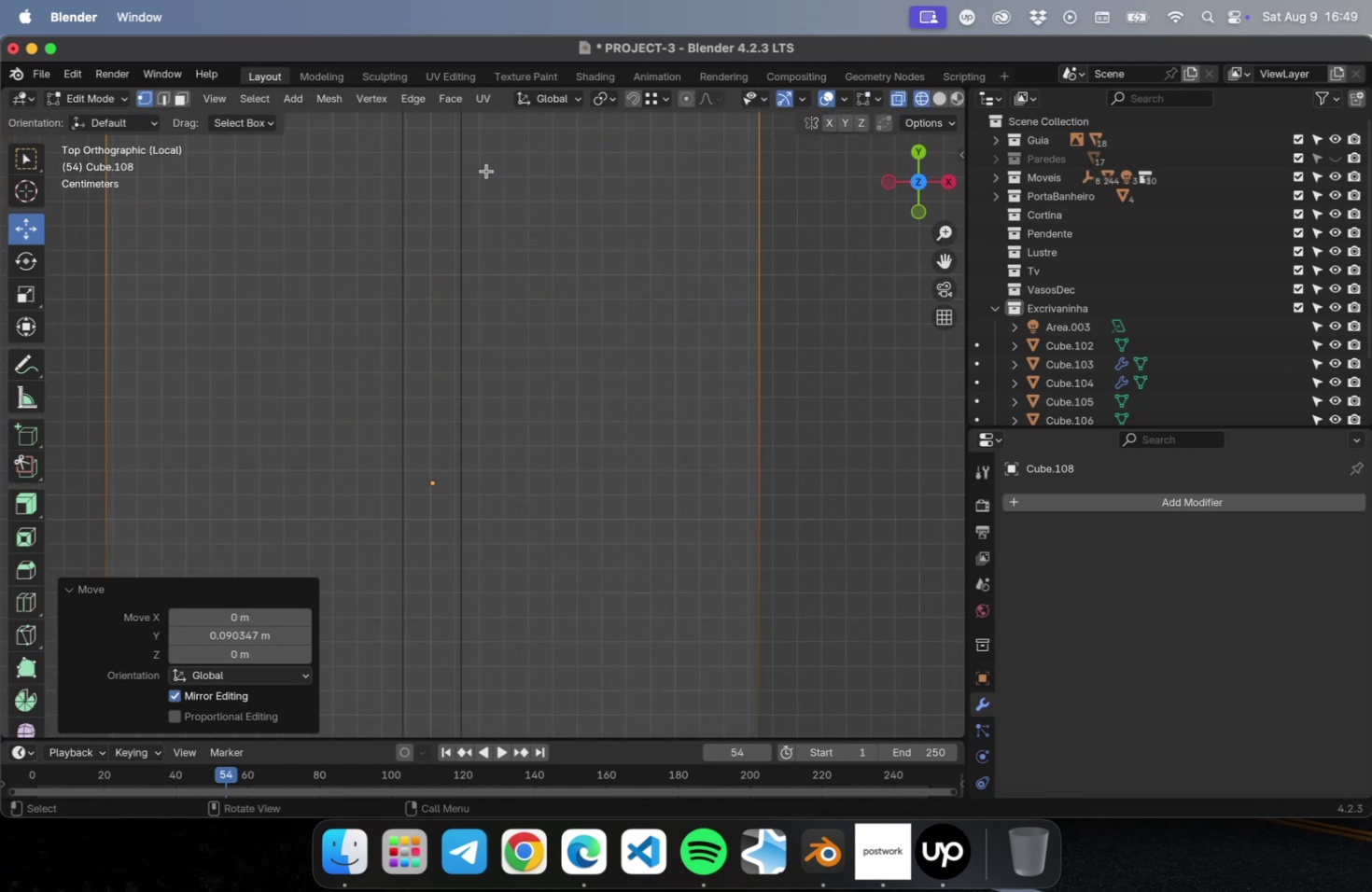 
hold_key(key=ShiftLeft, duration=0.46)
 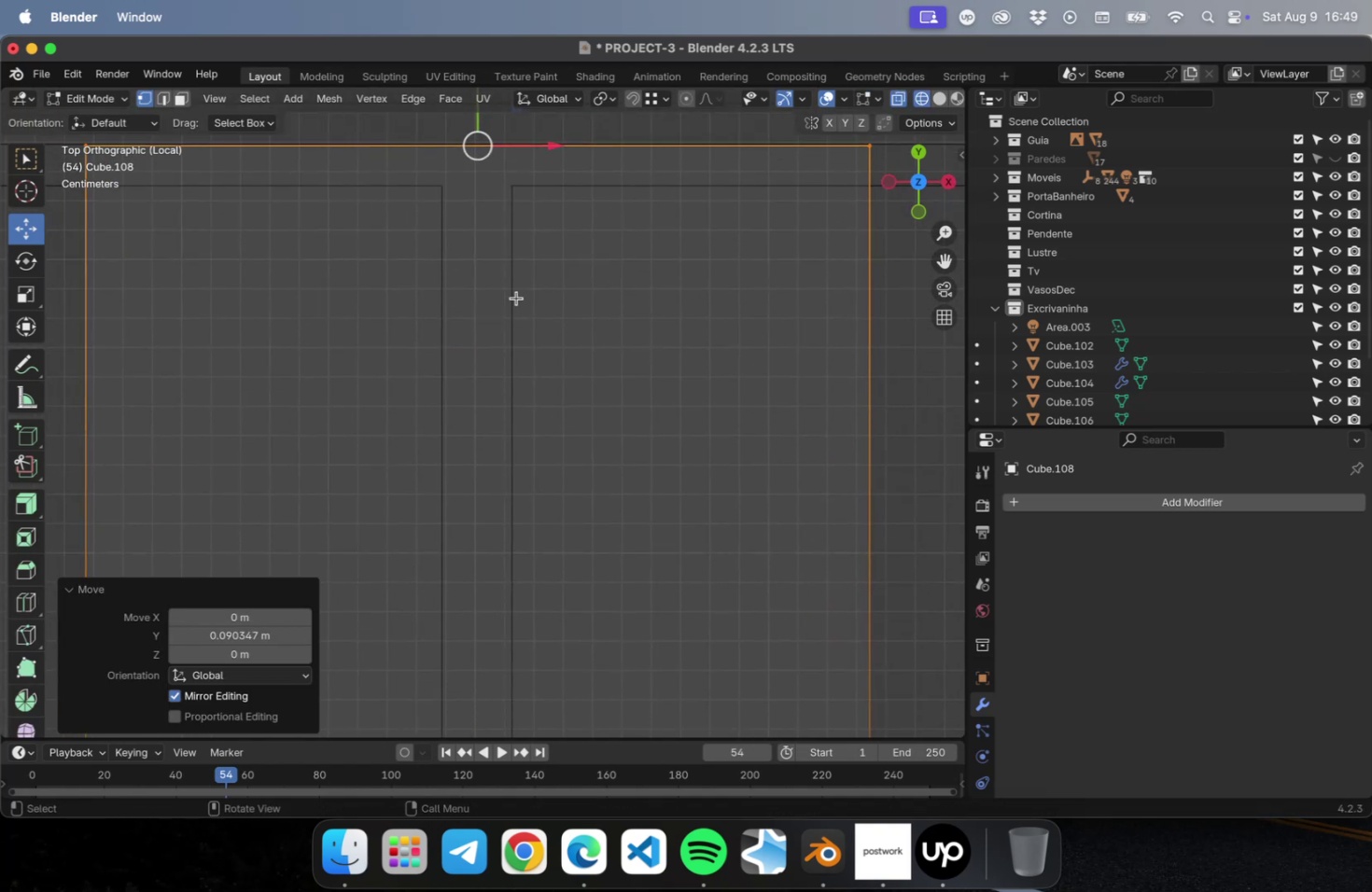 
hold_key(key=ShiftLeft, duration=0.42)
 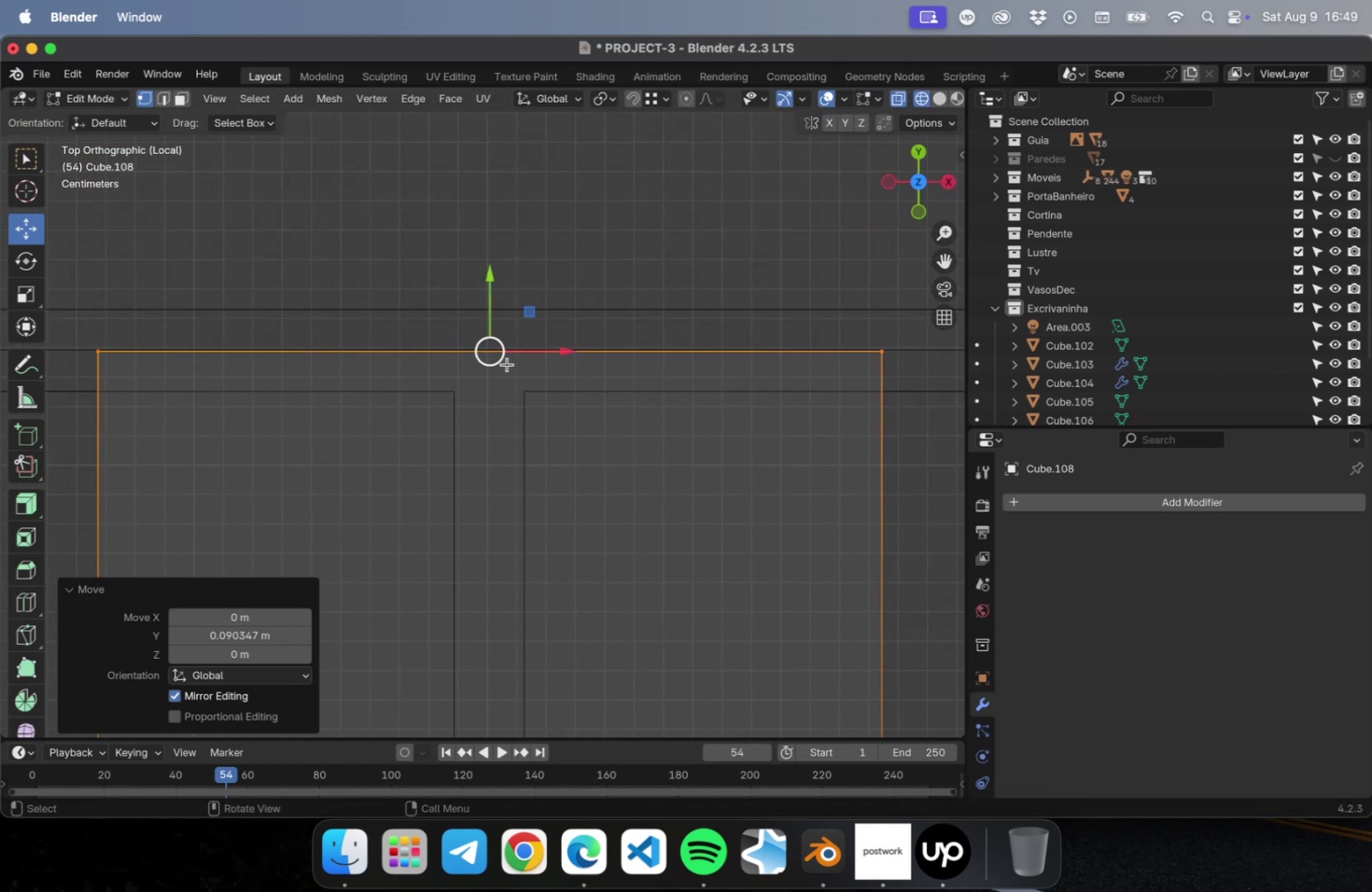 
scroll: coordinate [495, 368], scroll_direction: up, amount: 16.0
 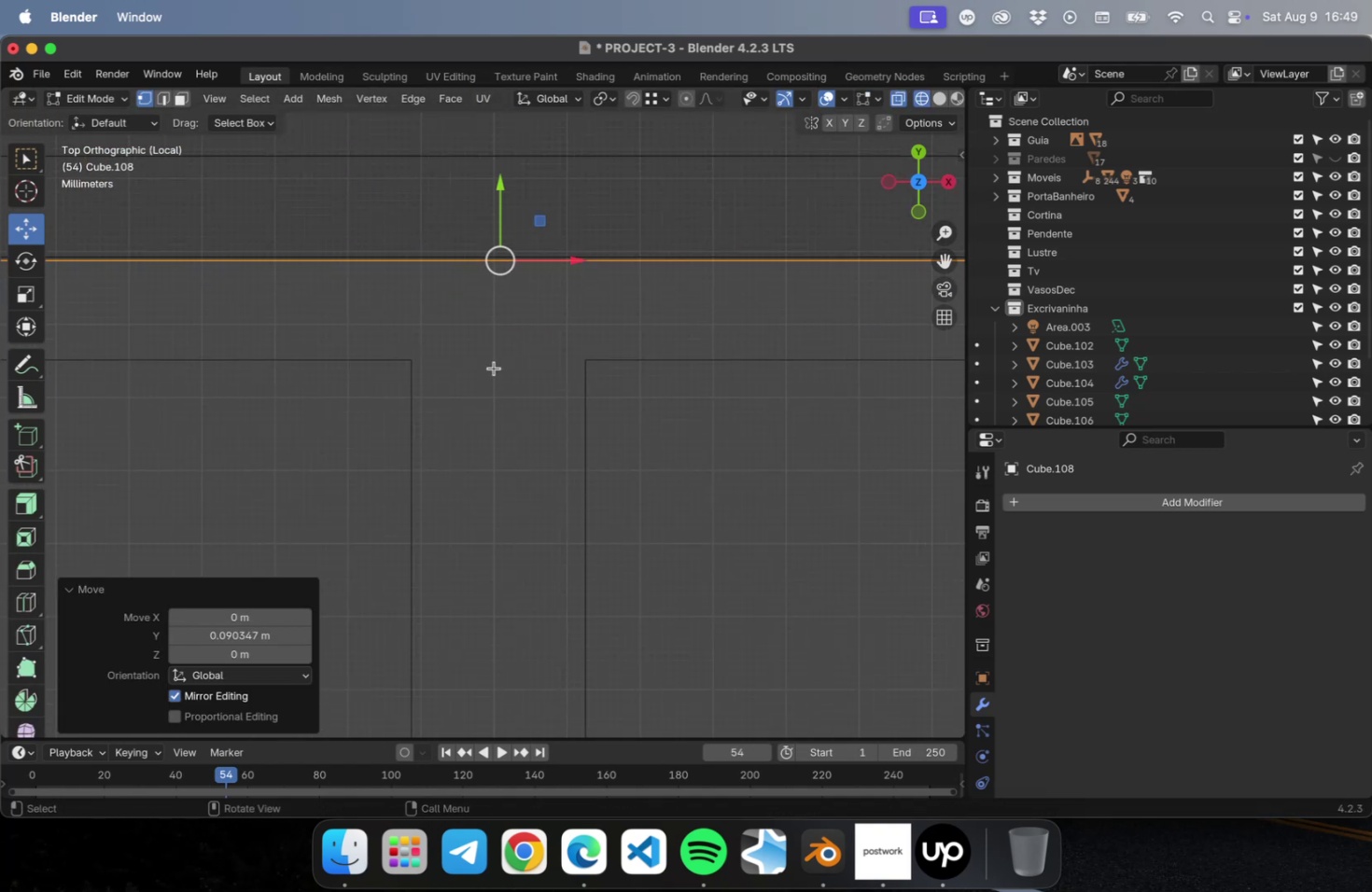 
hold_key(key=ShiftLeft, duration=0.42)
 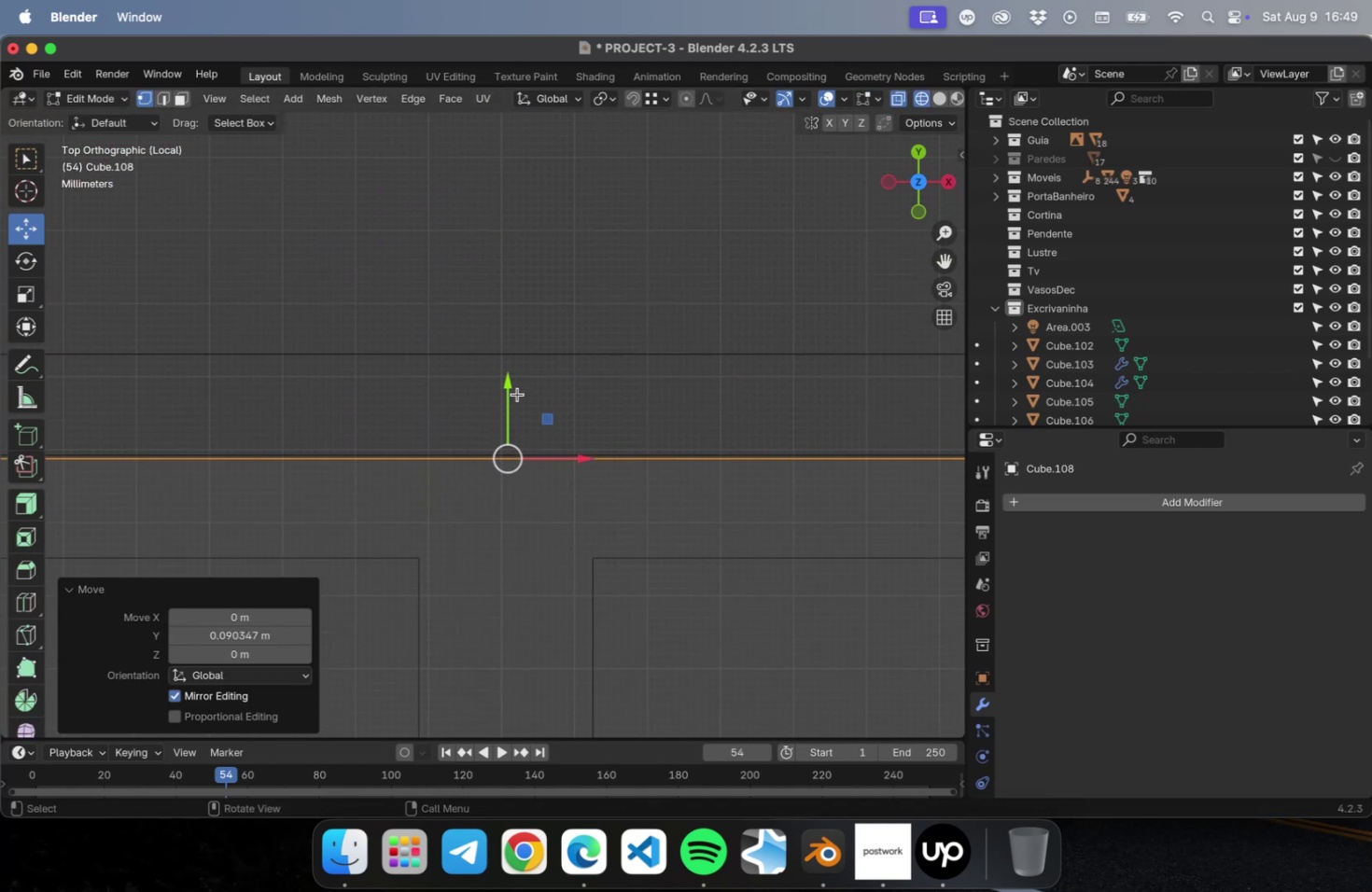 
left_click_drag(start_coordinate=[508, 390], to_coordinate=[556, 392])
 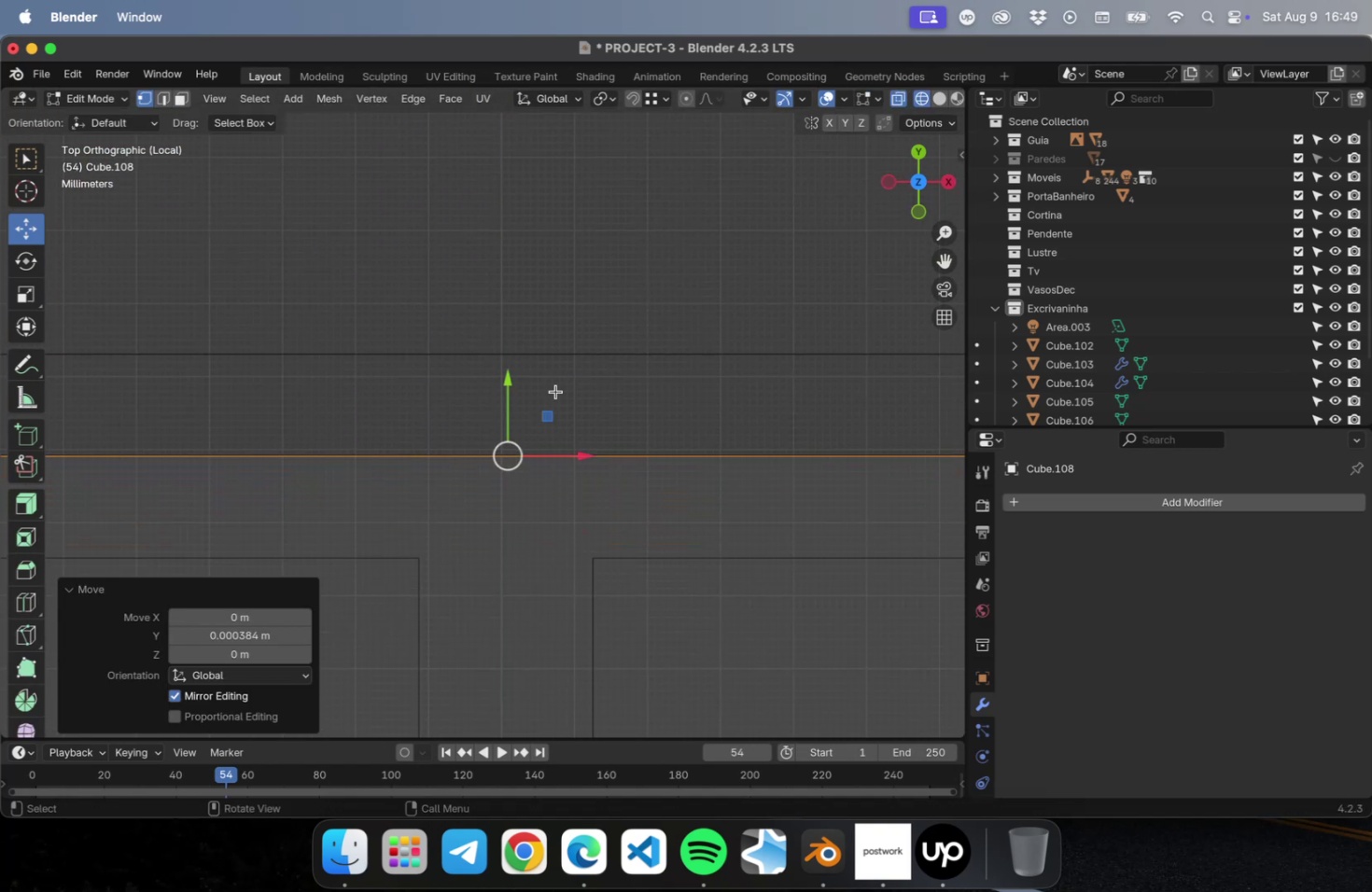 
scroll: coordinate [553, 445], scroll_direction: down, amount: 63.0
 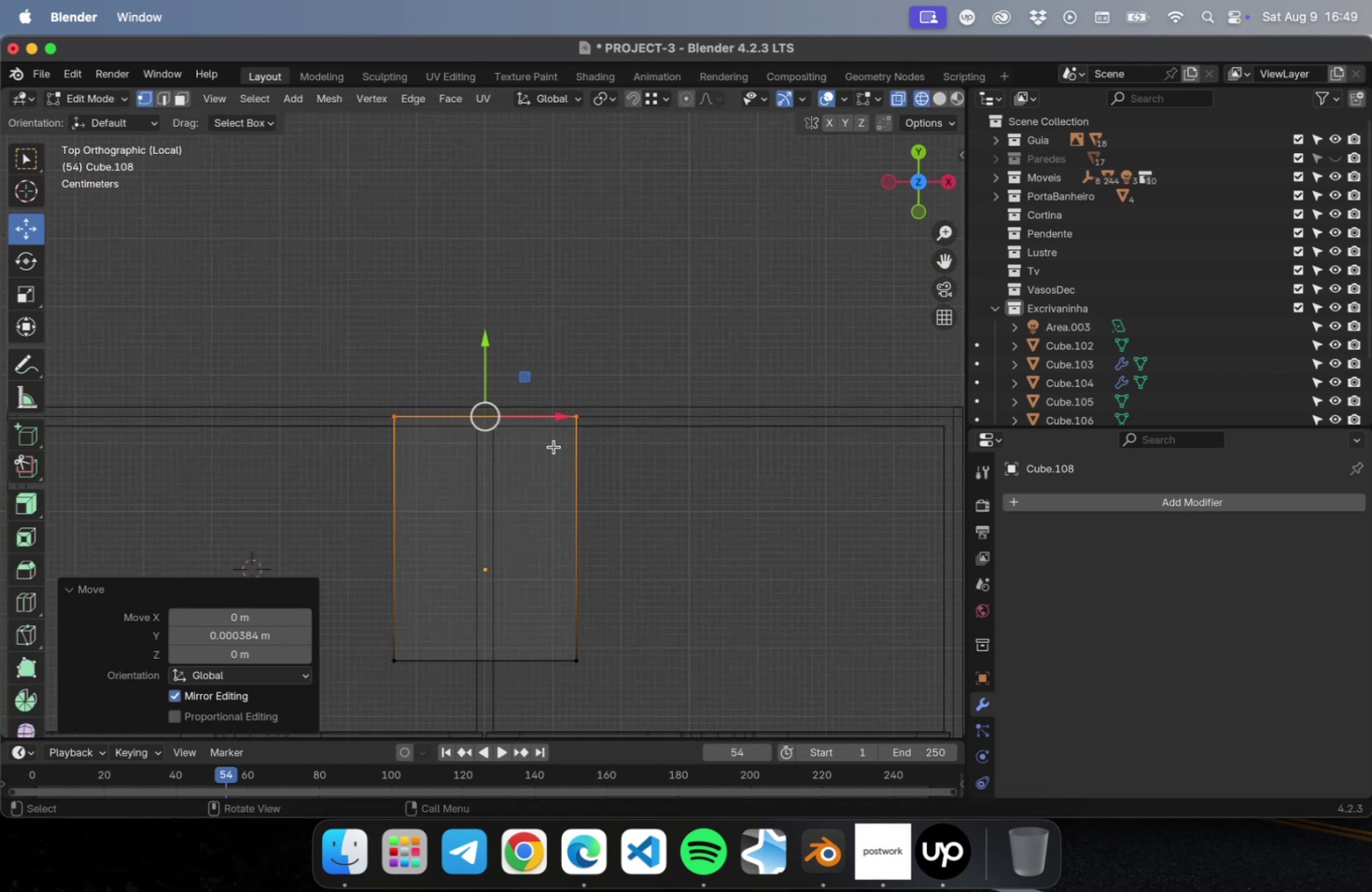 
hold_key(key=ShiftLeft, duration=0.48)
 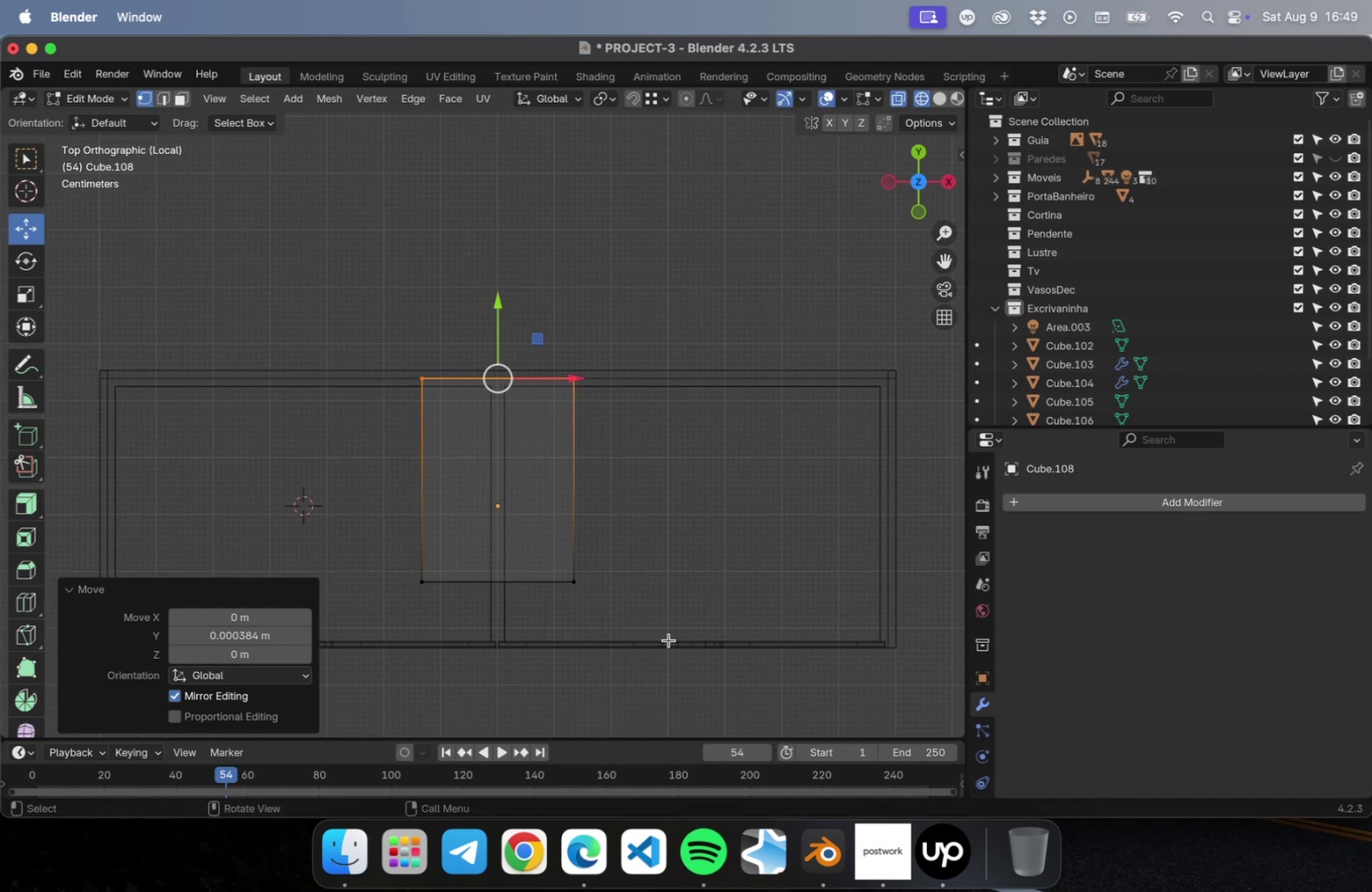 
left_click_drag(start_coordinate=[666, 650], to_coordinate=[365, 549])
 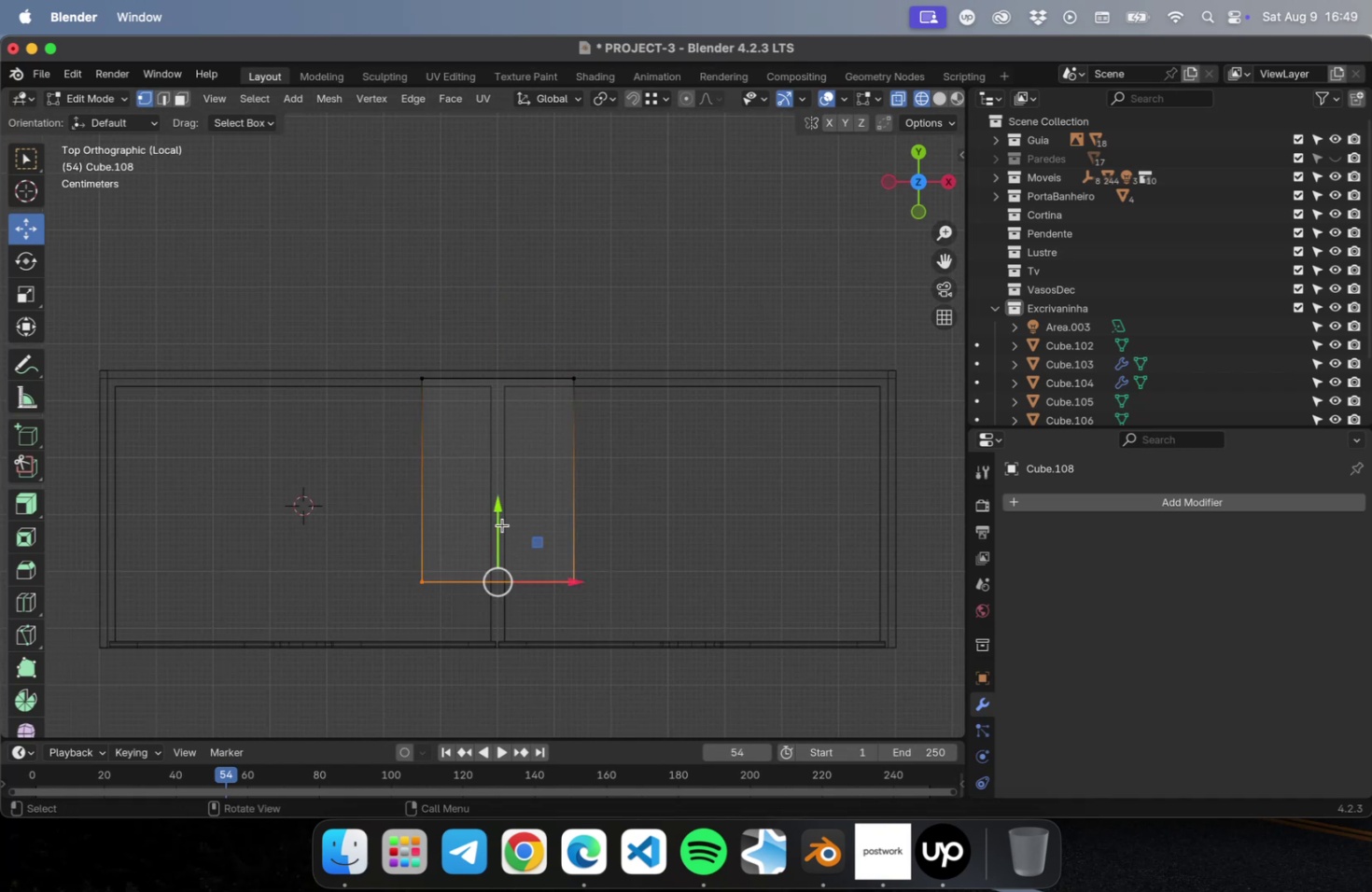 
left_click_drag(start_coordinate=[494, 518], to_coordinate=[496, 581])
 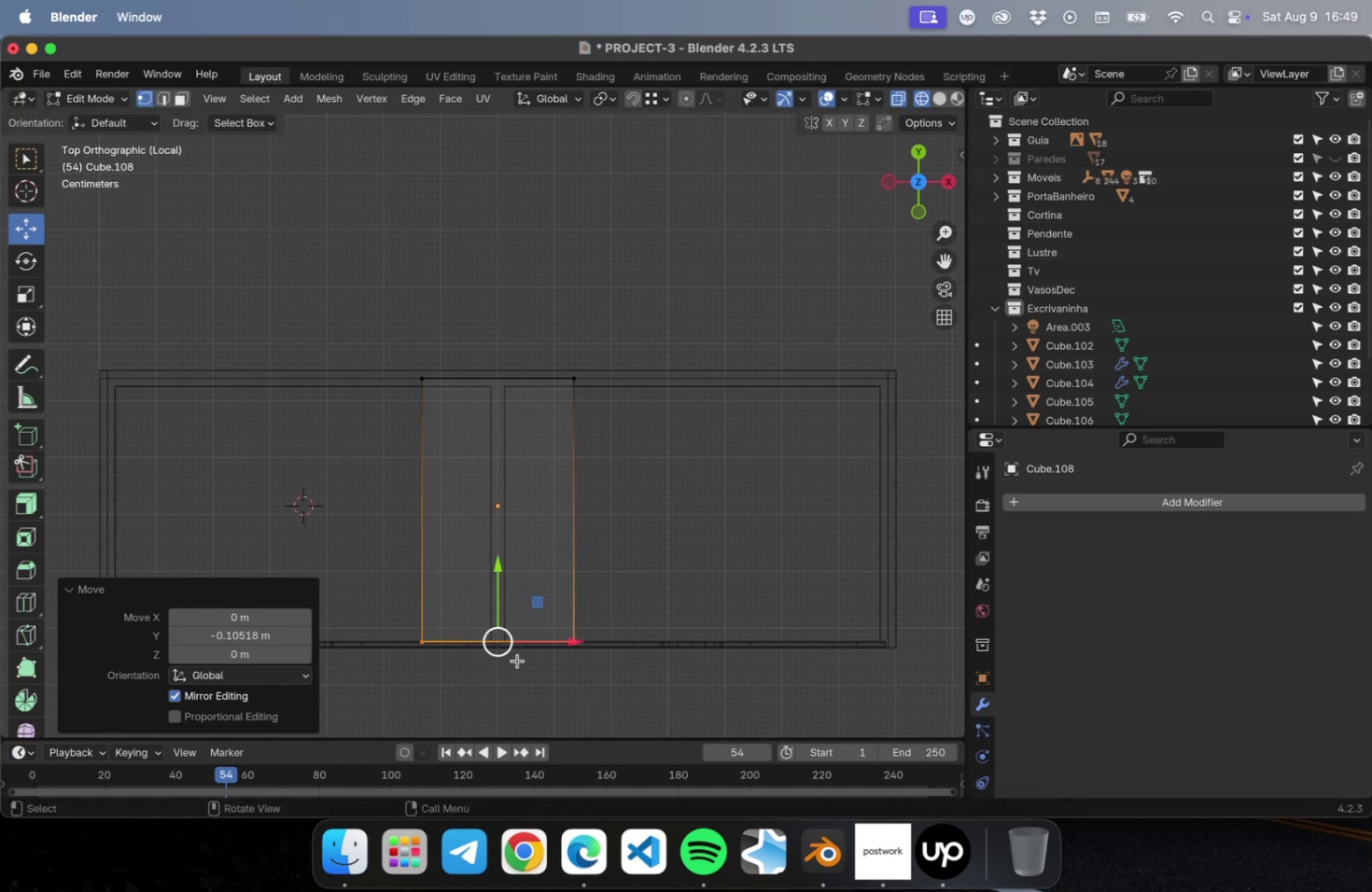 
scroll: coordinate [522, 677], scroll_direction: up, amount: 9.0
 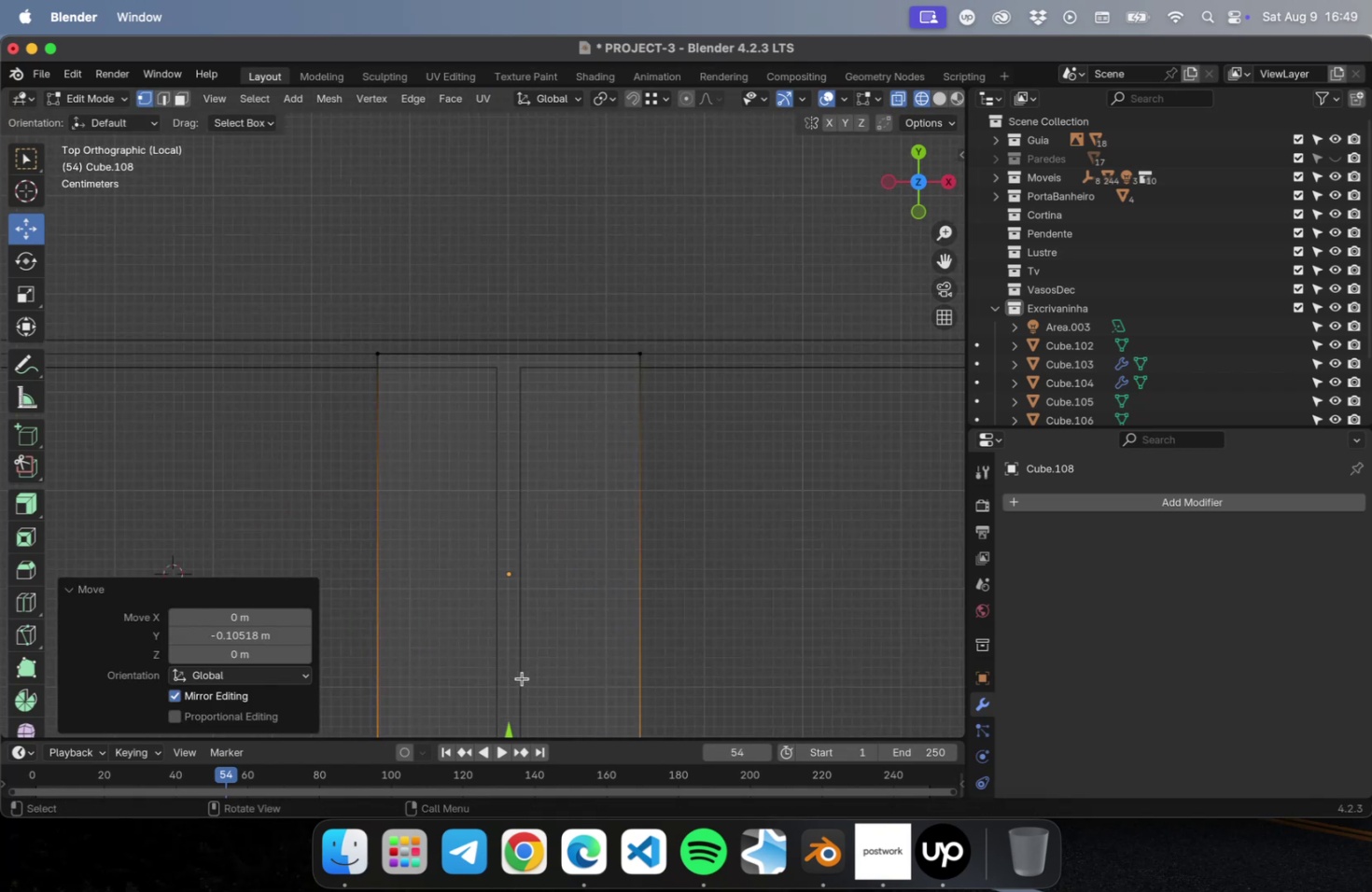 
hold_key(key=ShiftLeft, duration=0.49)
 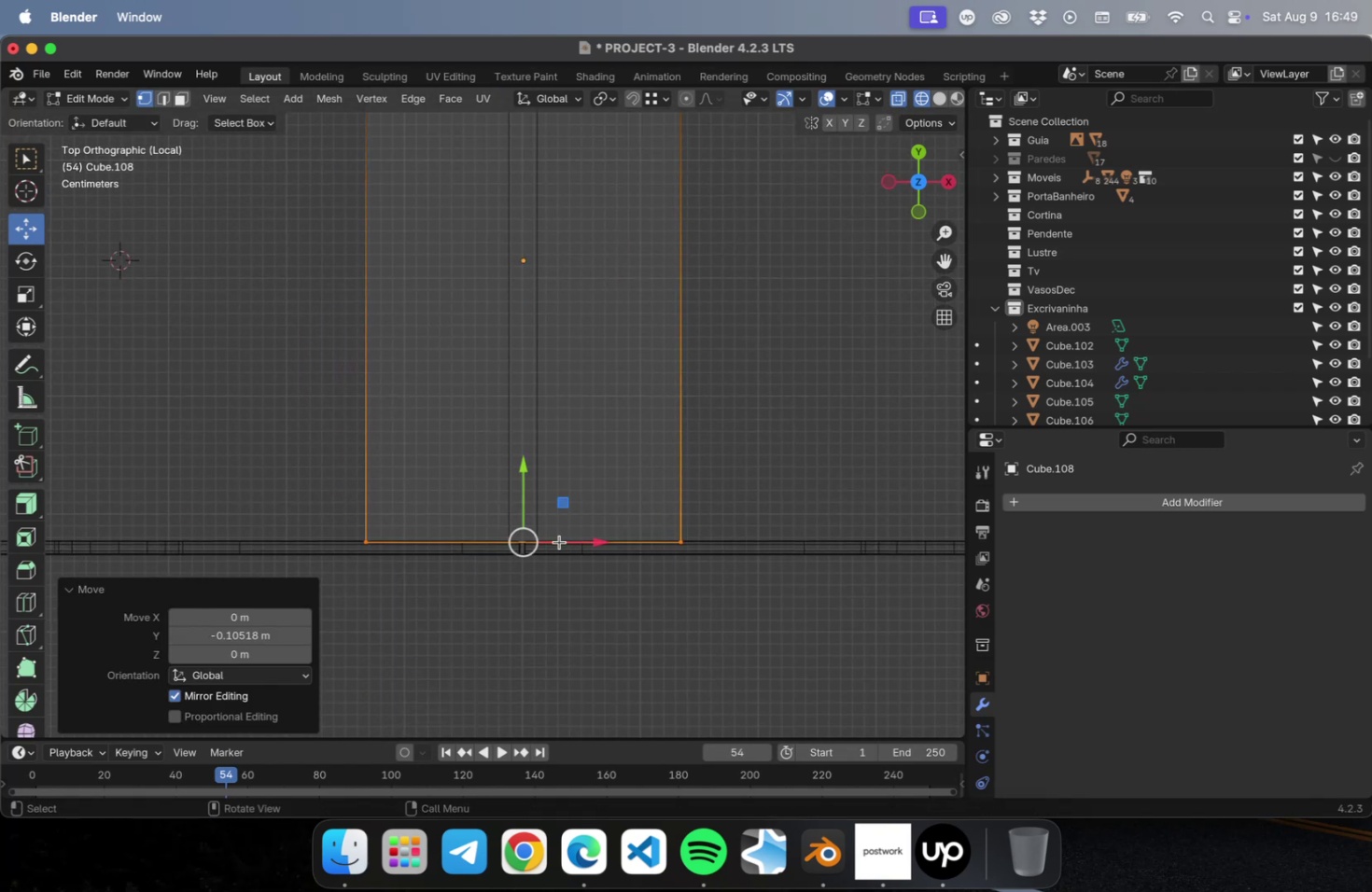 
scroll: coordinate [547, 563], scroll_direction: up, amount: 21.0
 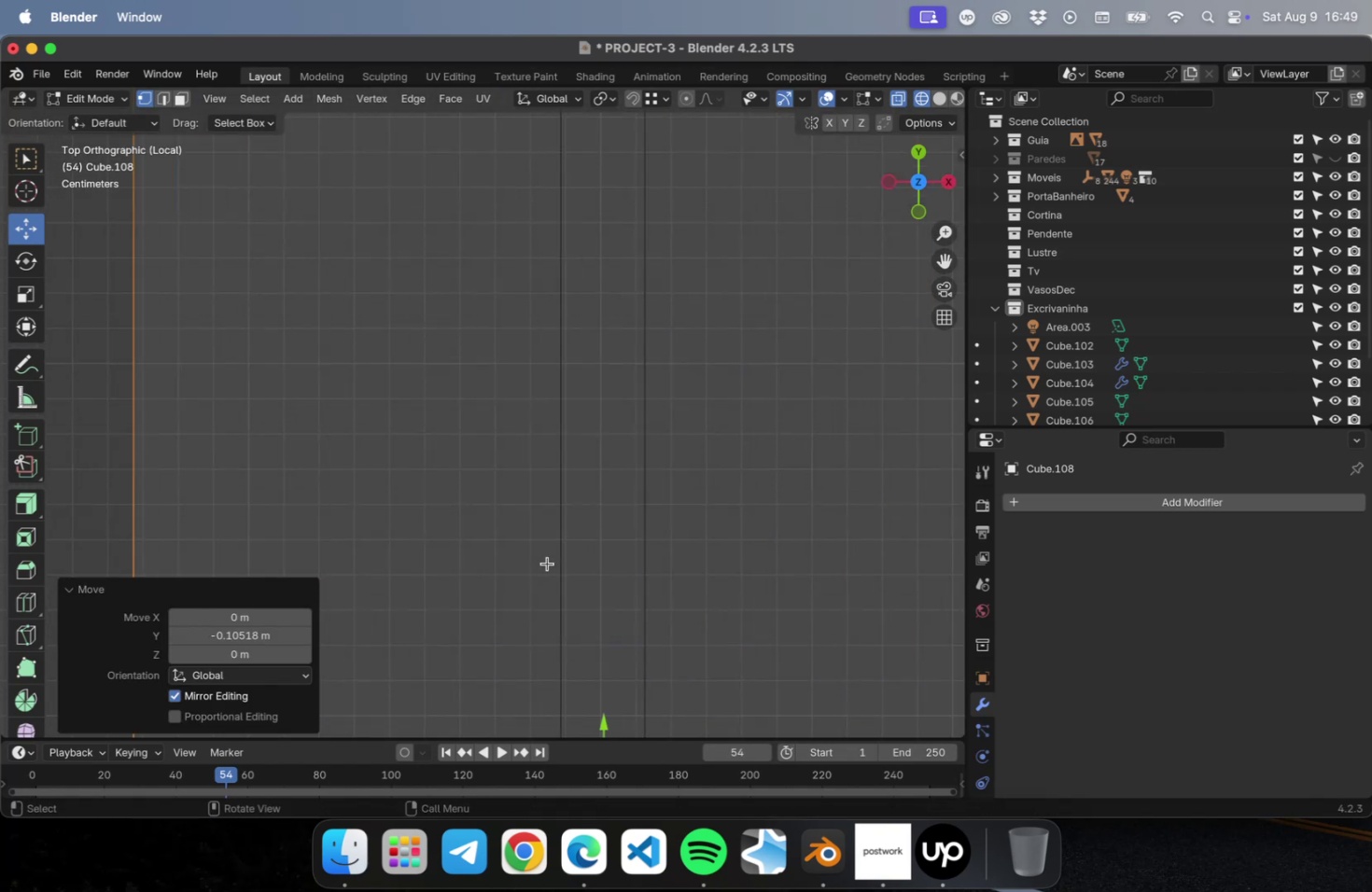 
hold_key(key=ShiftLeft, duration=0.5)
 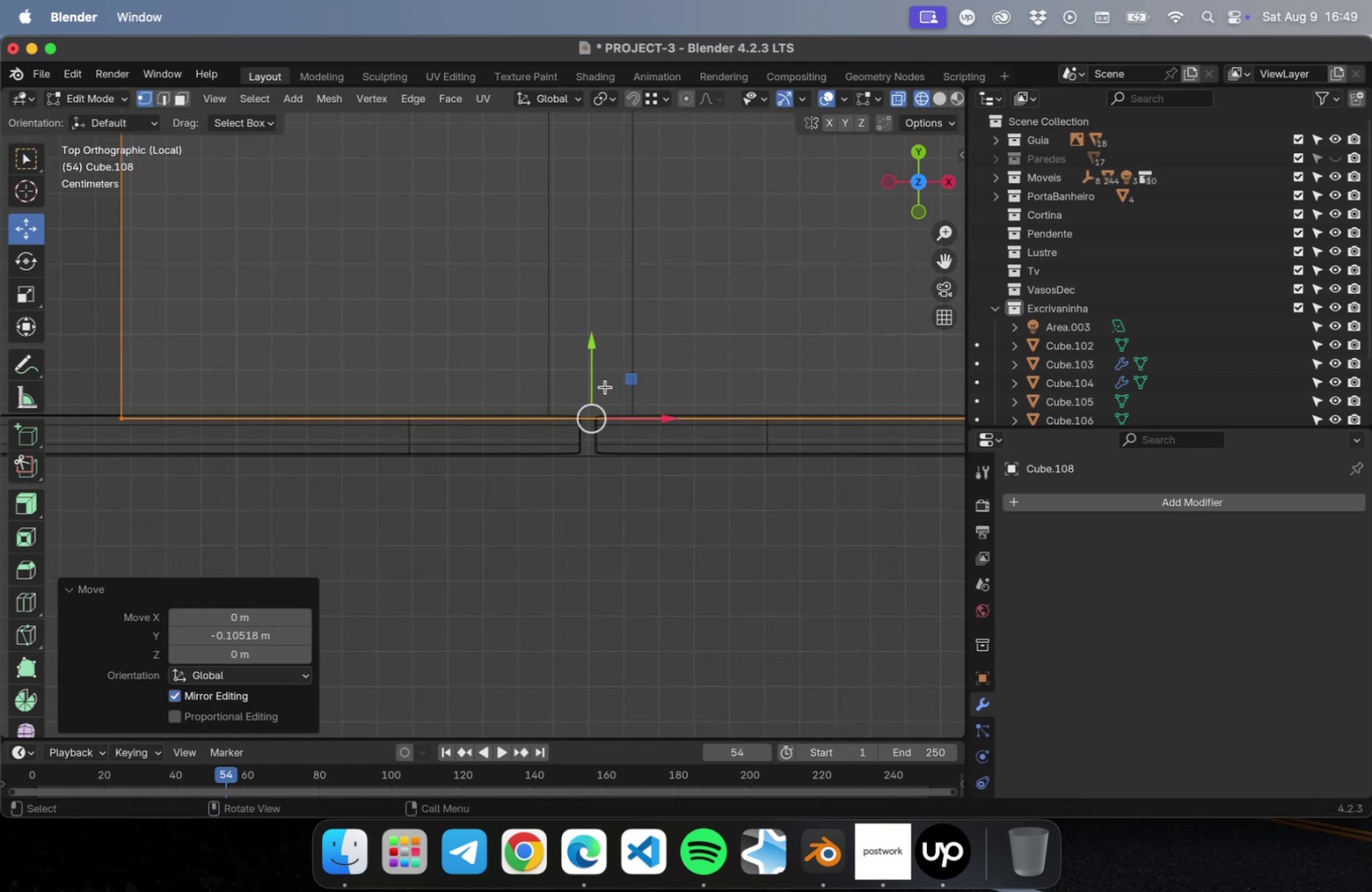 
left_click_drag(start_coordinate=[594, 363], to_coordinate=[599, 355])
 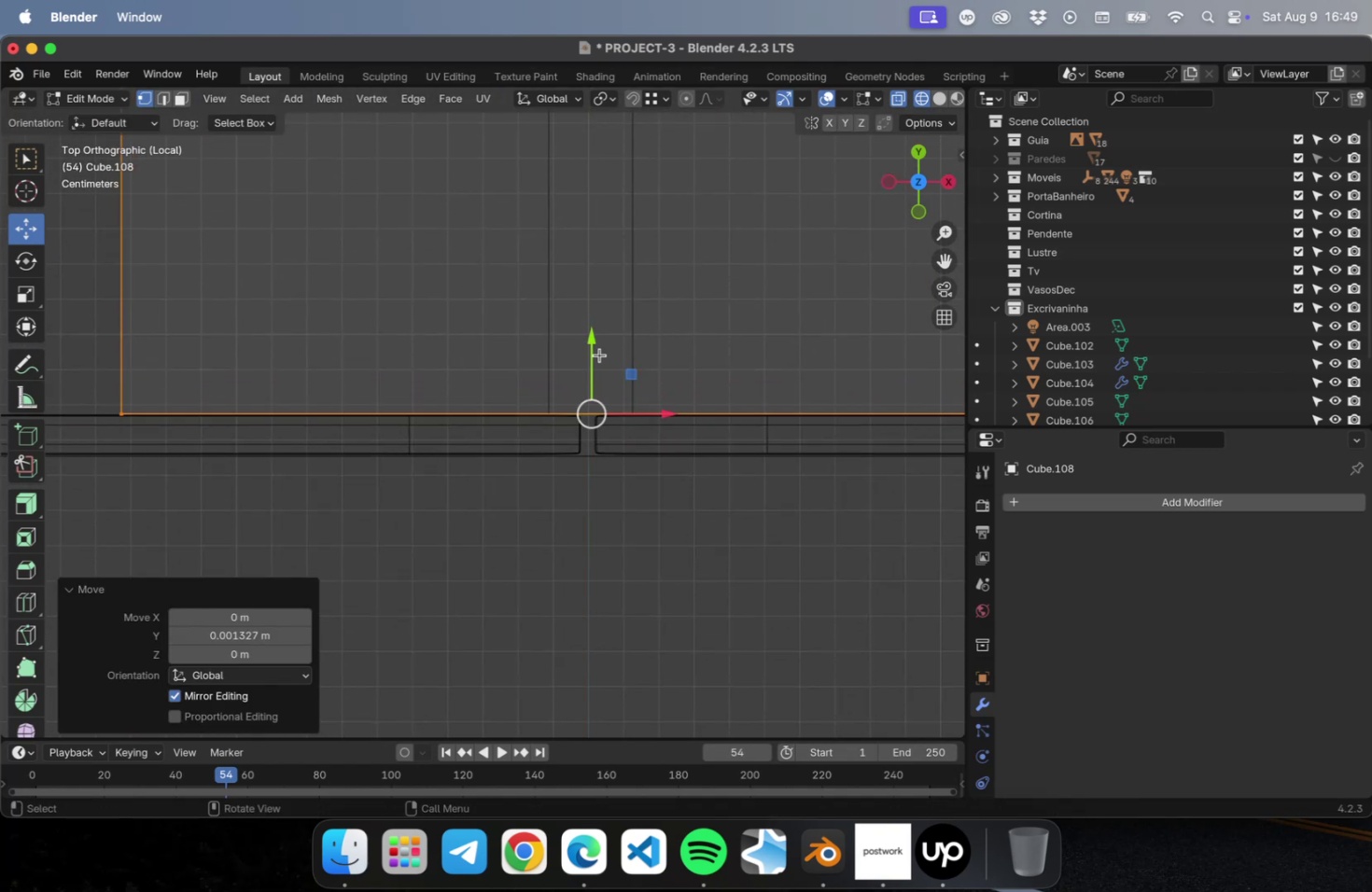 
scroll: coordinate [598, 396], scroll_direction: down, amount: 31.0
 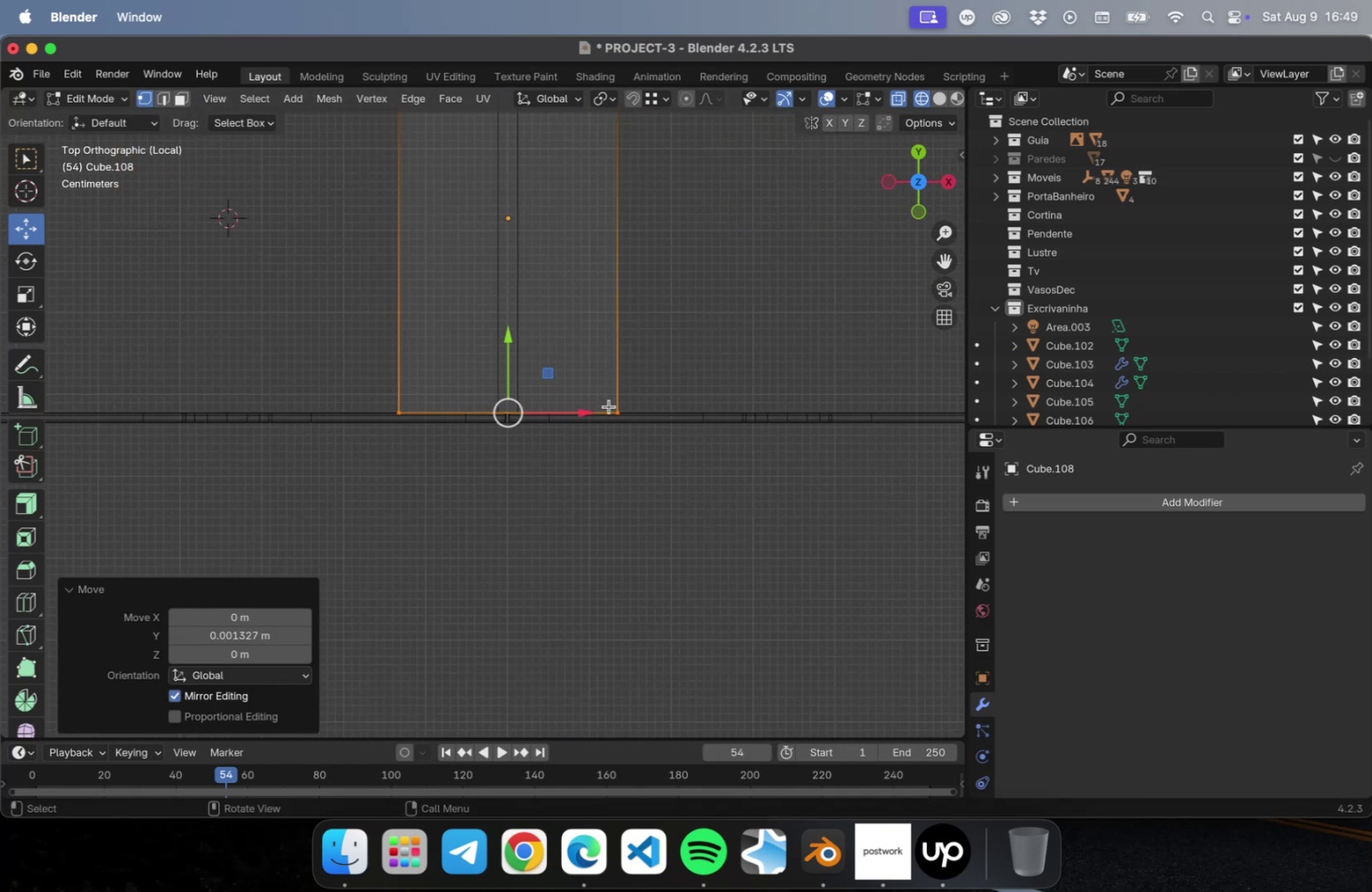 
hold_key(key=ShiftLeft, duration=0.91)
 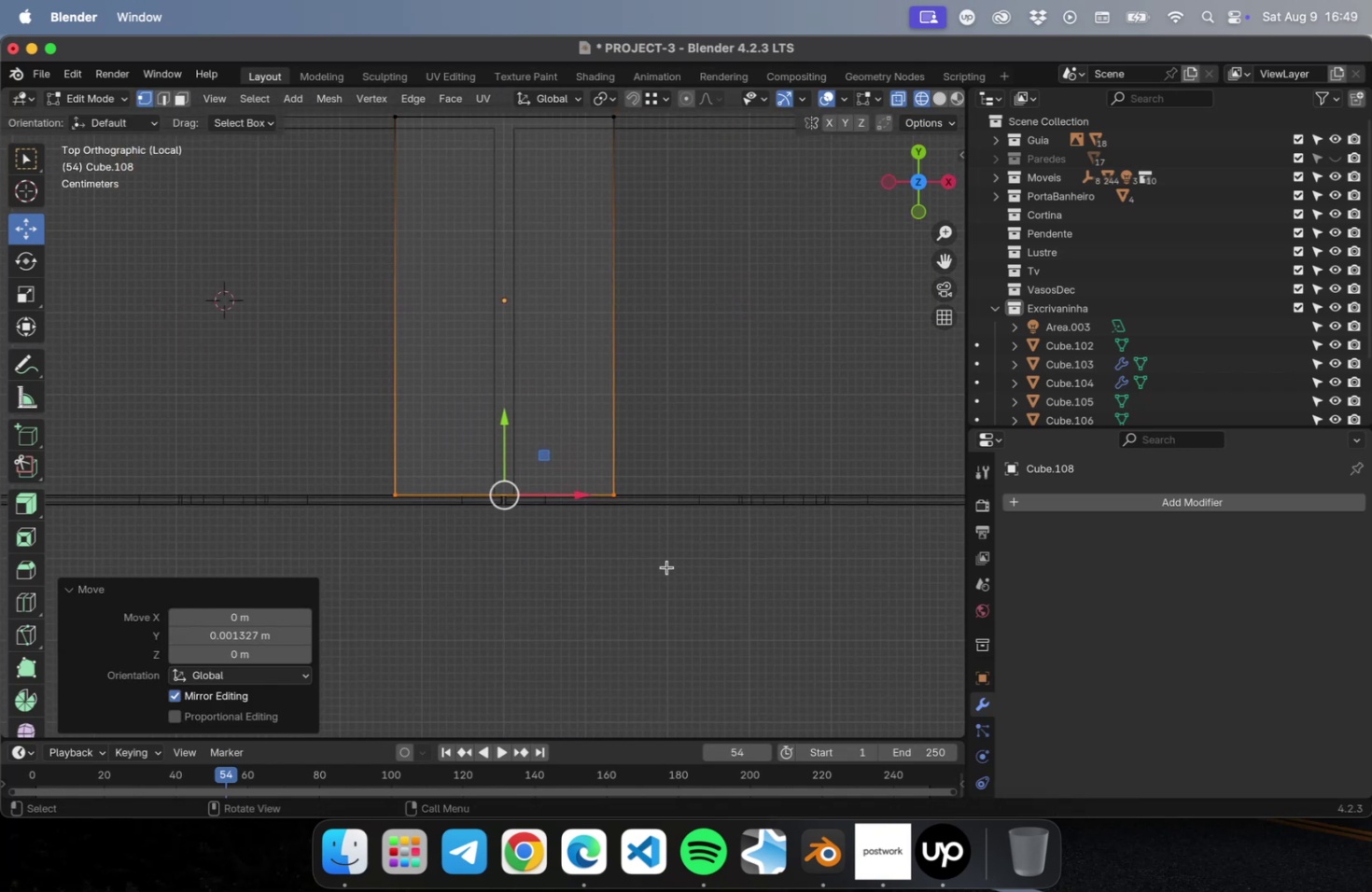 
hold_key(key=ShiftLeft, duration=0.52)
 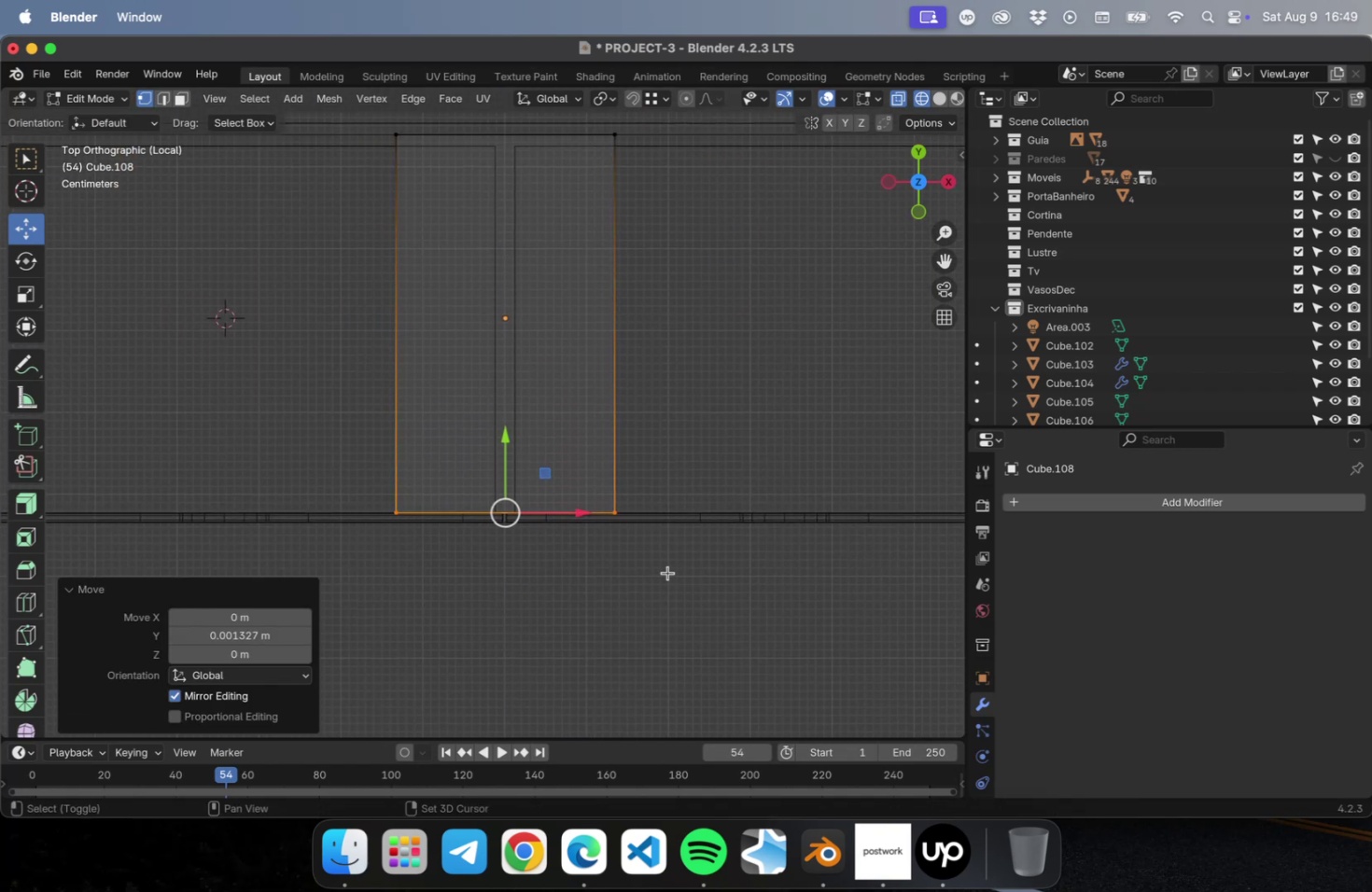 
left_click_drag(start_coordinate=[666, 568], to_coordinate=[545, 98])
 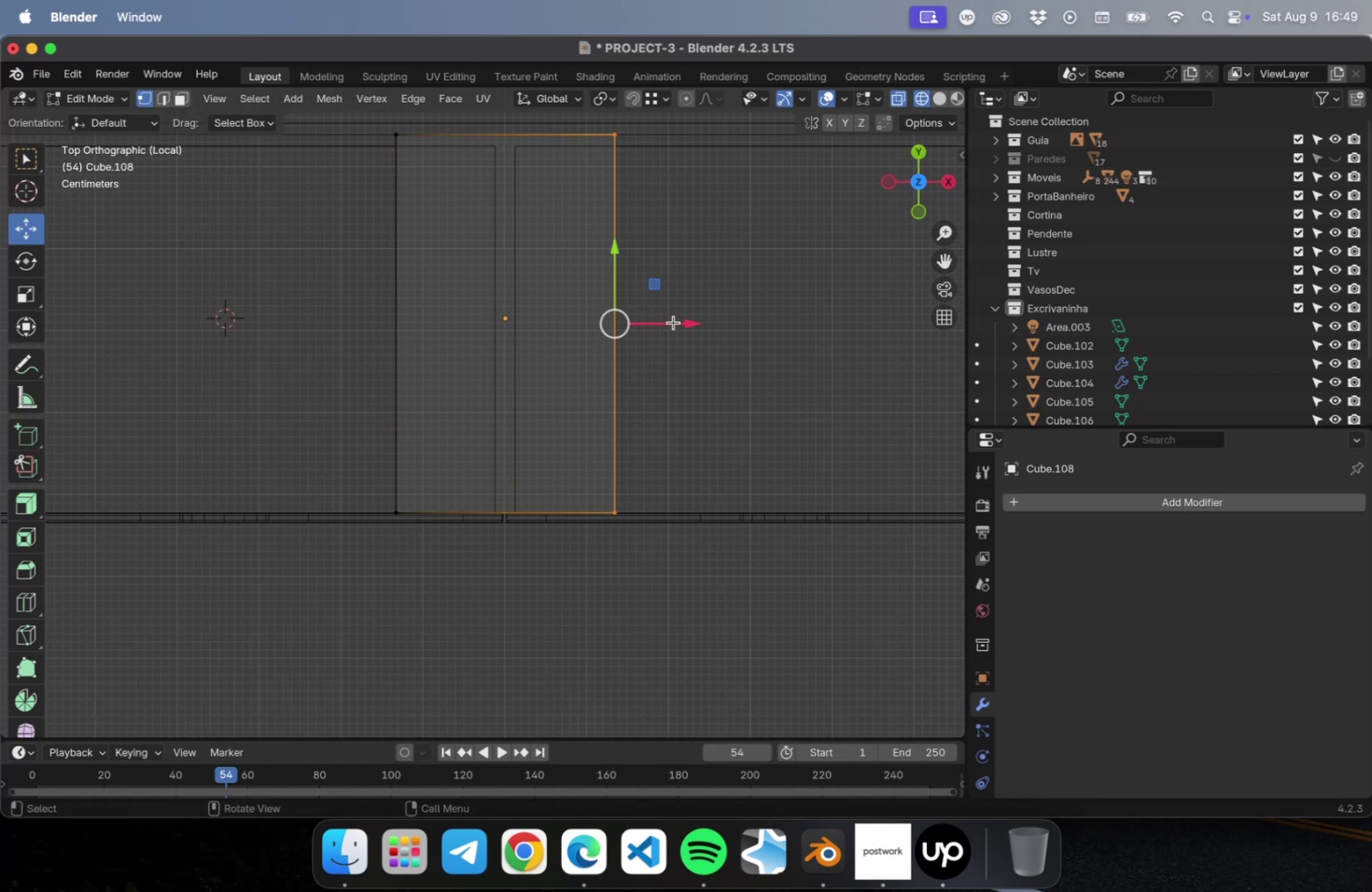 
left_click_drag(start_coordinate=[684, 325], to_coordinate=[574, 315])
 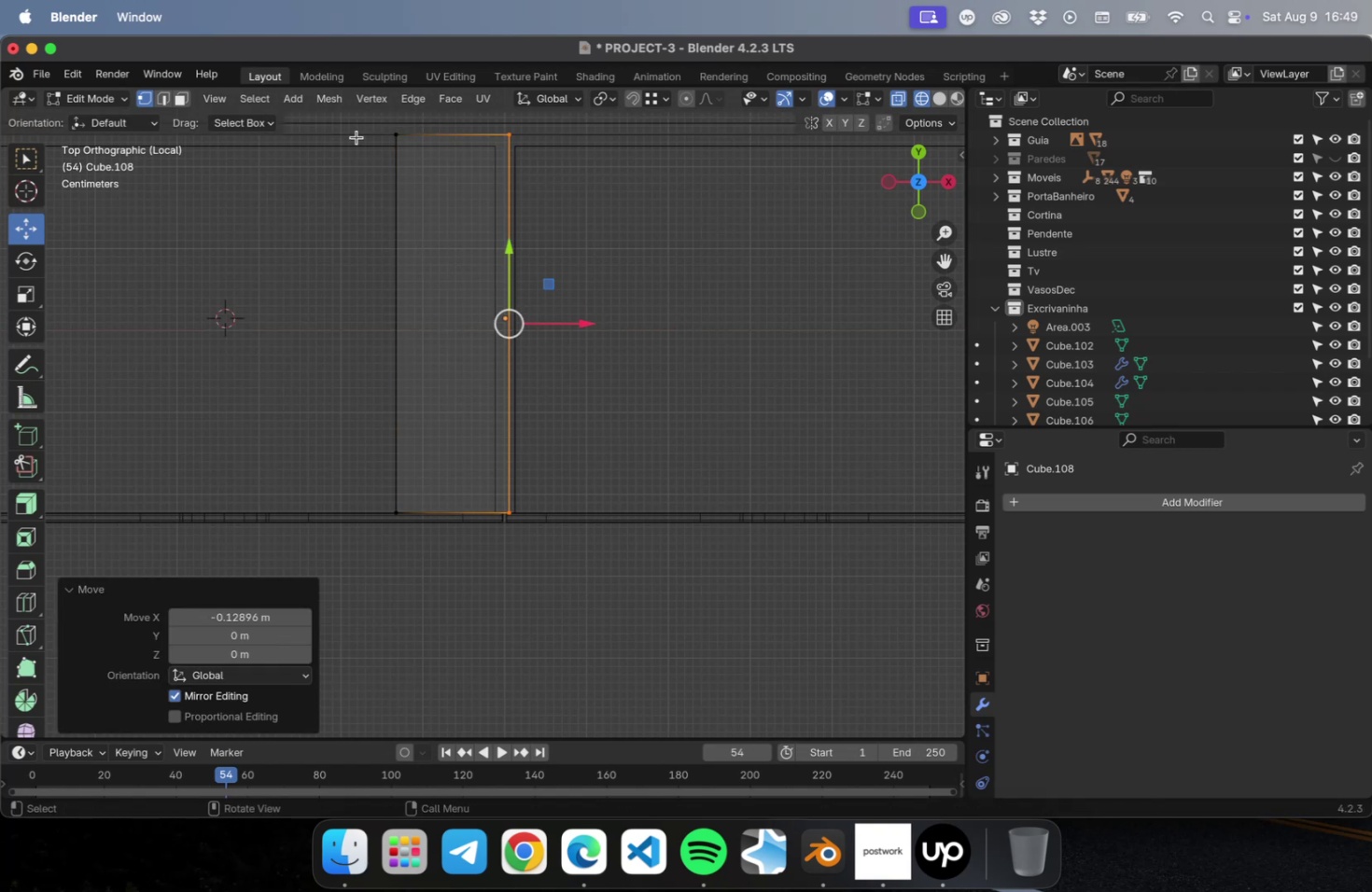 
left_click_drag(start_coordinate=[359, 129], to_coordinate=[441, 559])
 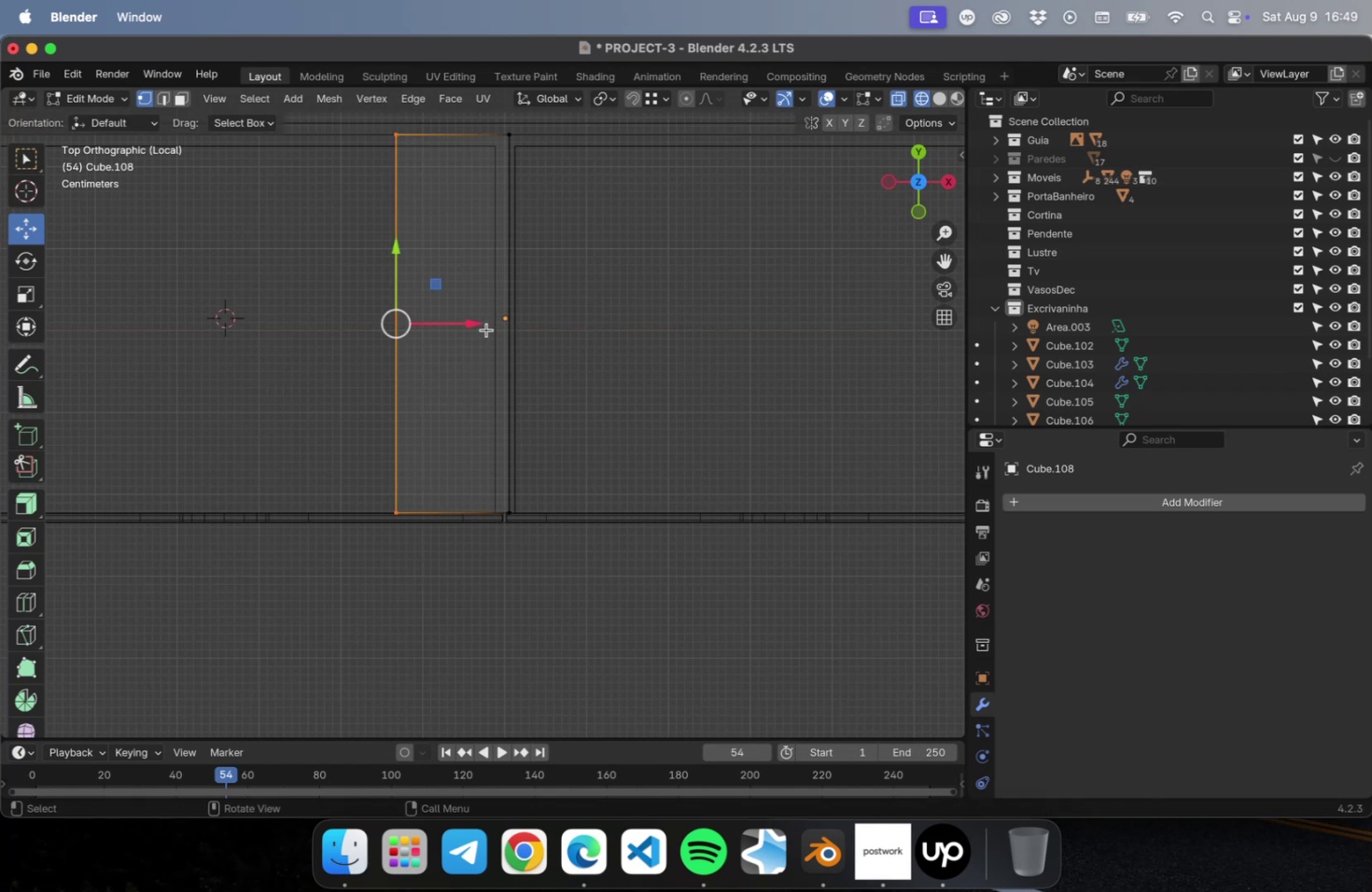 
left_click_drag(start_coordinate=[471, 321], to_coordinate=[580, 312])
 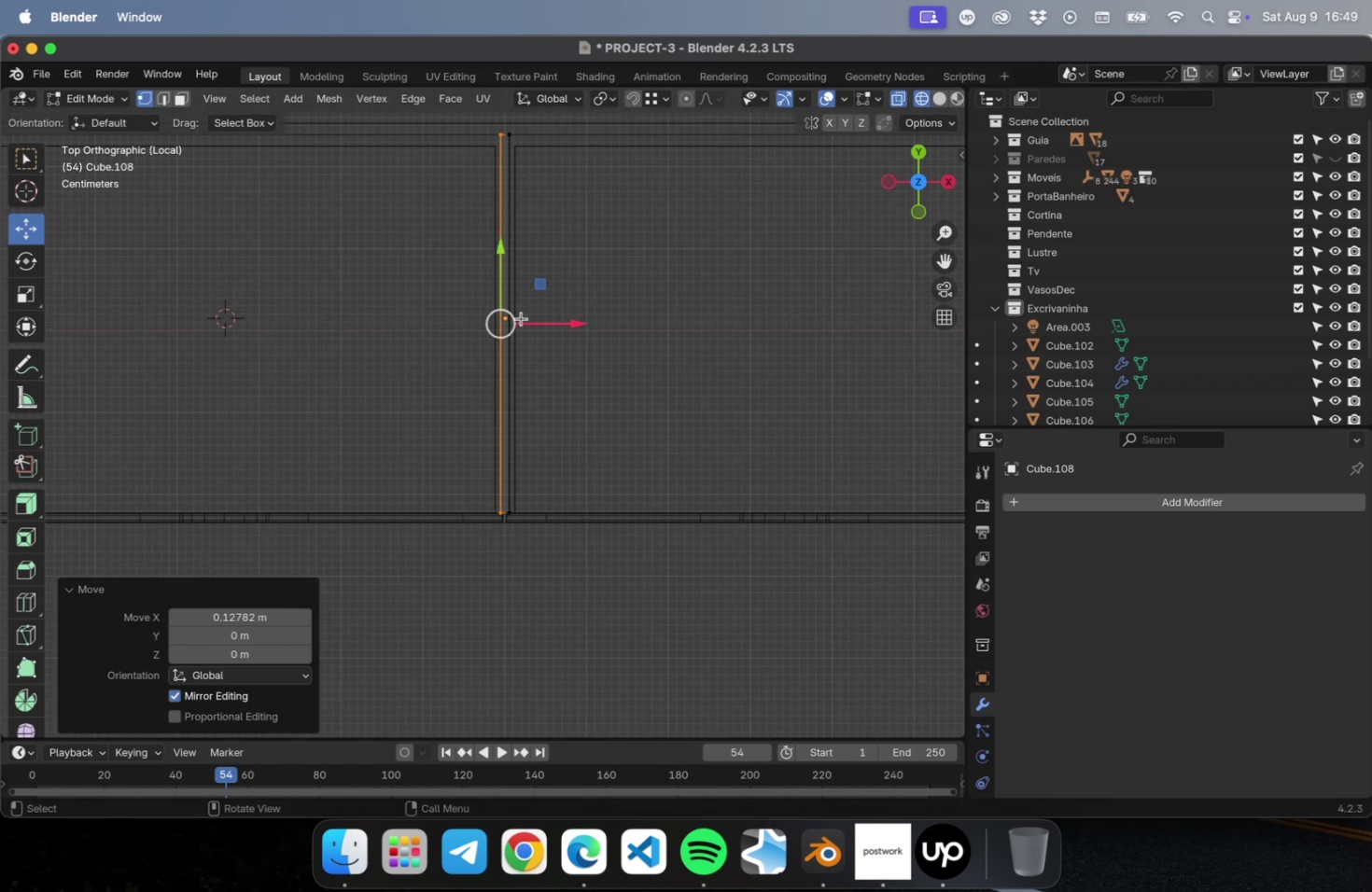 
scroll: coordinate [511, 304], scroll_direction: up, amount: 23.0
 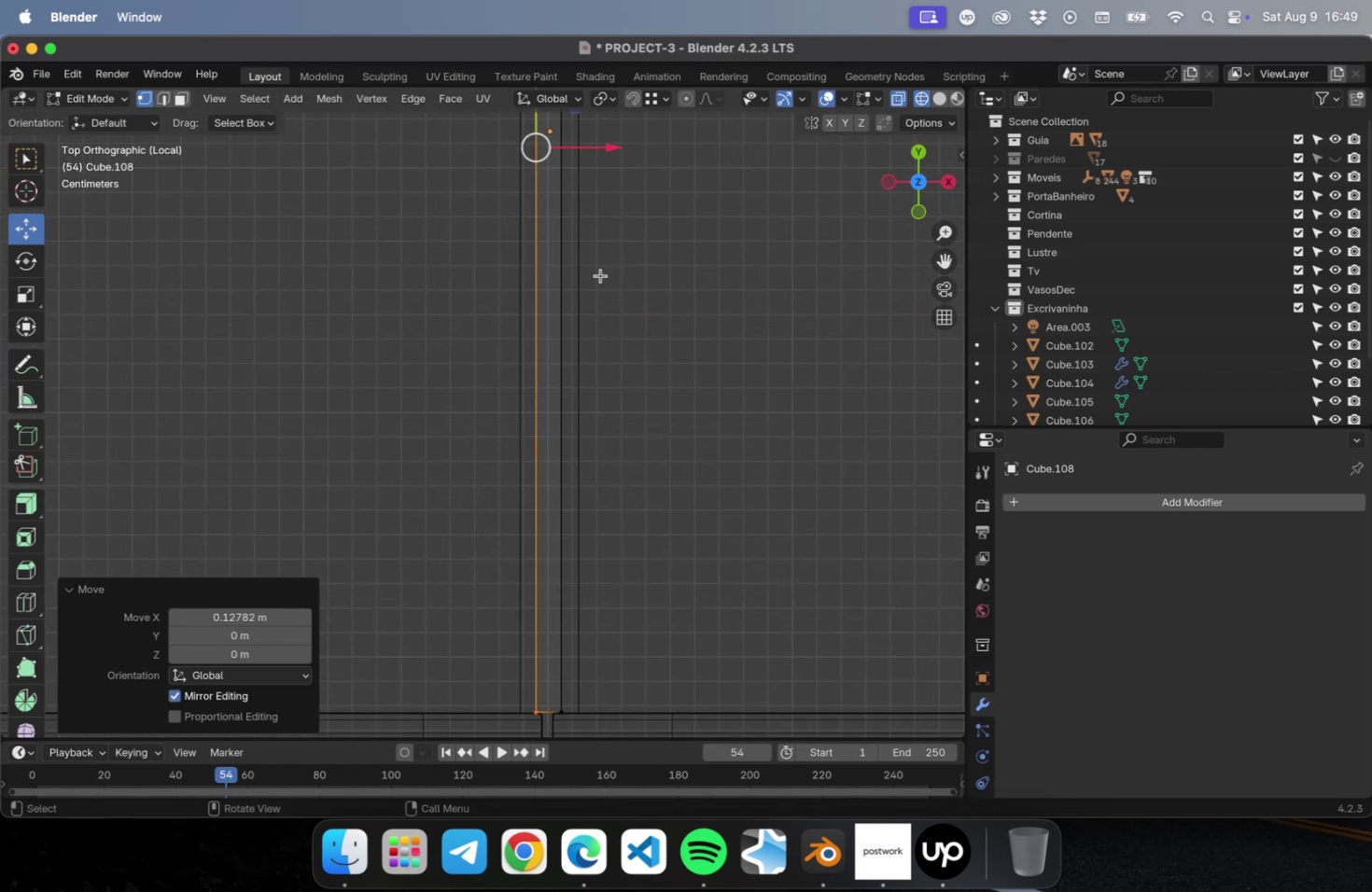 
key(Shift+ShiftLeft)
 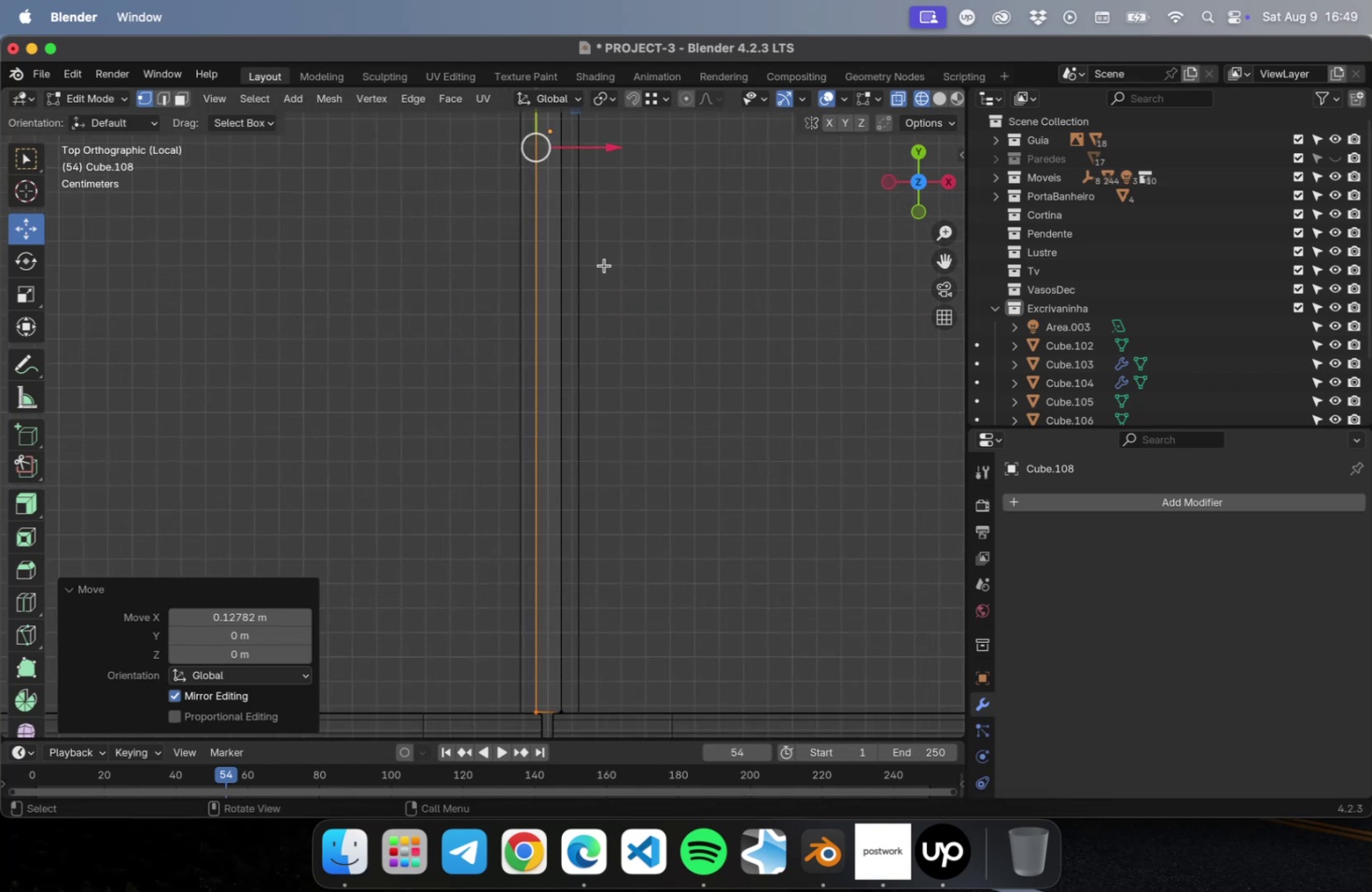 
key(Shift+ShiftLeft)
 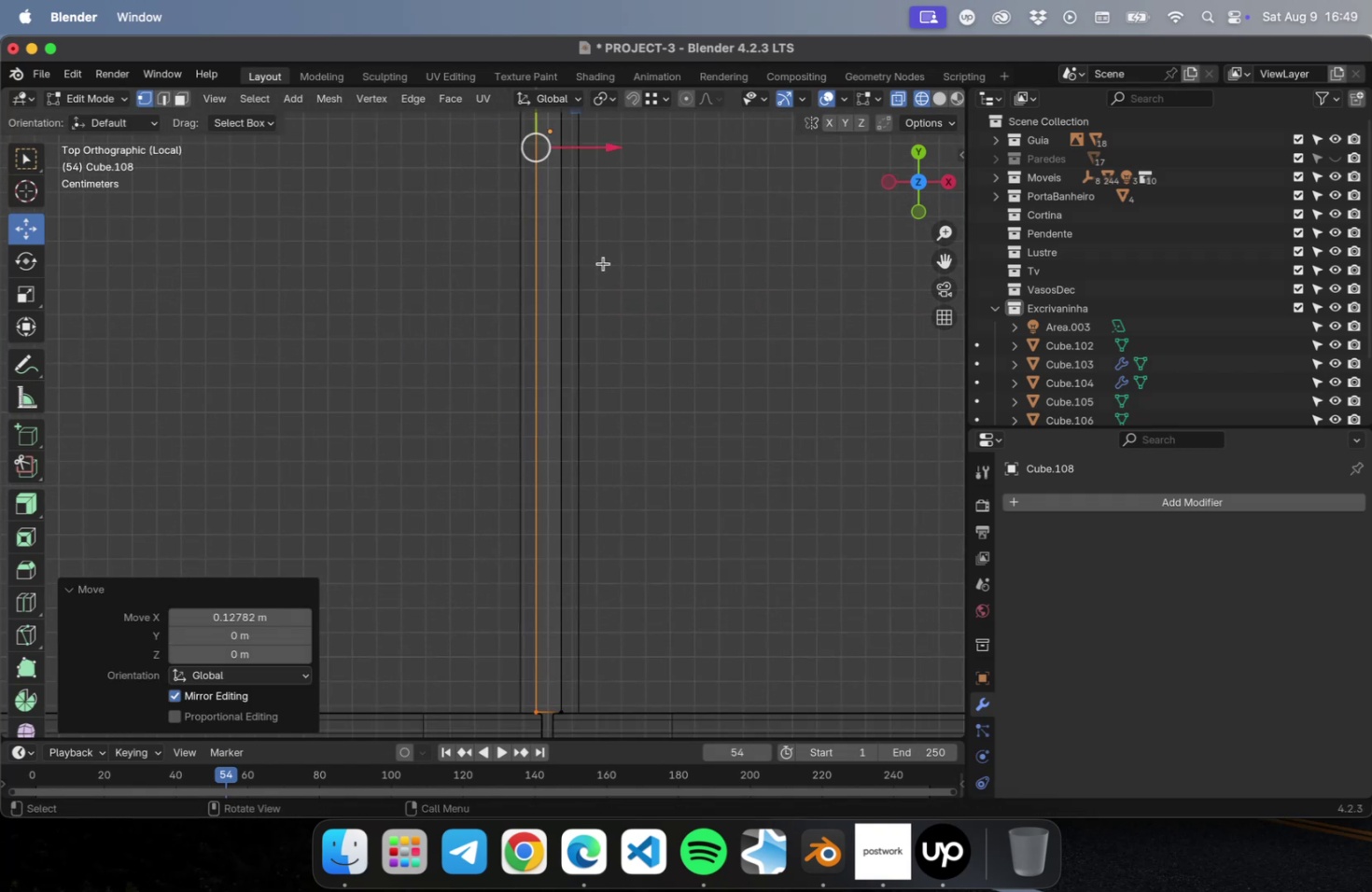 
hold_key(key=ShiftLeft, duration=0.58)
 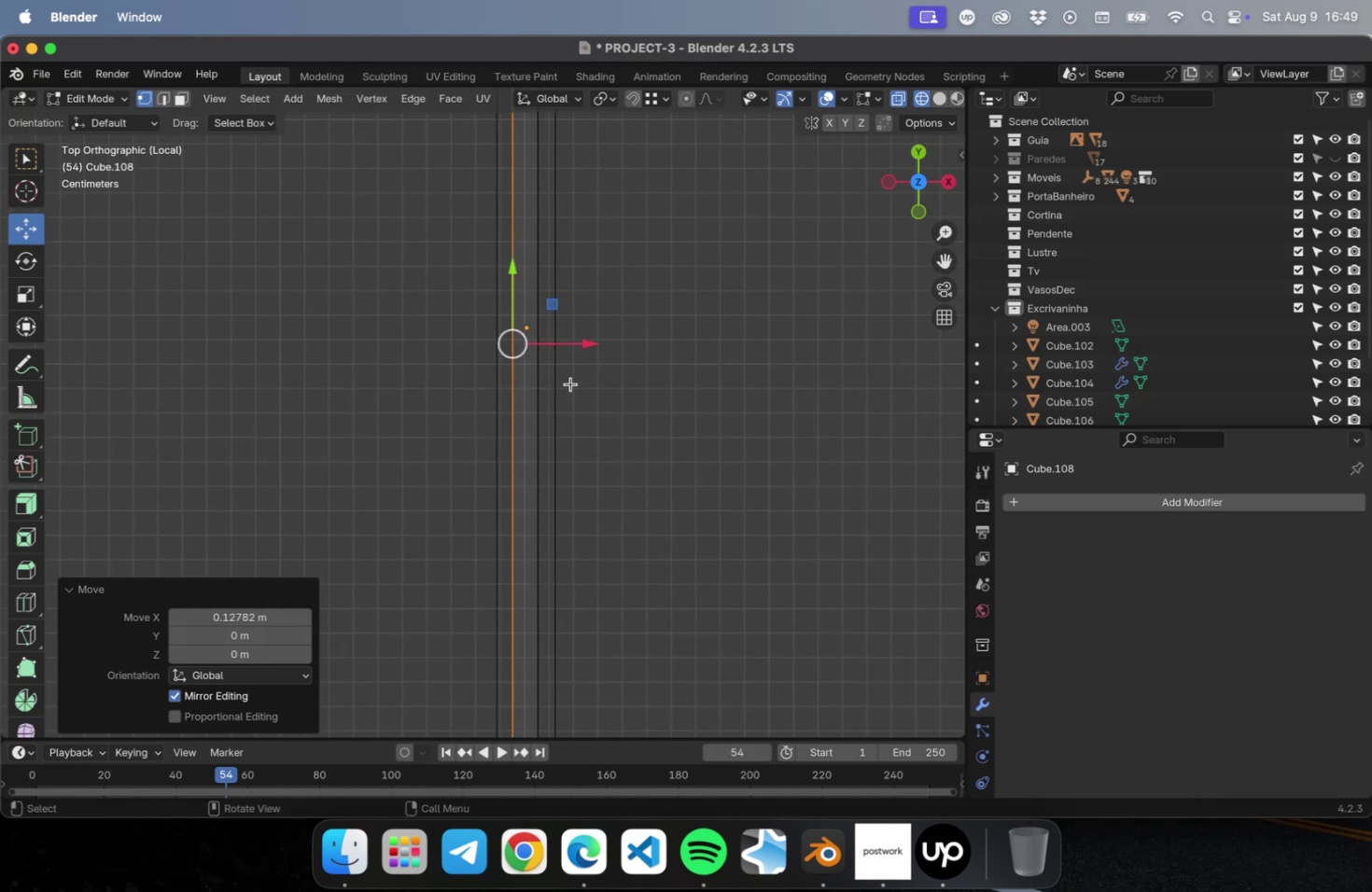 
scroll: coordinate [572, 376], scroll_direction: up, amount: 9.0
 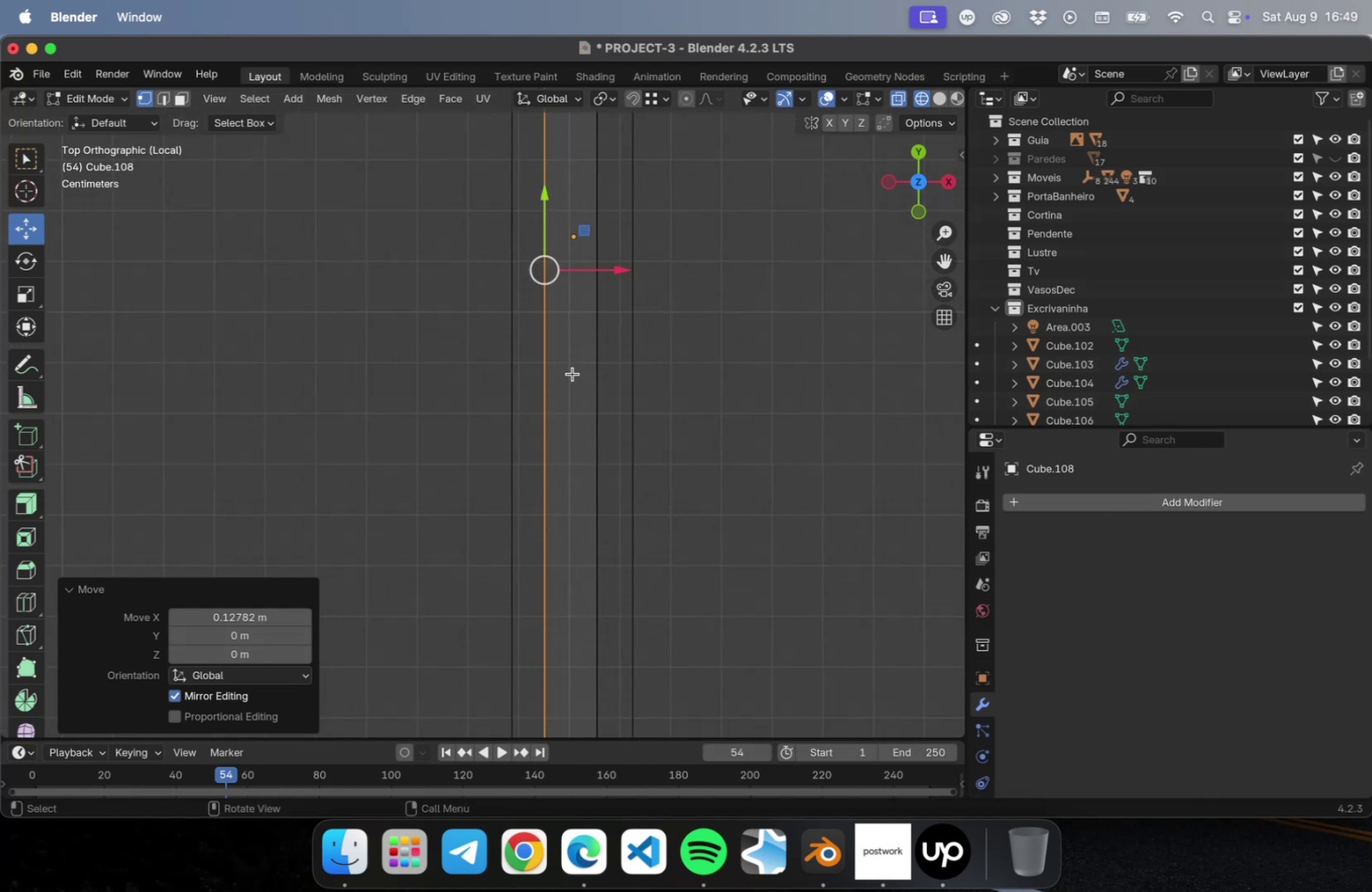 
hold_key(key=ShiftLeft, duration=0.51)
 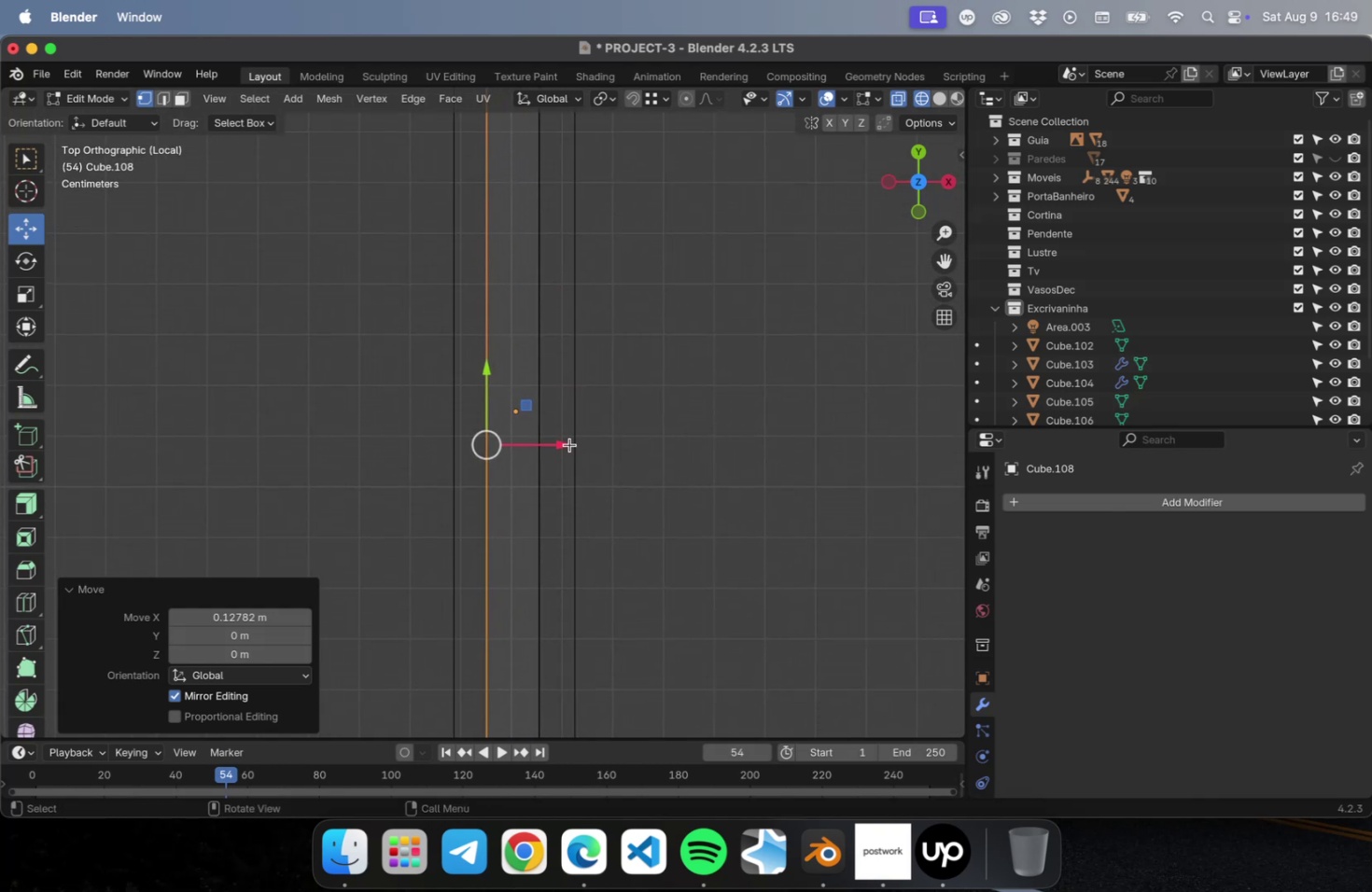 
left_click_drag(start_coordinate=[562, 443], to_coordinate=[553, 445])
 